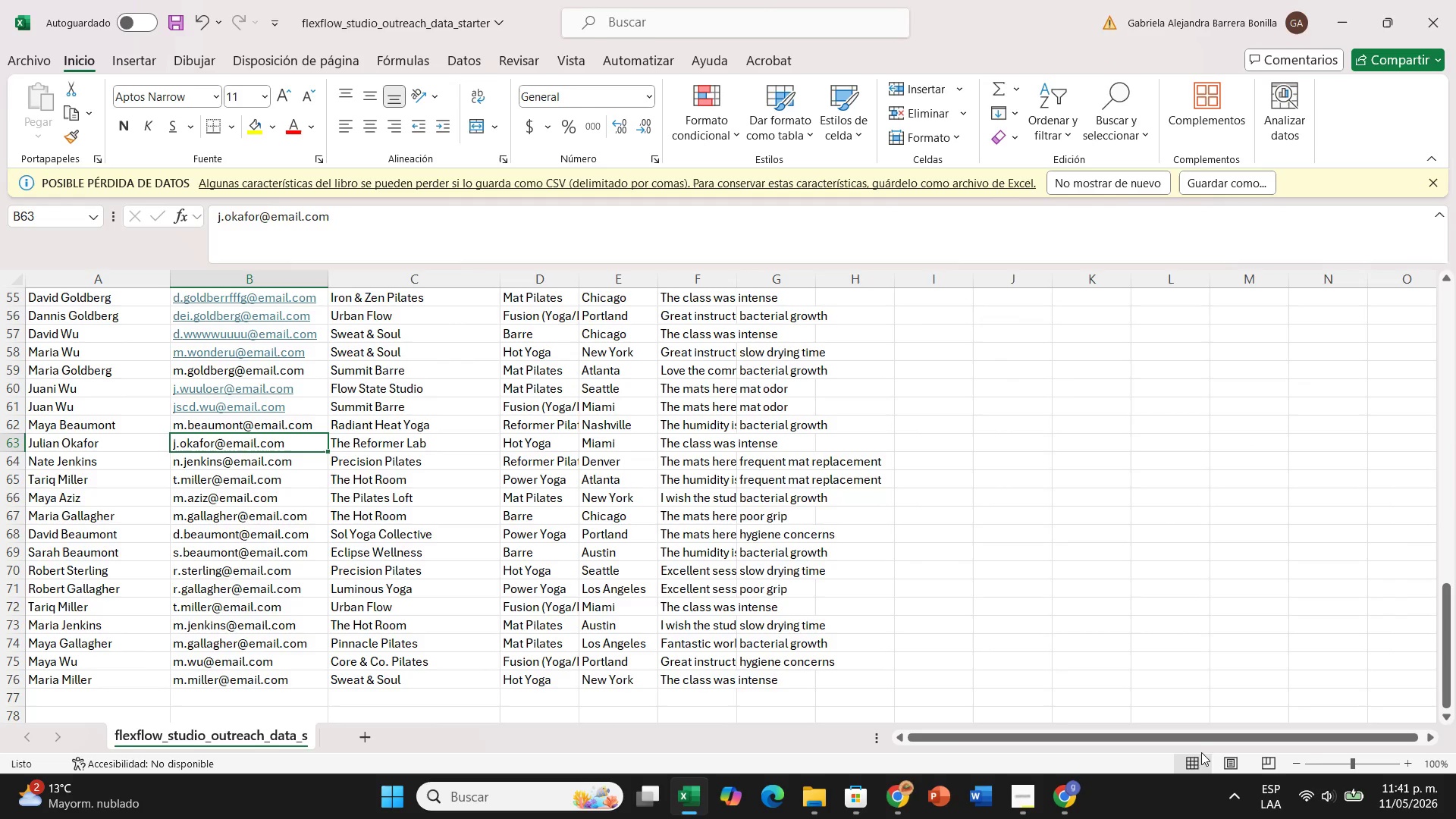 
left_click([1059, 790])
 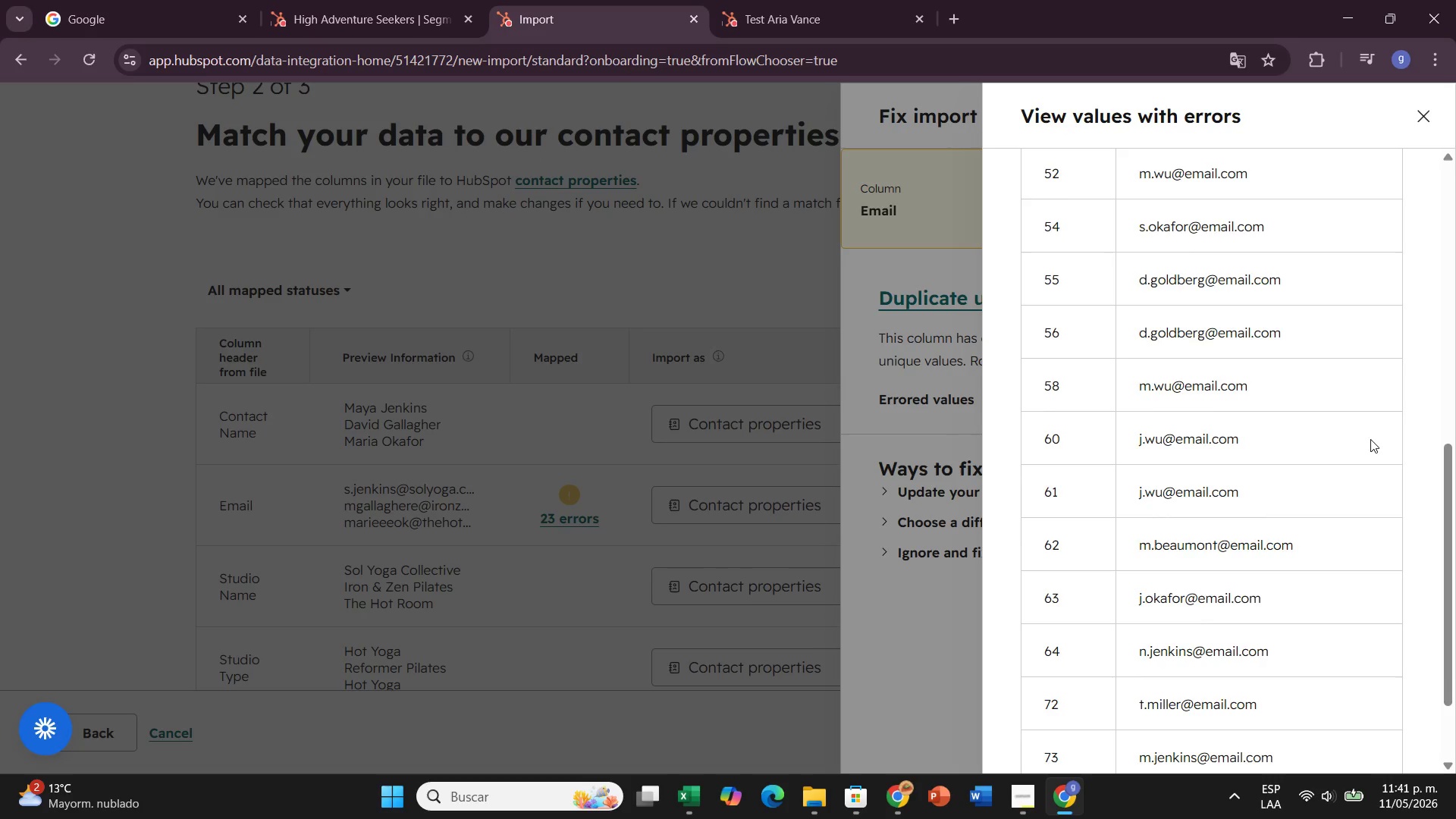 
scroll: coordinate [1373, 461], scroll_direction: down, amount: 6.0
 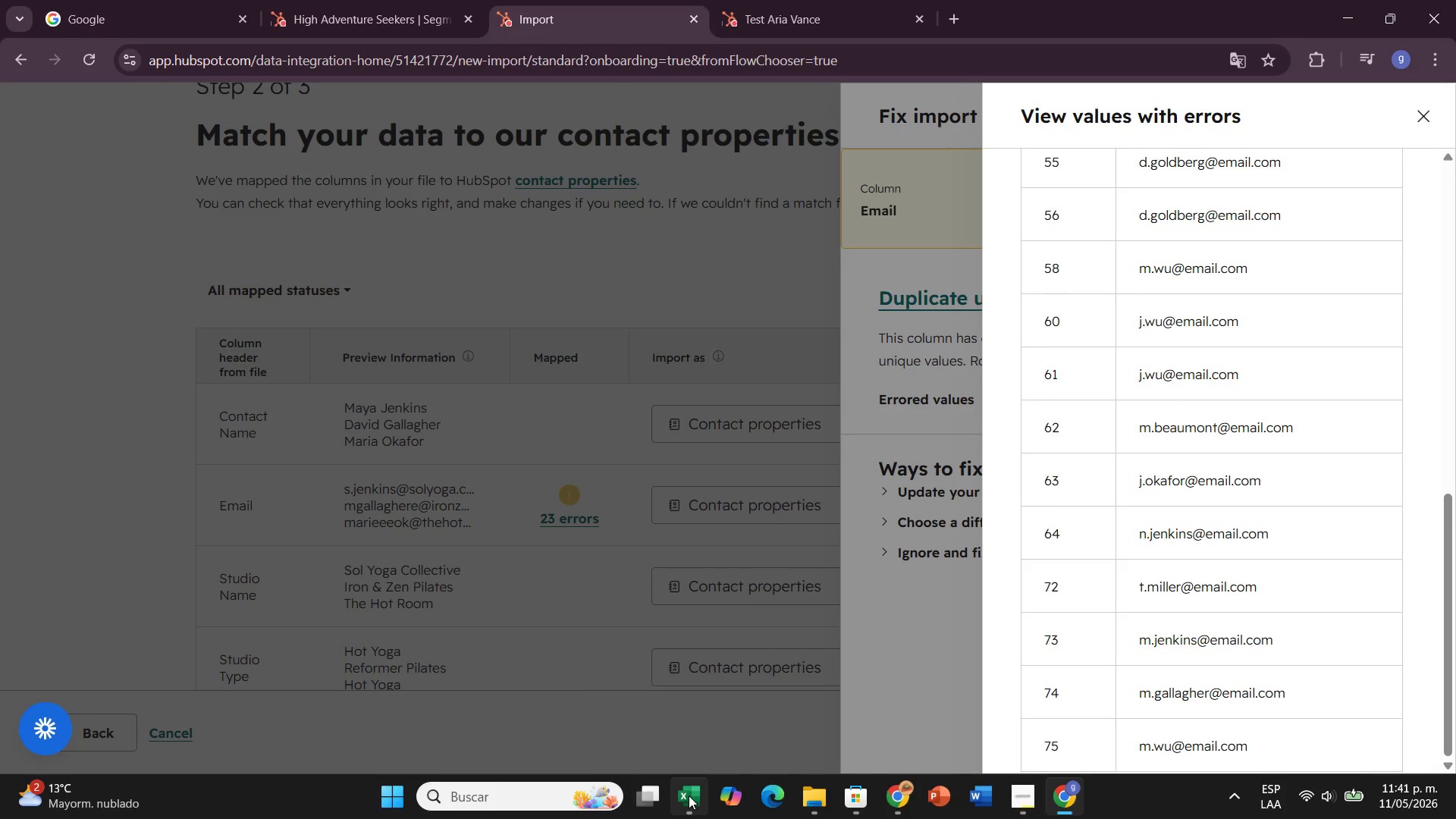 
left_click([689, 795])
 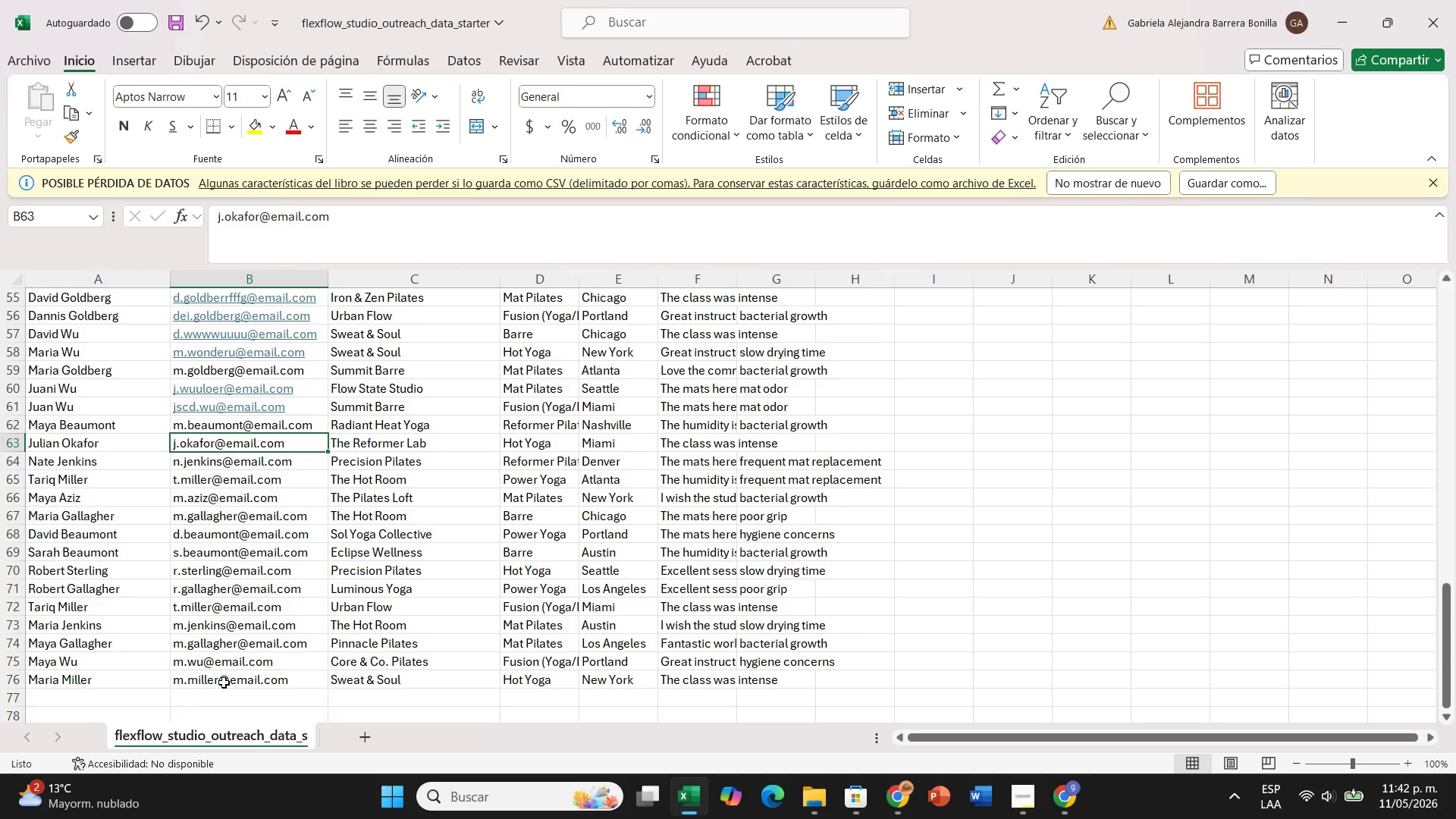 
double_click([199, 679])
 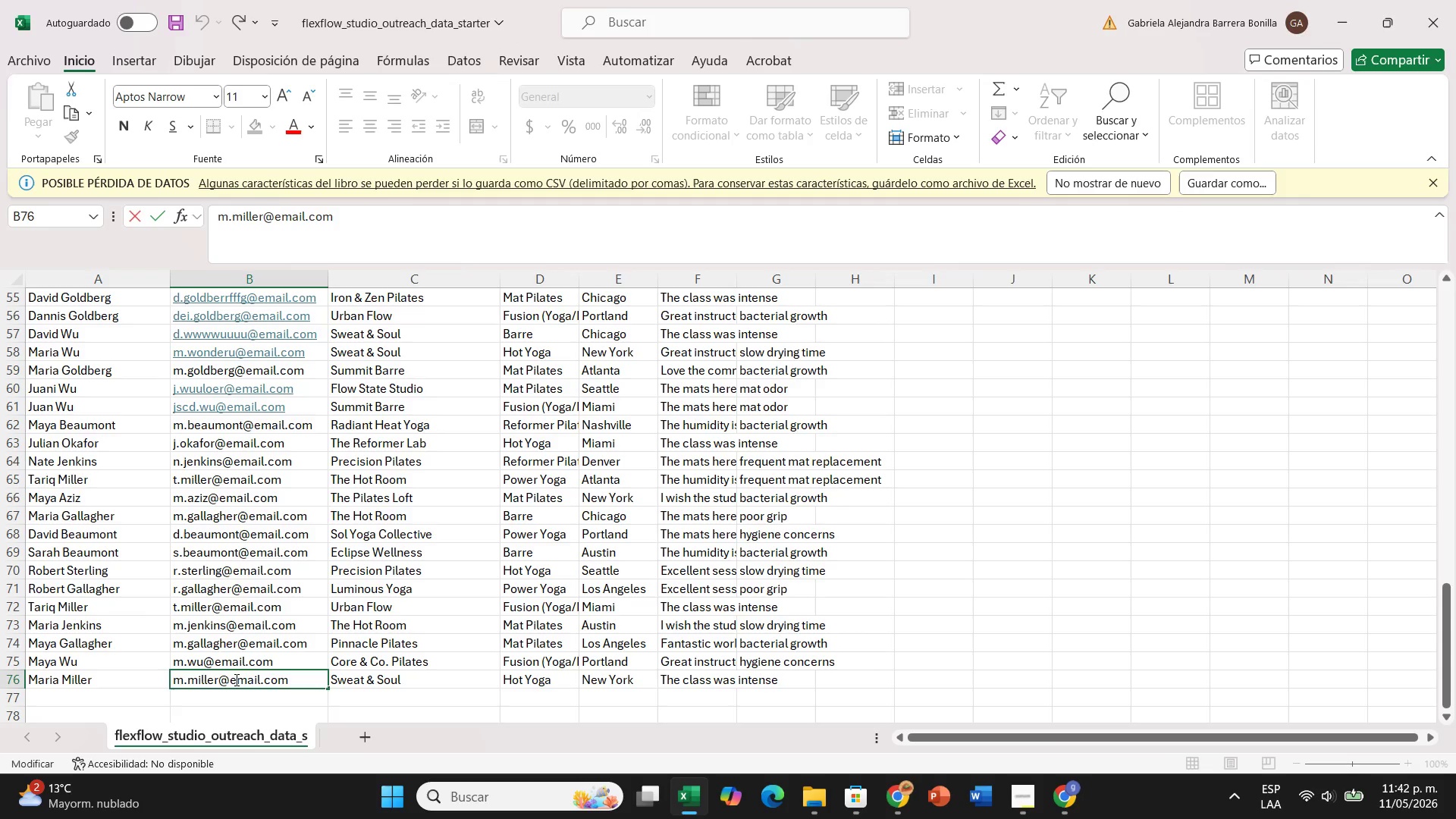 
hold_key(key=E, duration=0.36)
 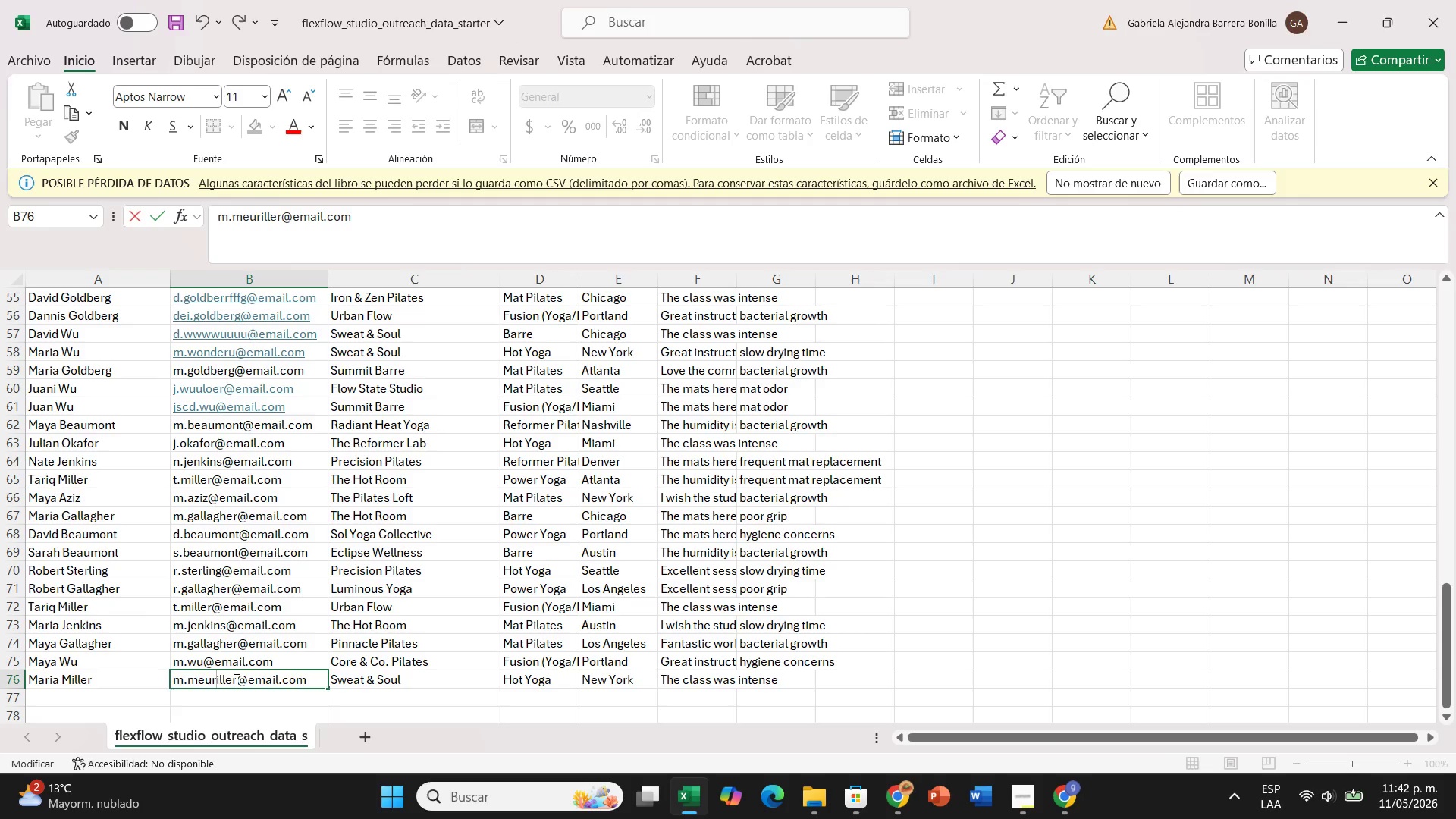 
type(ur32)
 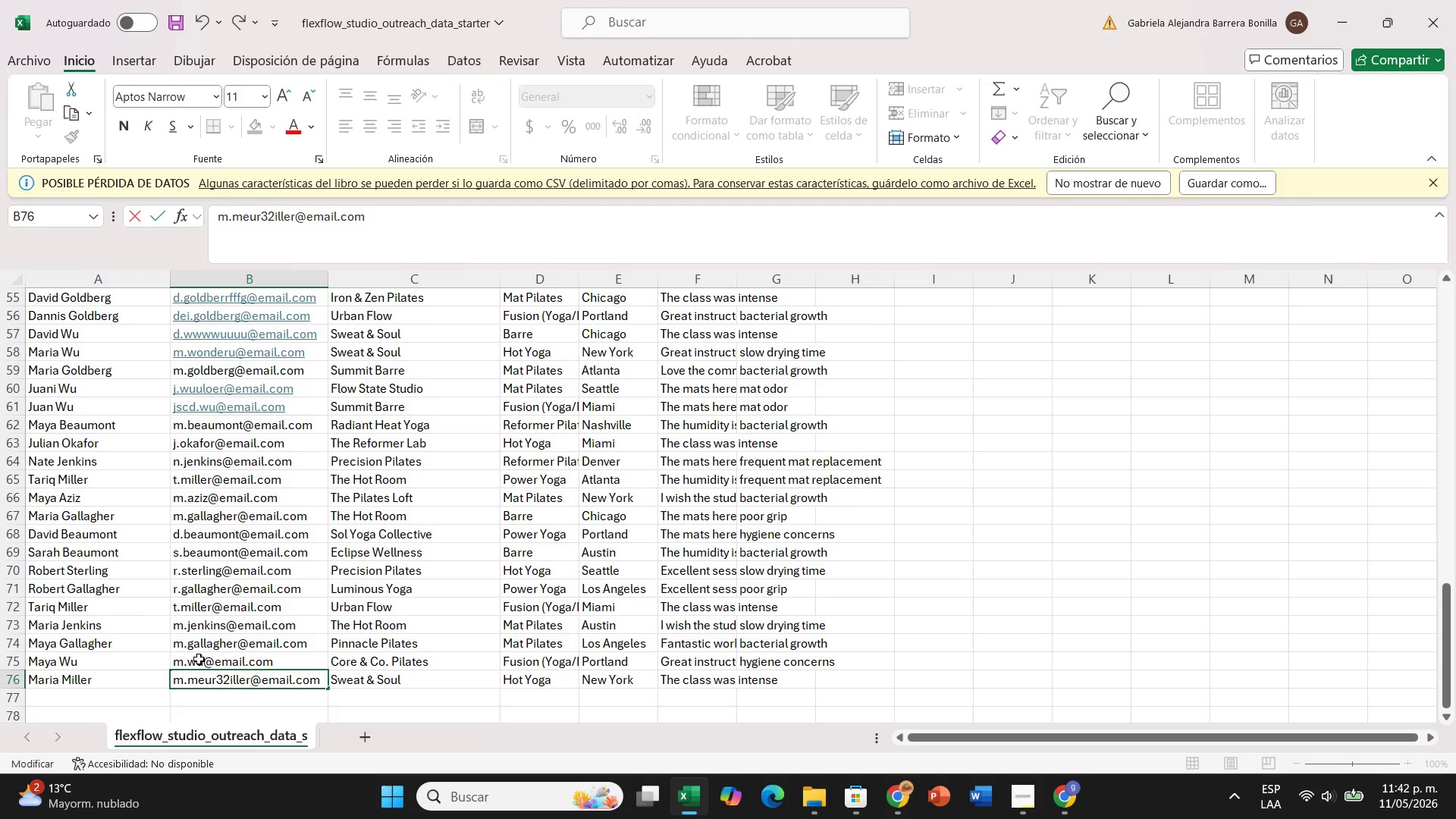 
double_click([199, 660])
 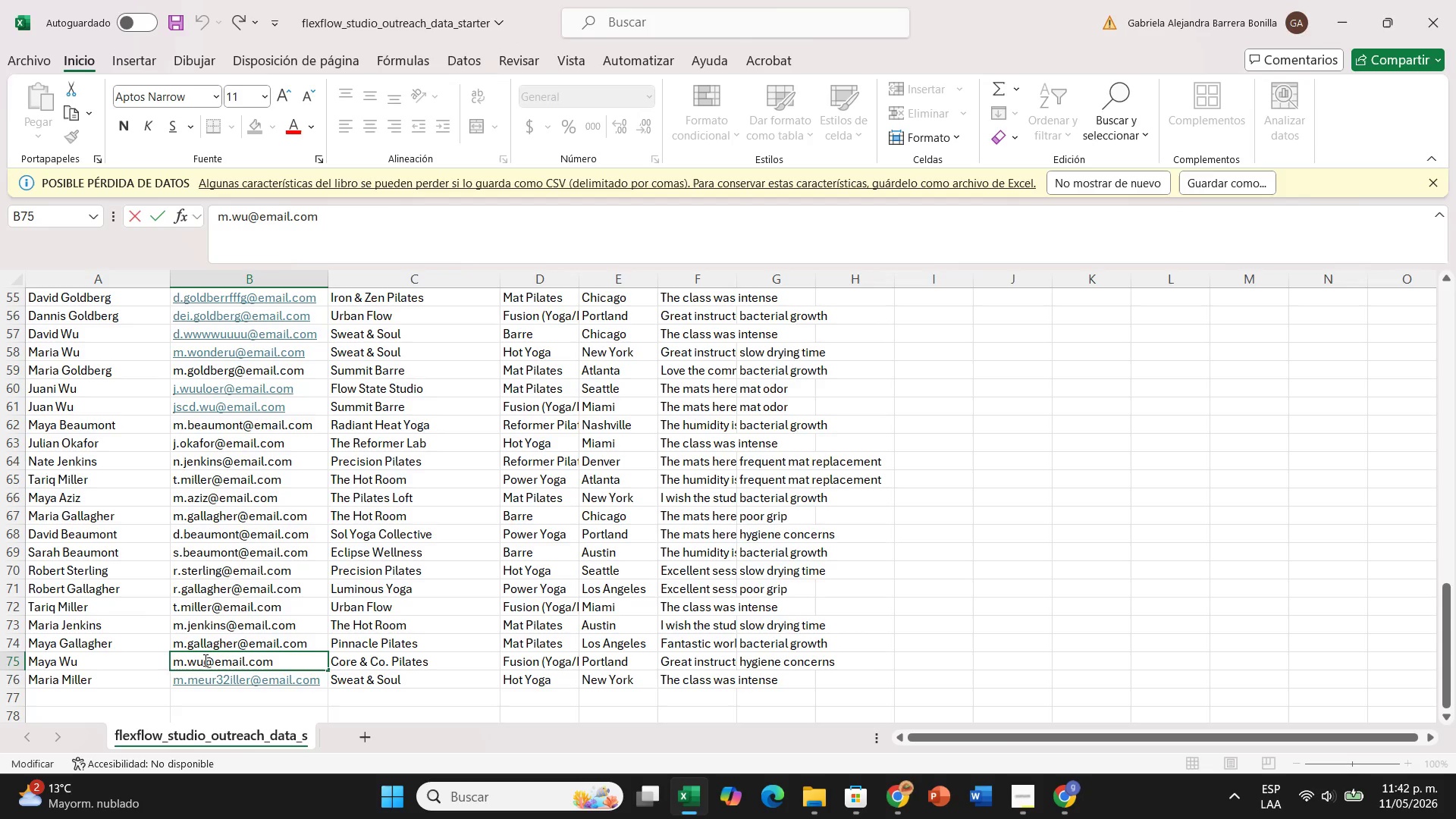 
left_click([204, 660])
 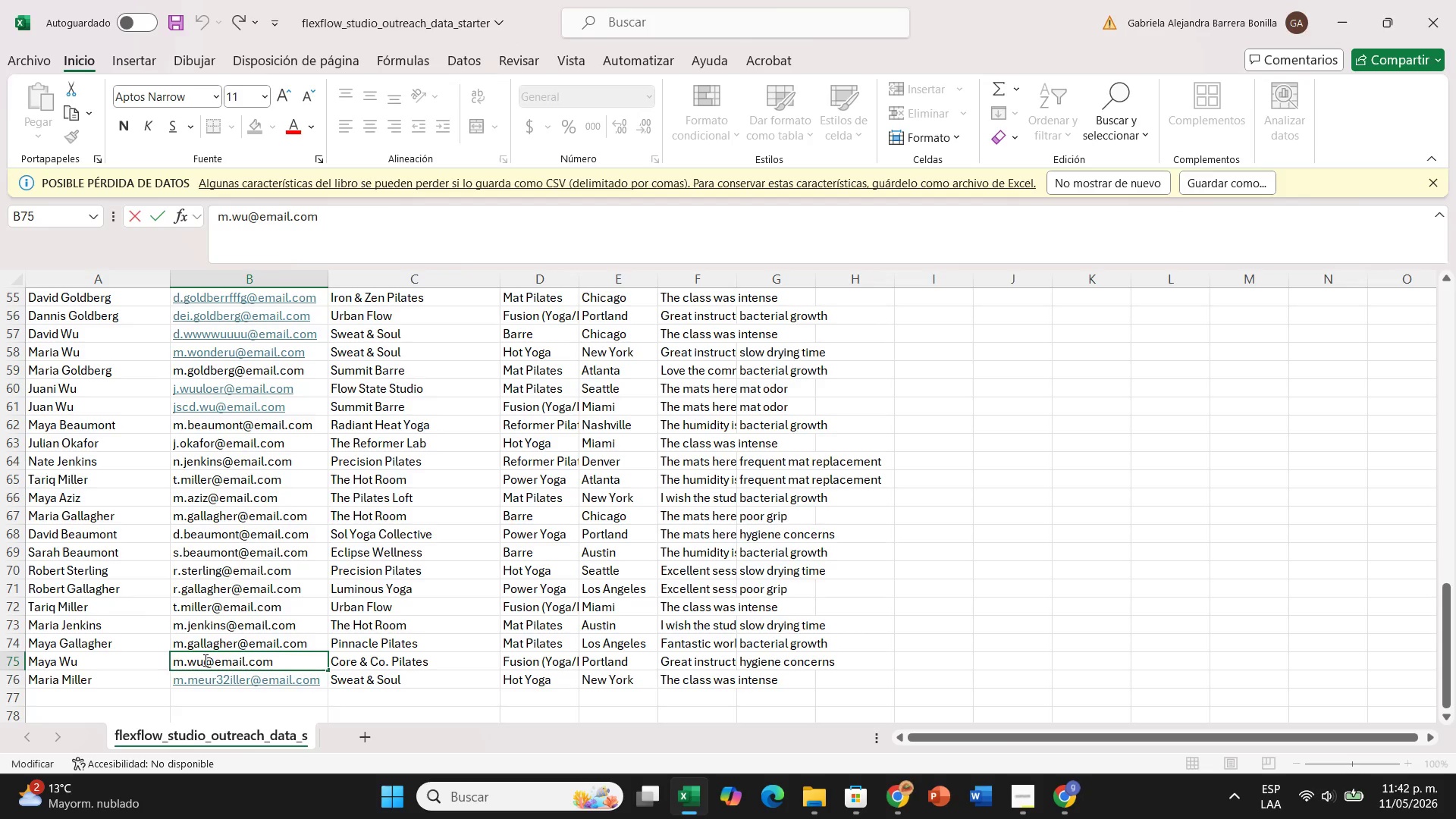 
type(123)
 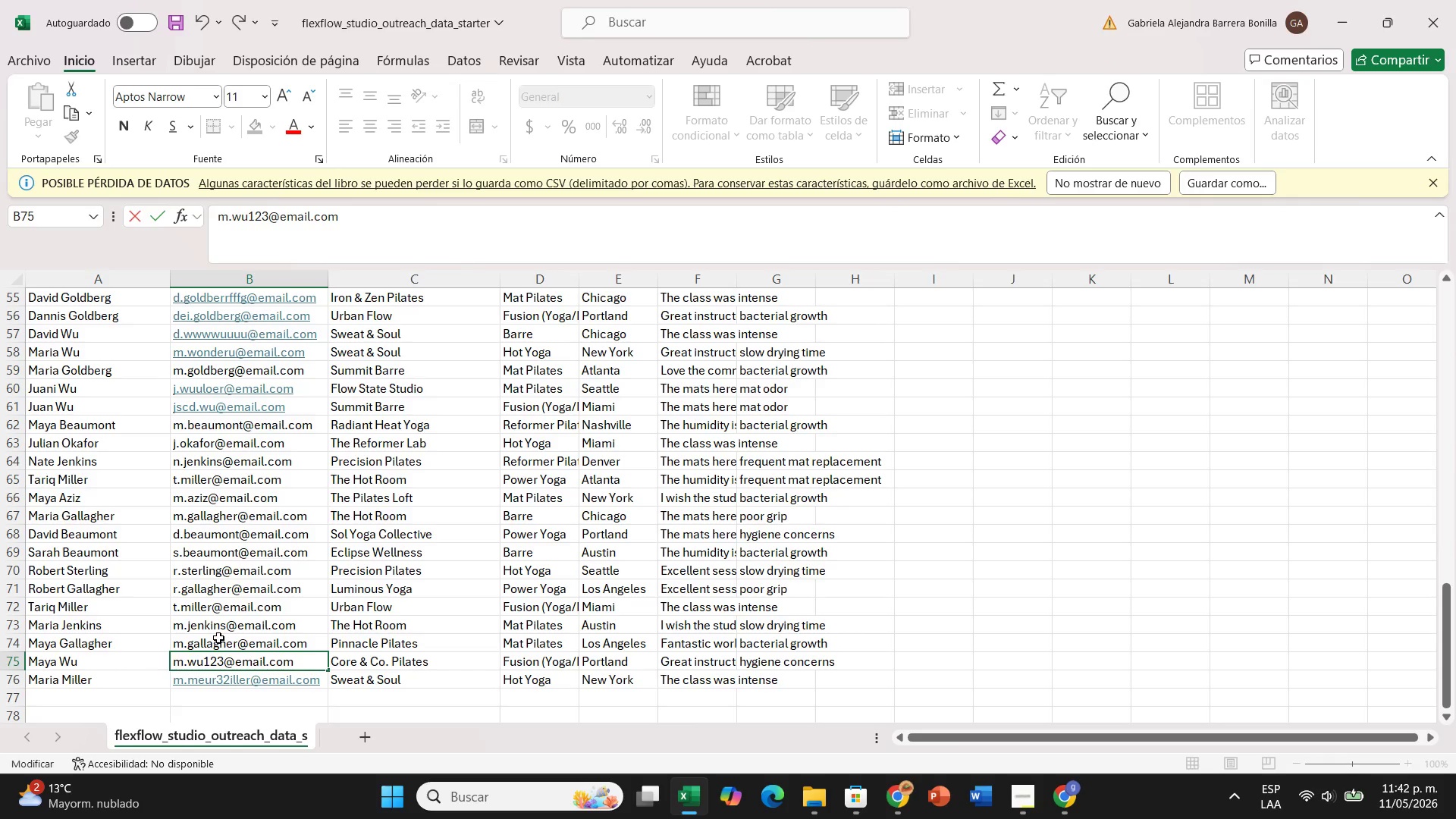 
left_click([220, 648])
 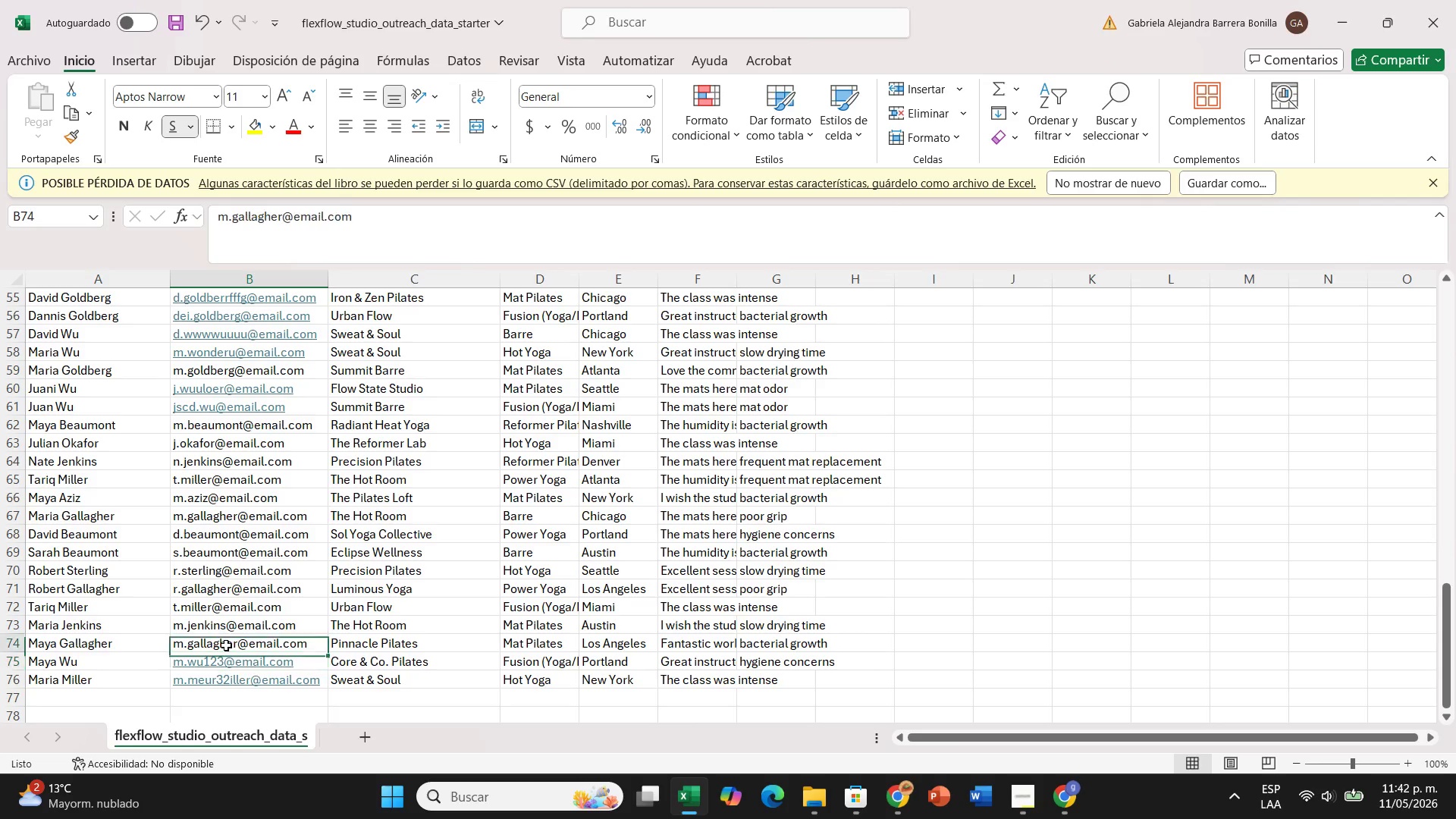 
double_click([226, 645])
 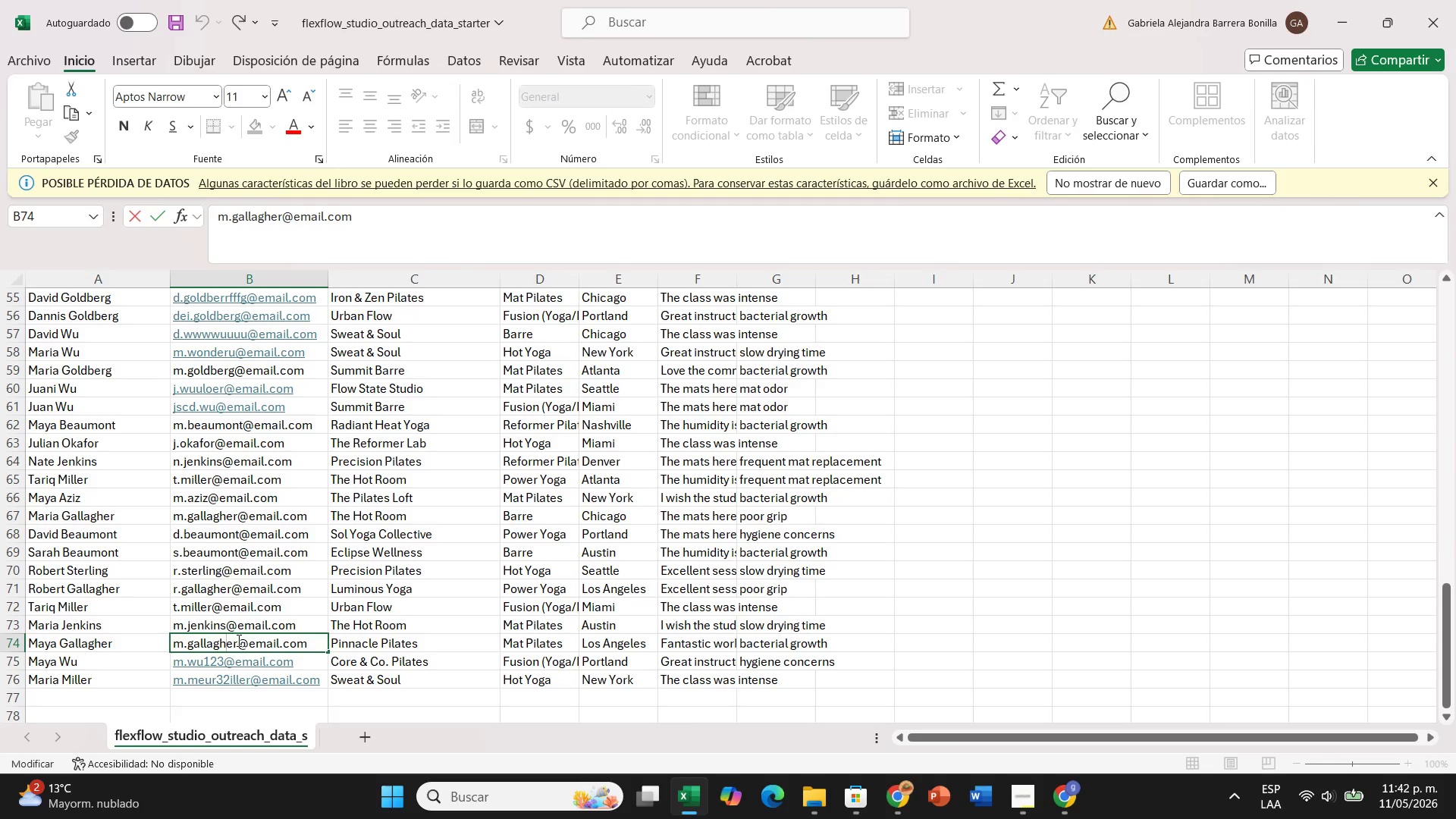 
type(hher)
 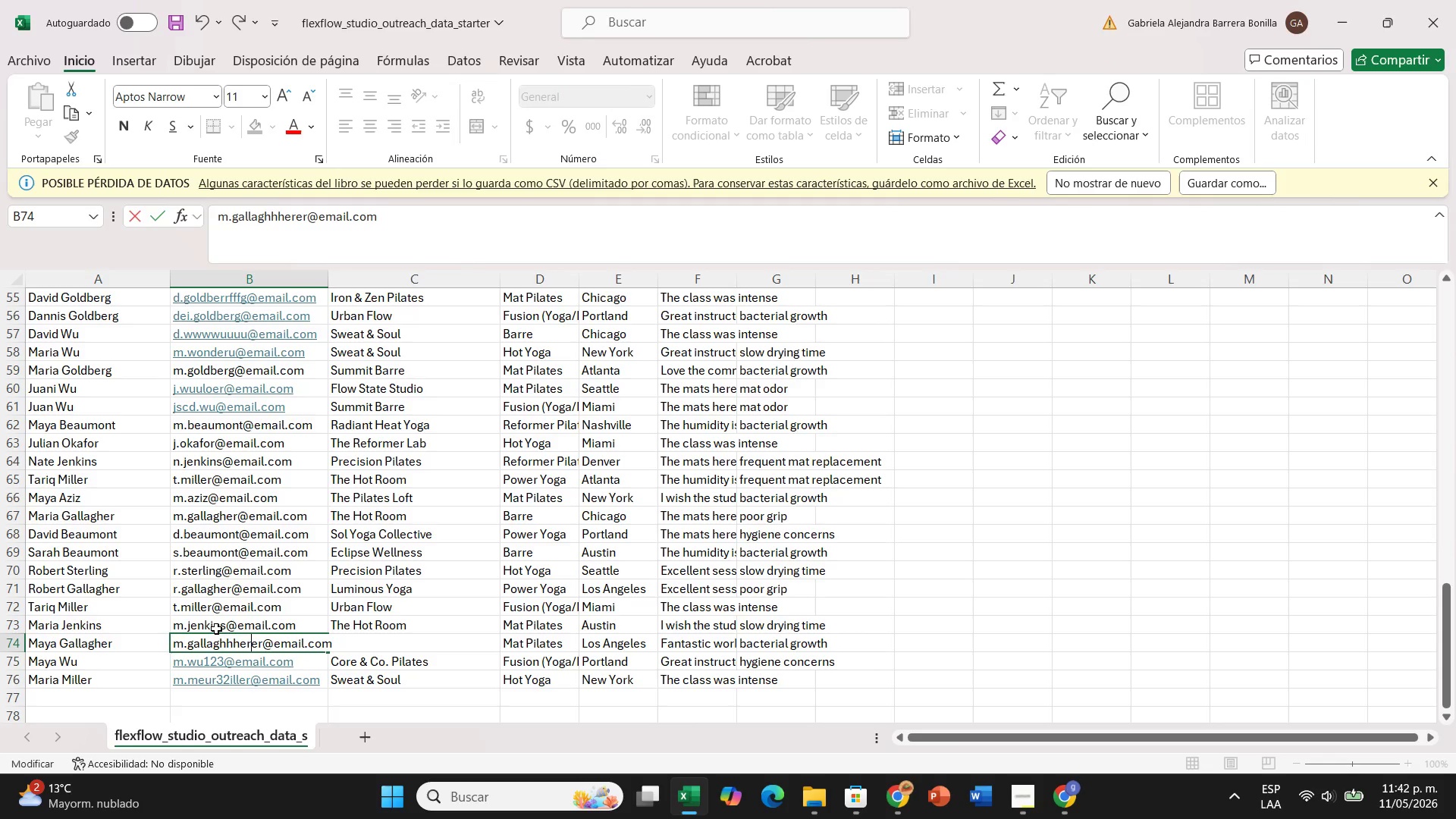 
double_click([216, 629])
 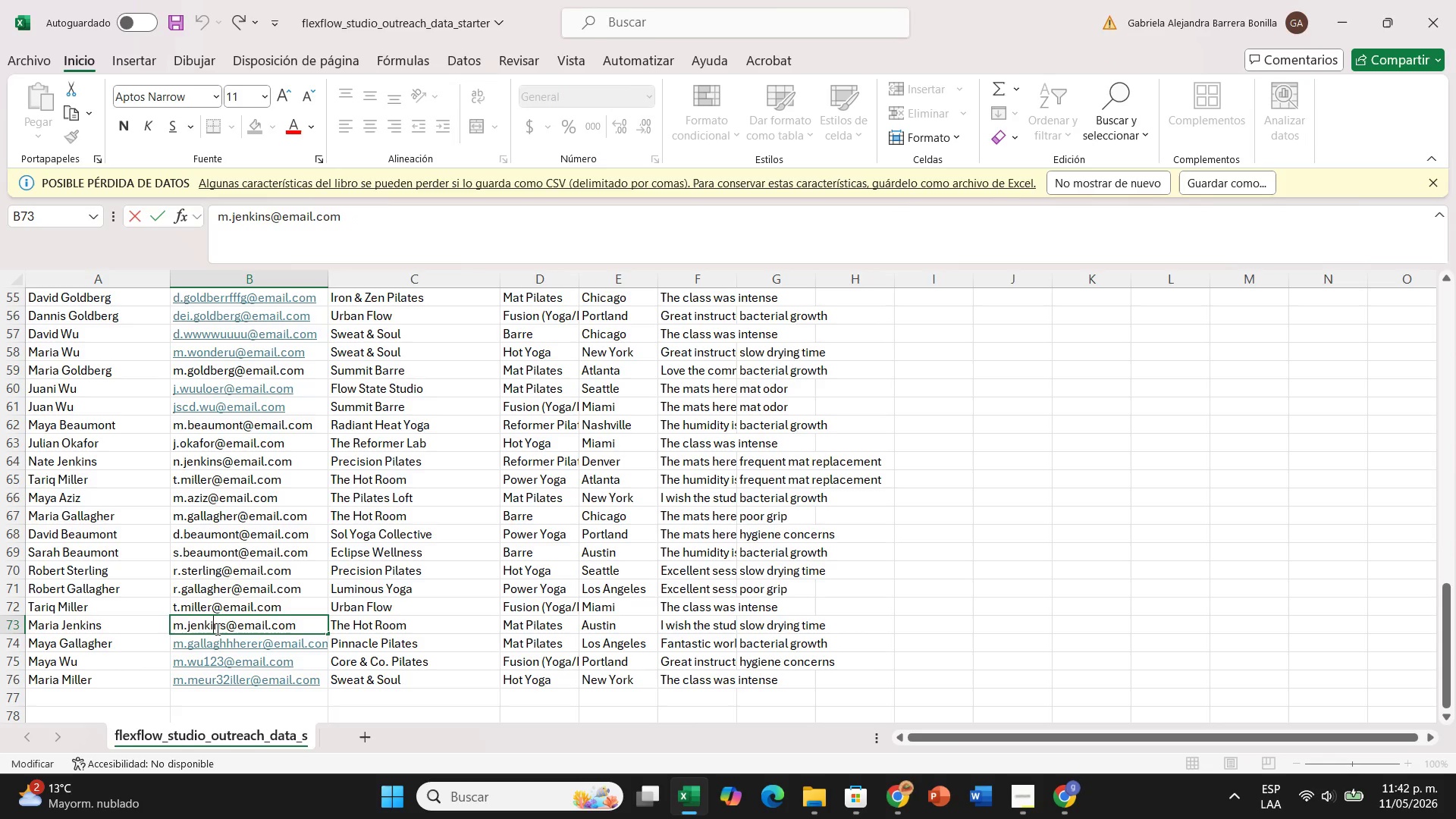 
type(iin)
 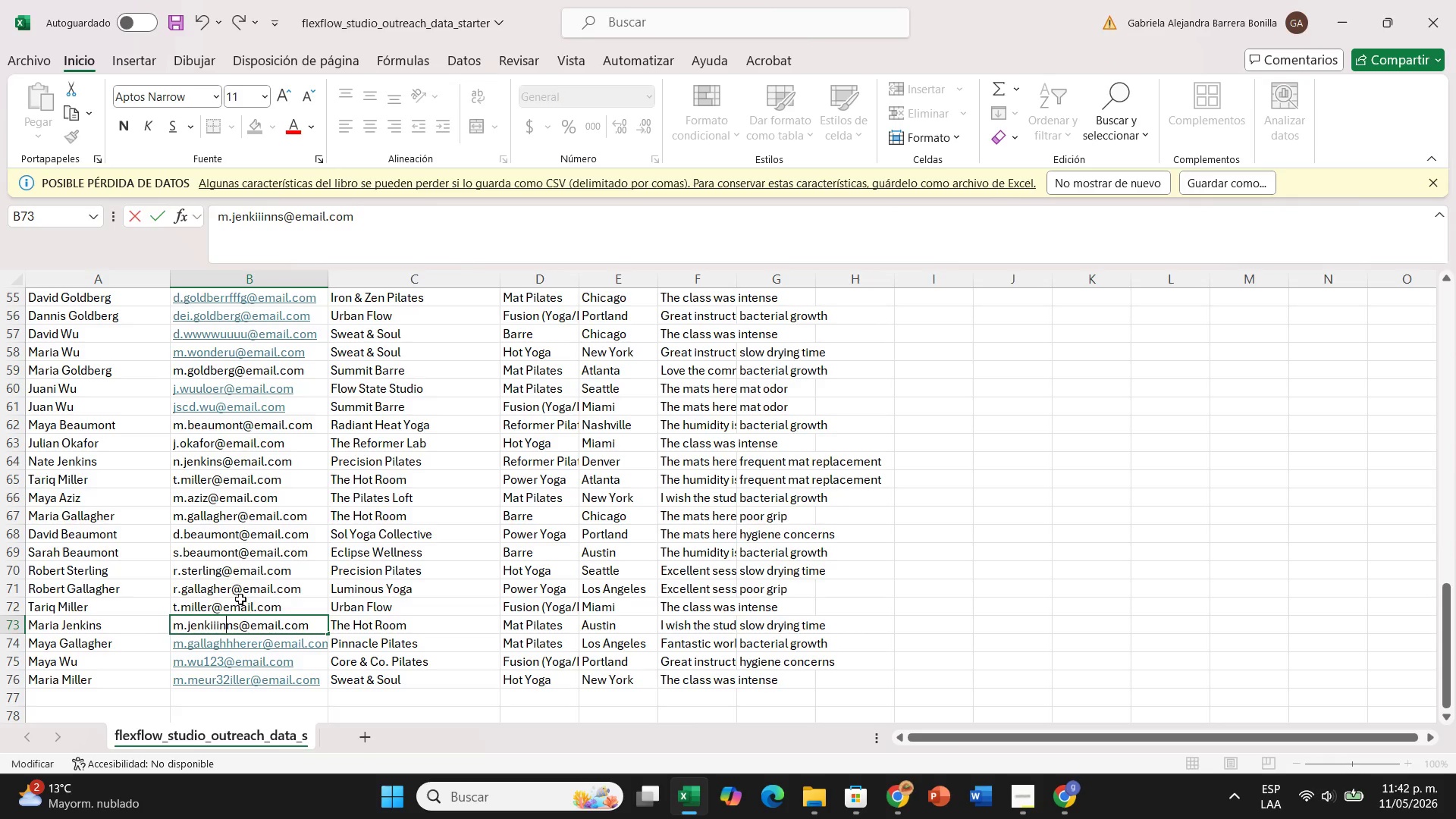 
left_click([225, 598])
 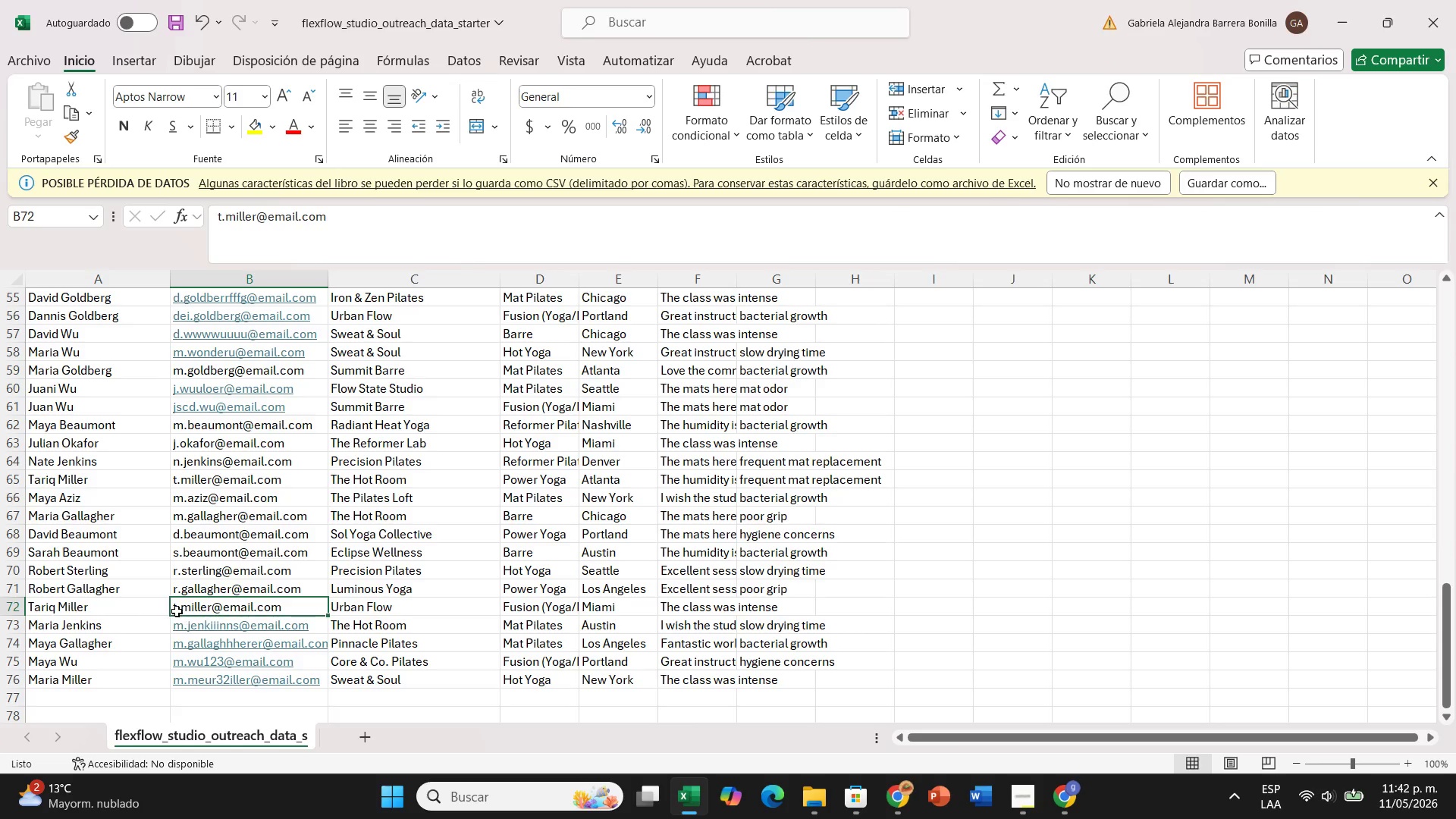 
double_click([177, 607])
 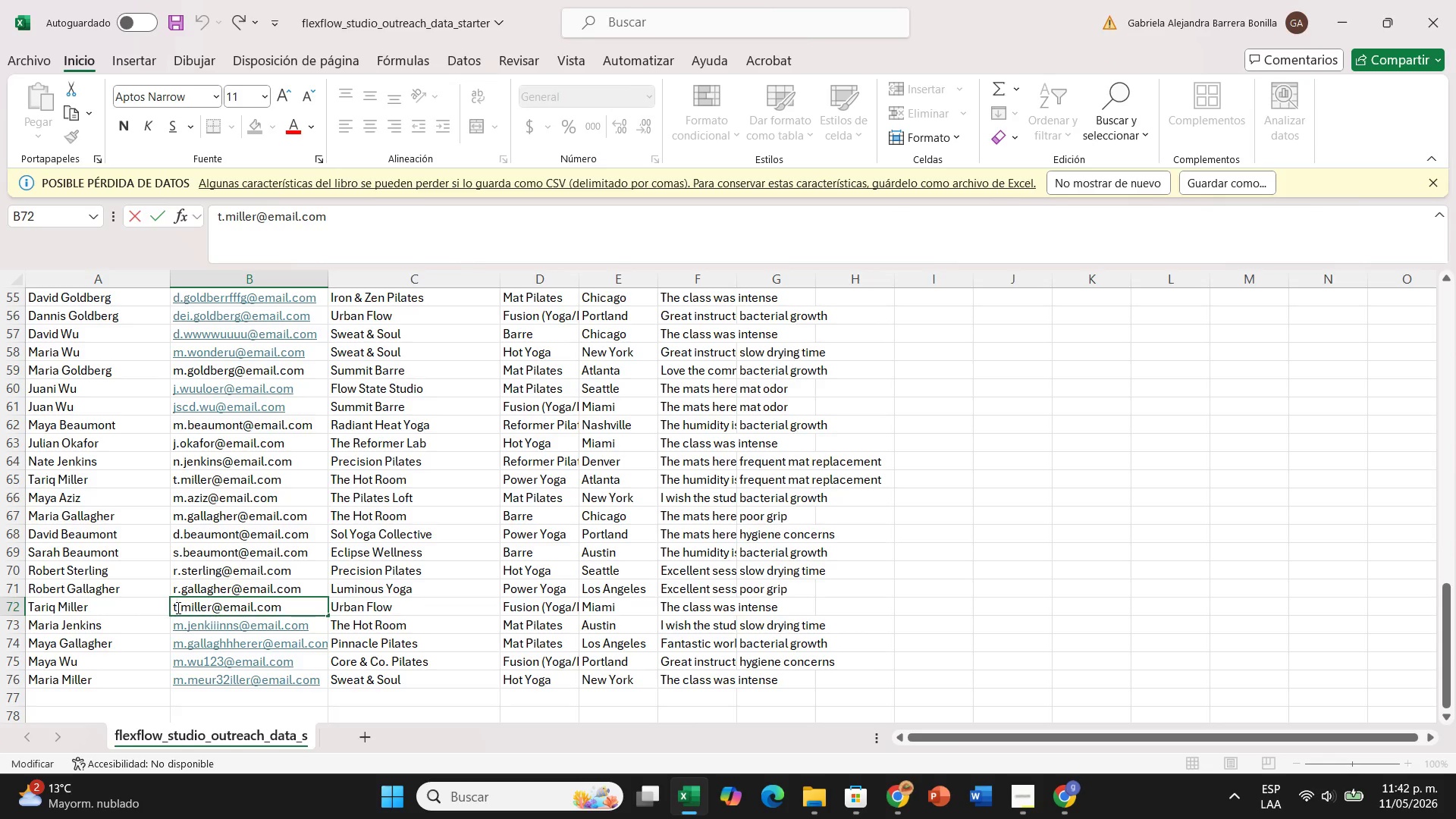 
type(ariq)
 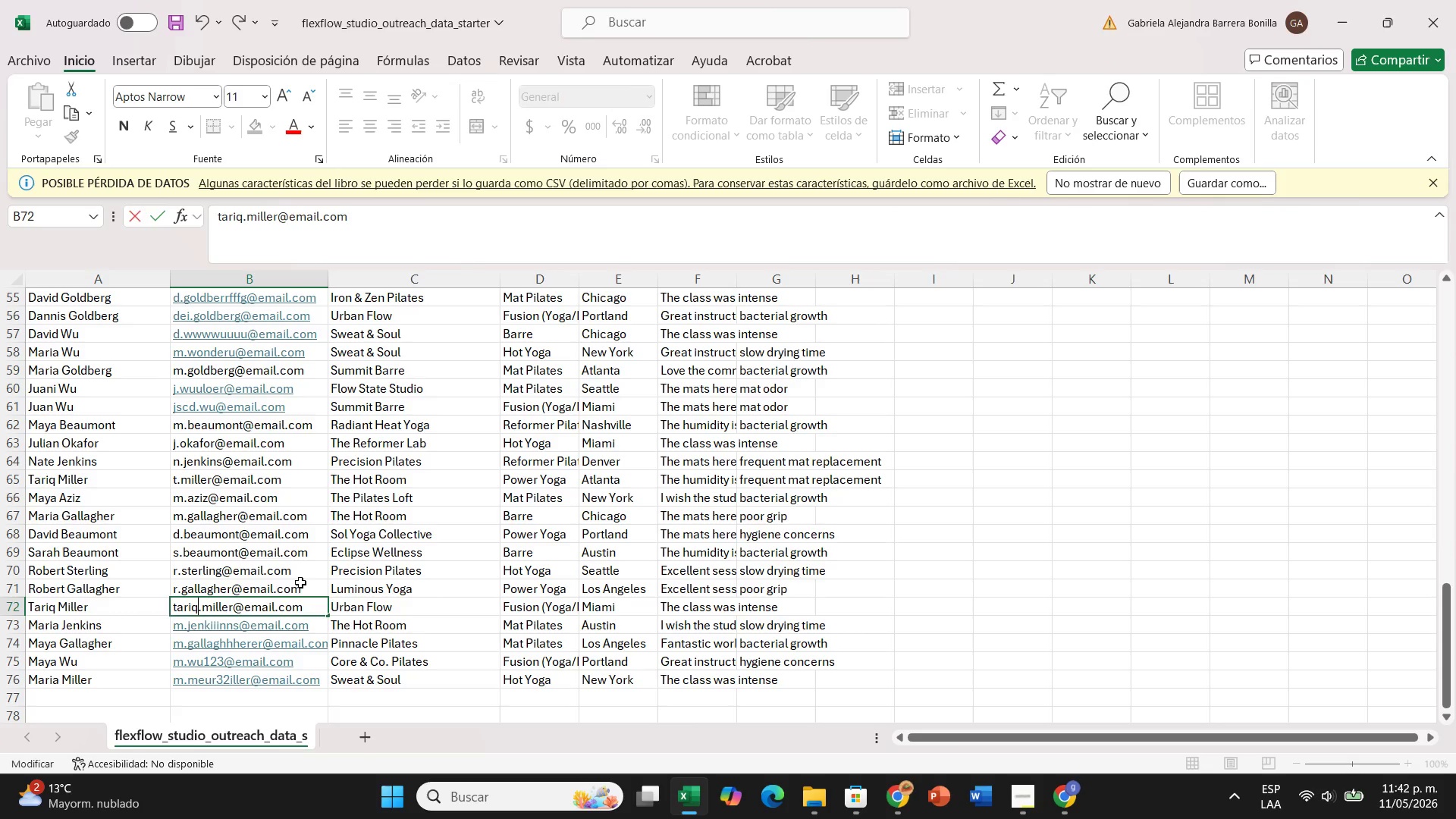 
left_click([300, 582])
 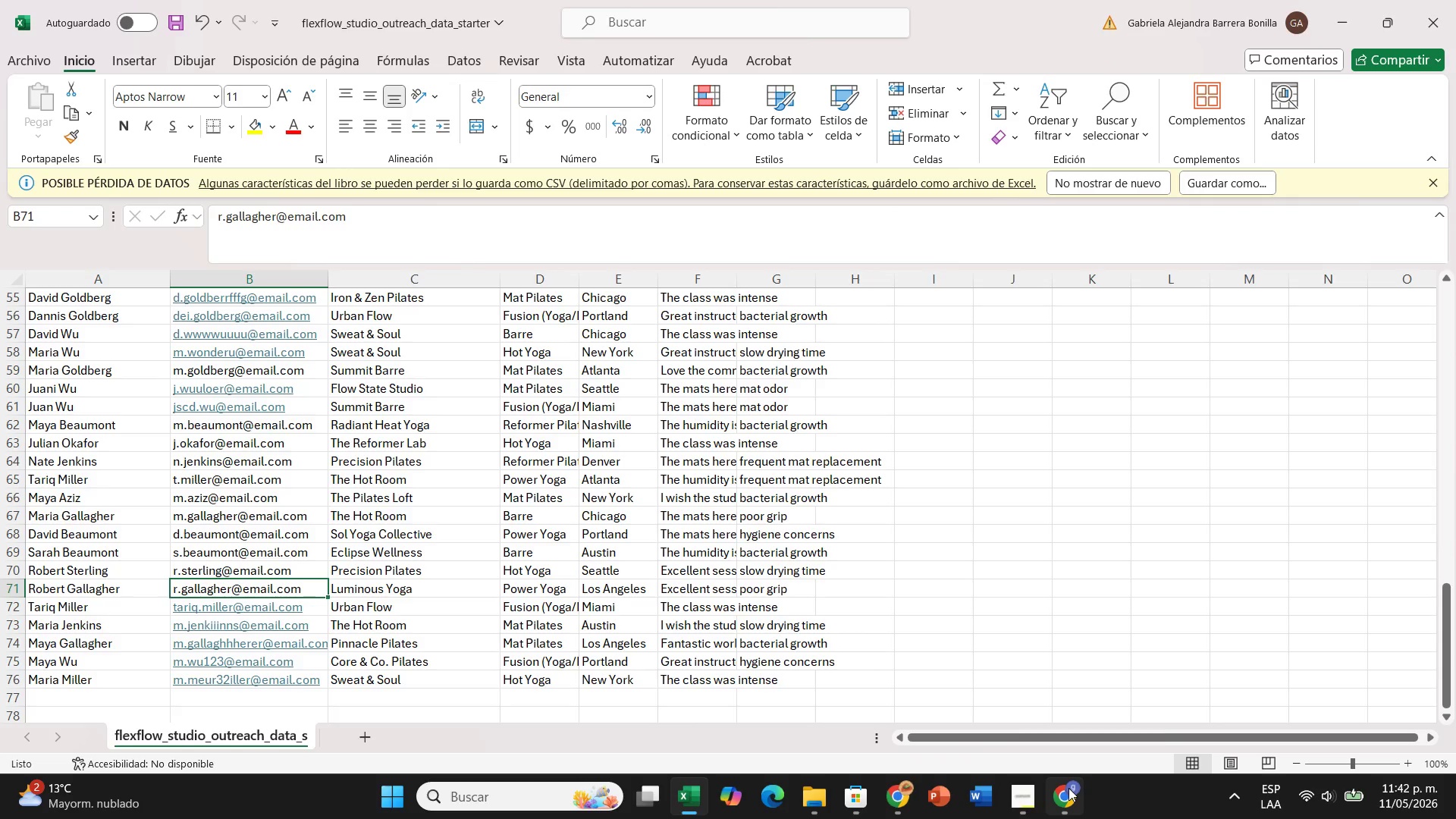 
left_click([1071, 702])
 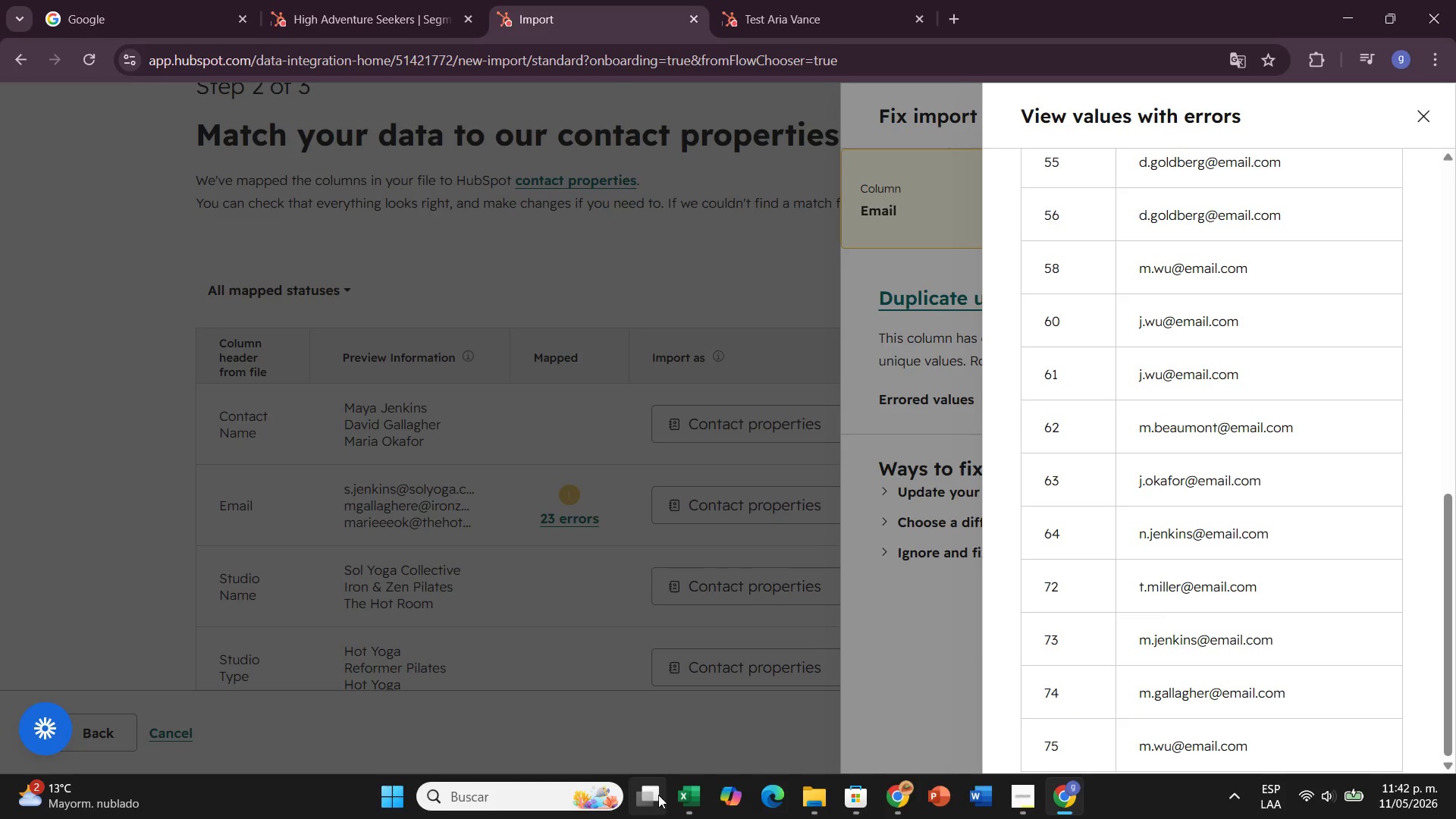 
wait(5.3)
 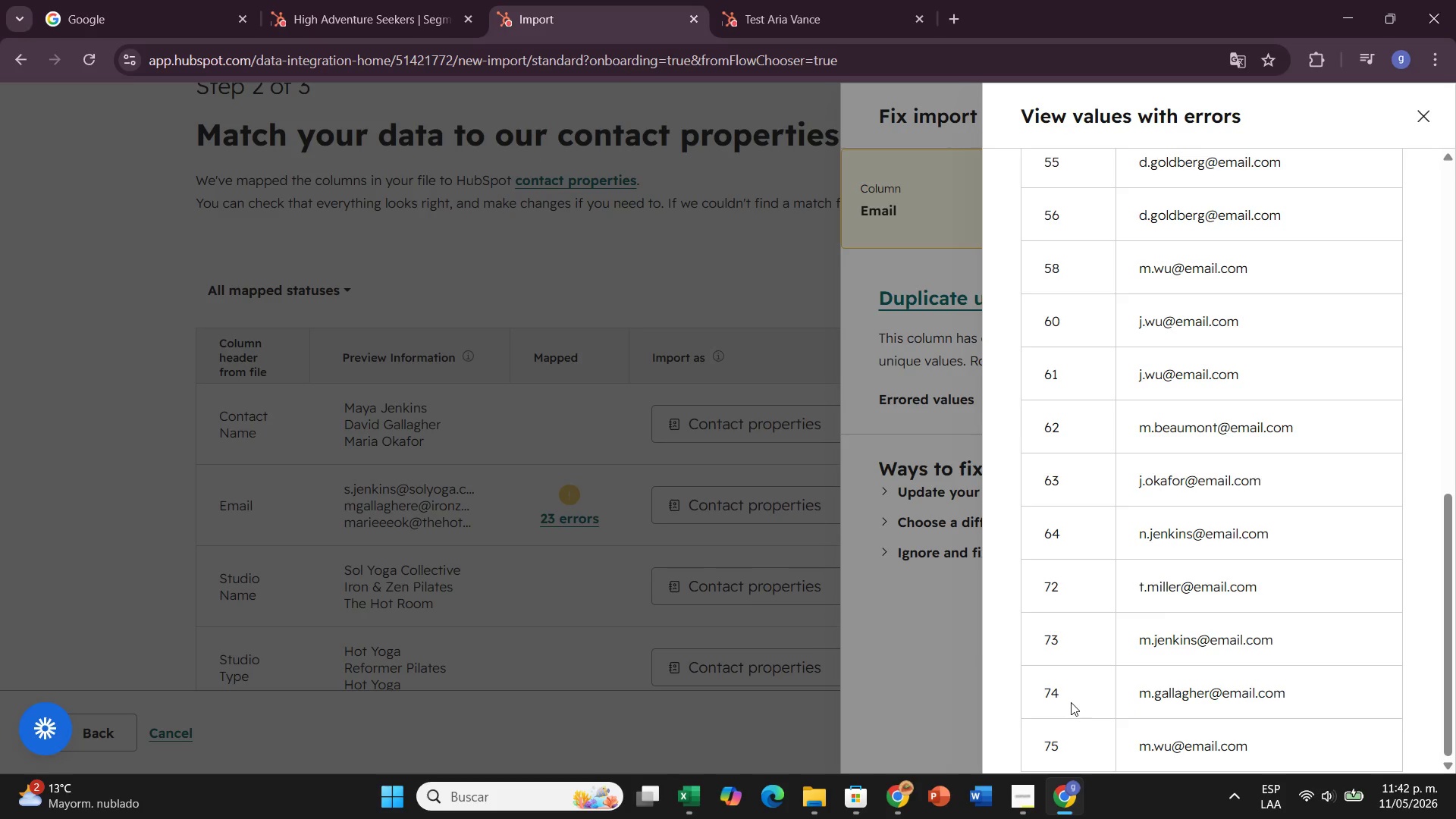 
left_click([692, 708])
 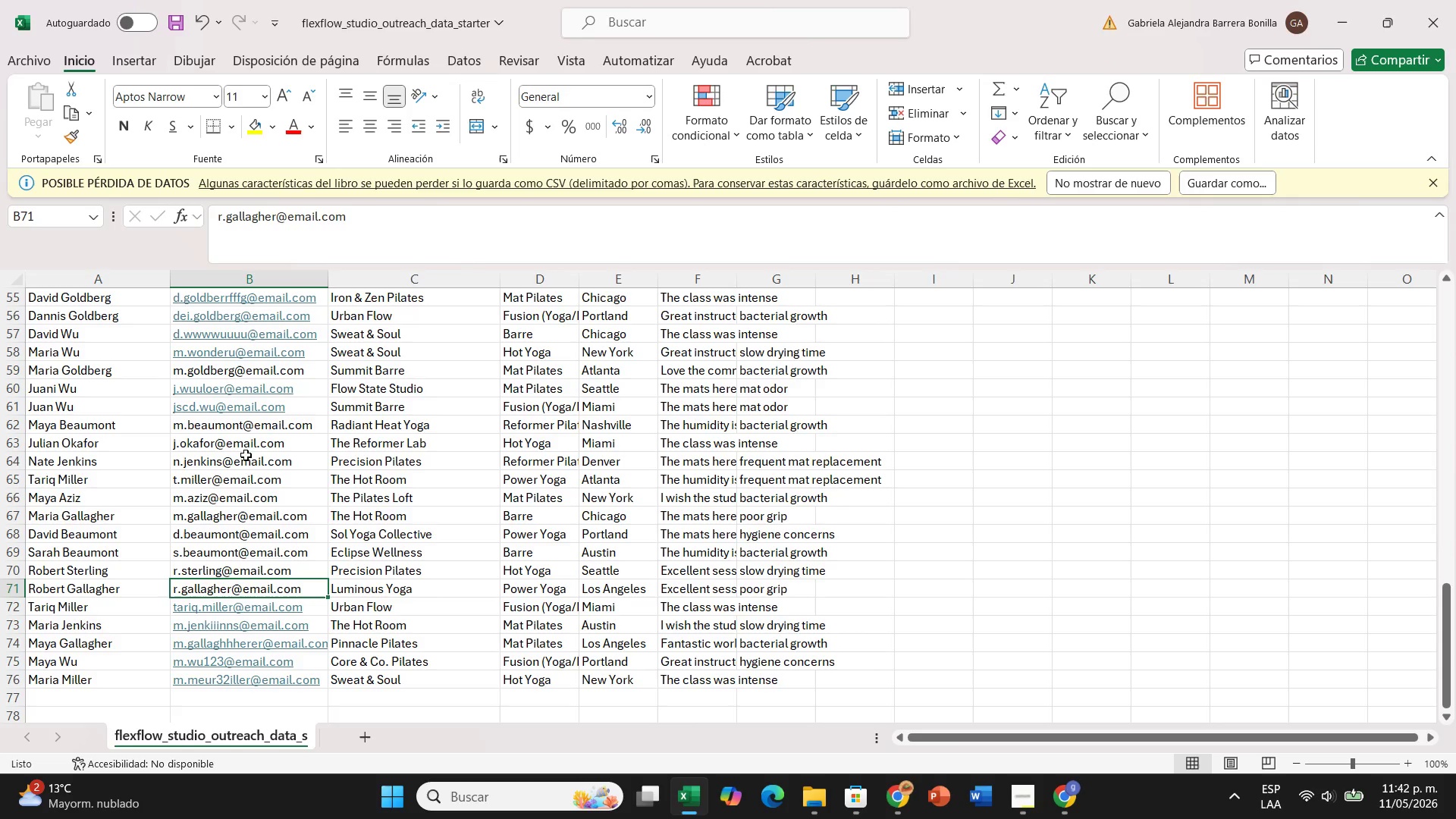 
wait(7.05)
 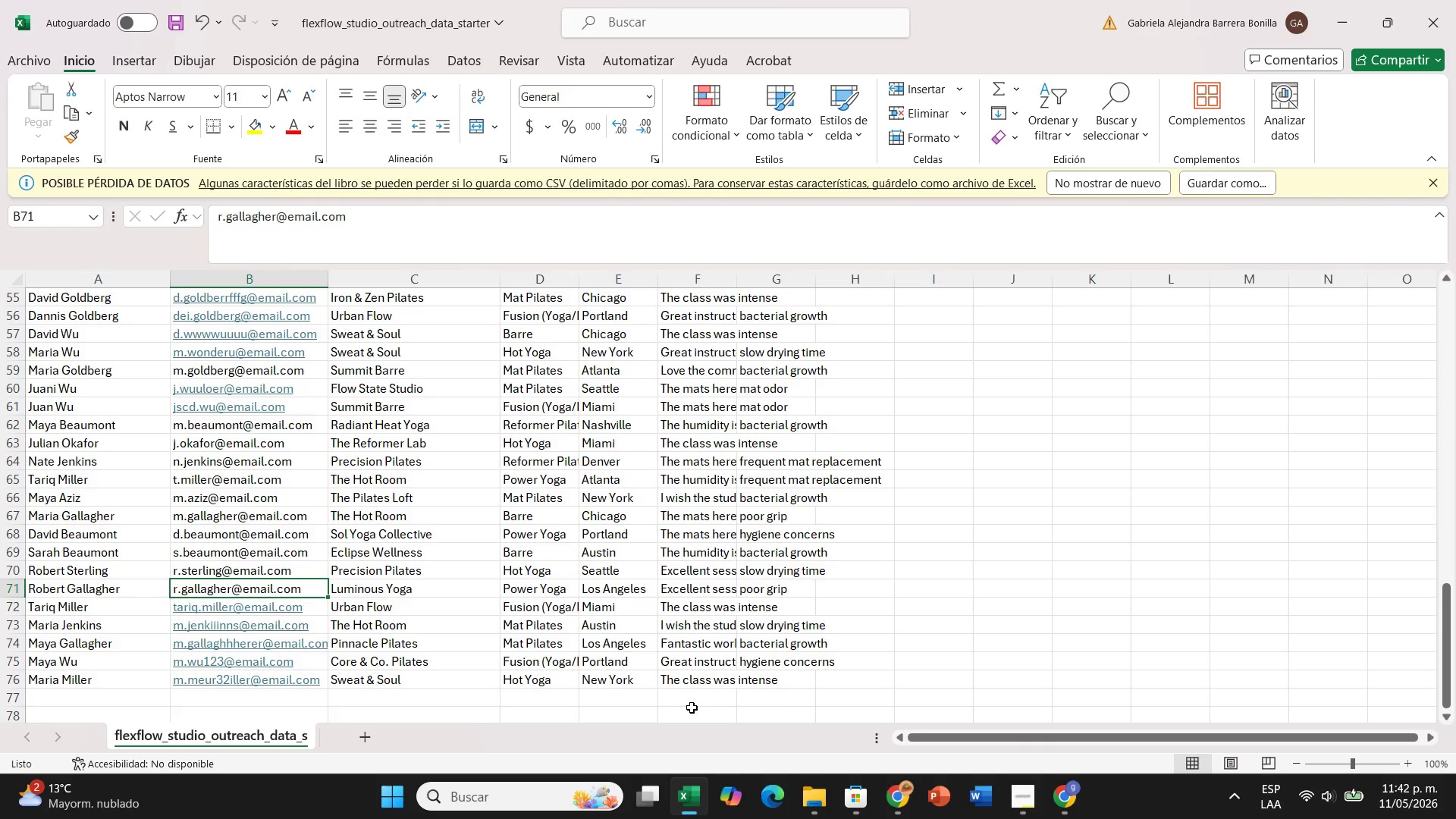 
left_click([1075, 801])
 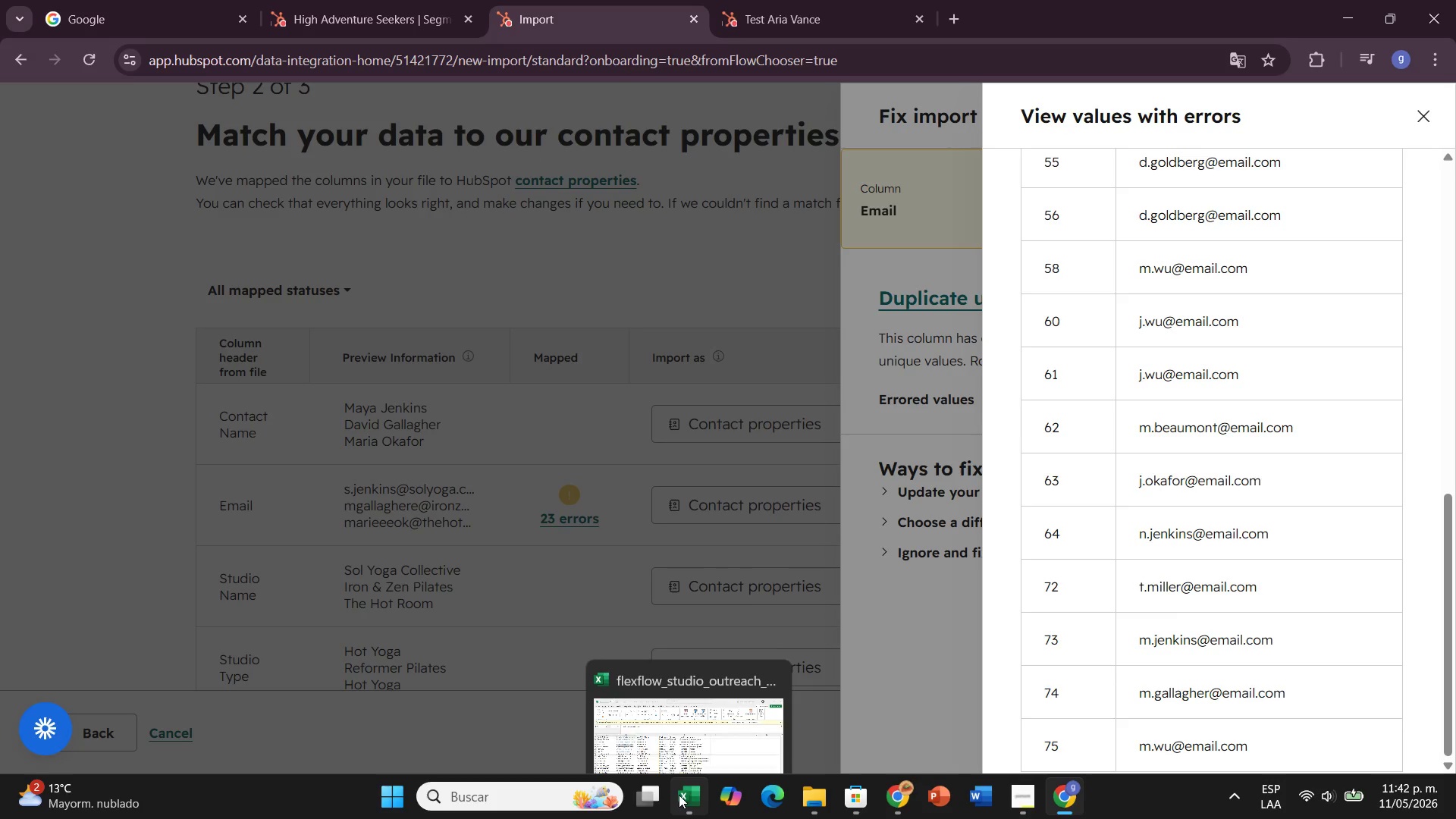 
left_click([709, 715])
 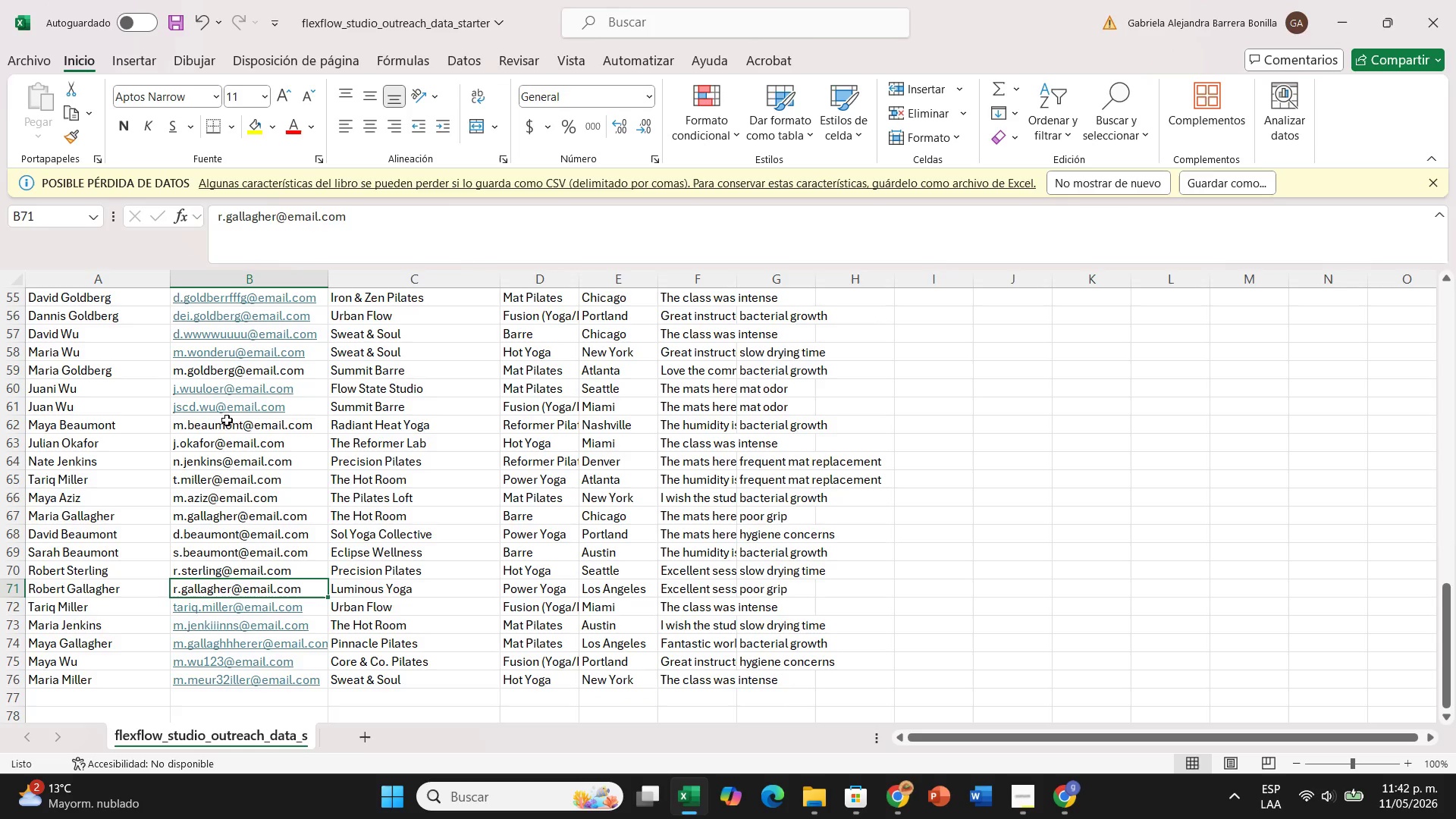 
double_click([227, 427])
 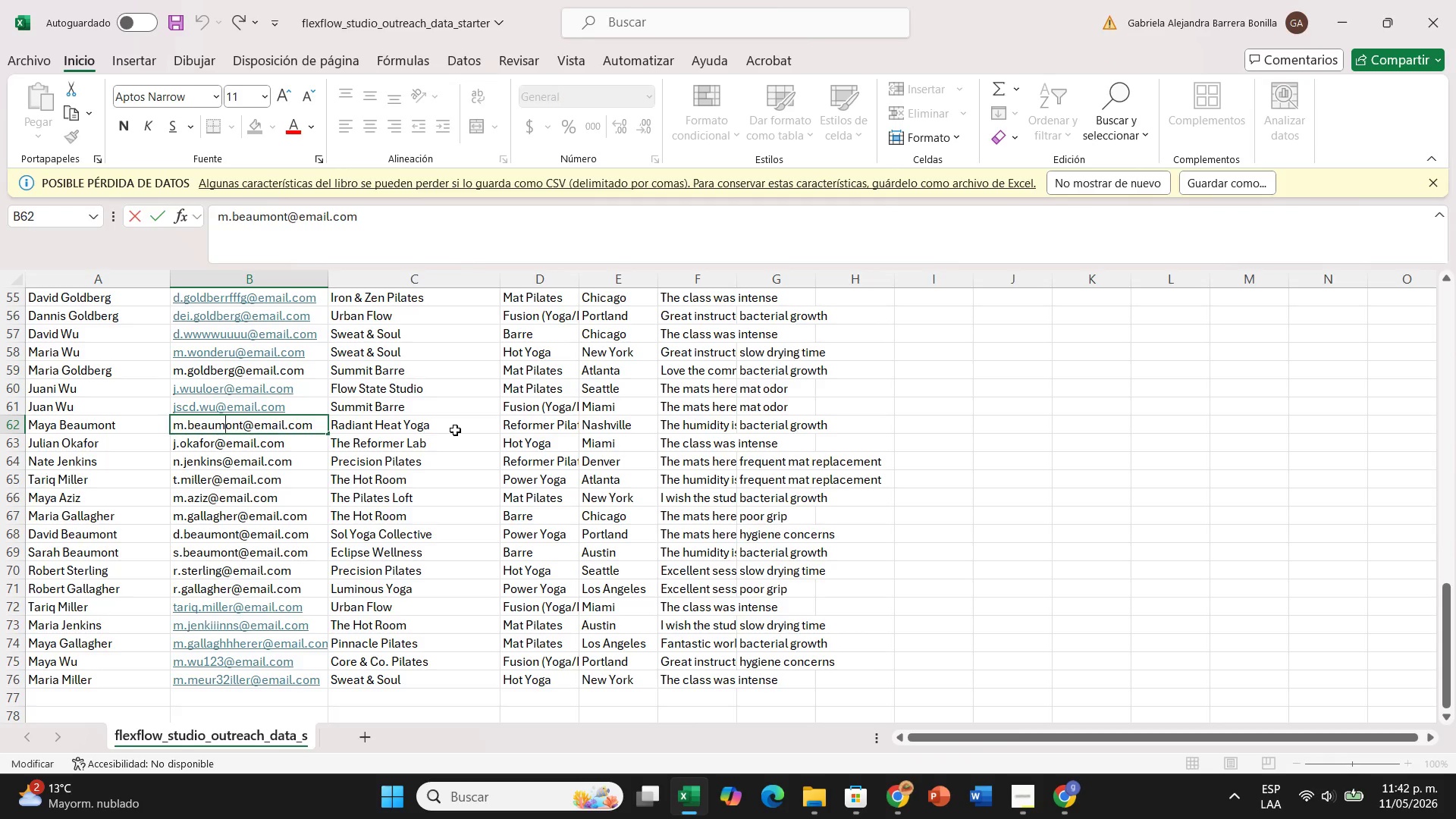 
type(ontaw)
 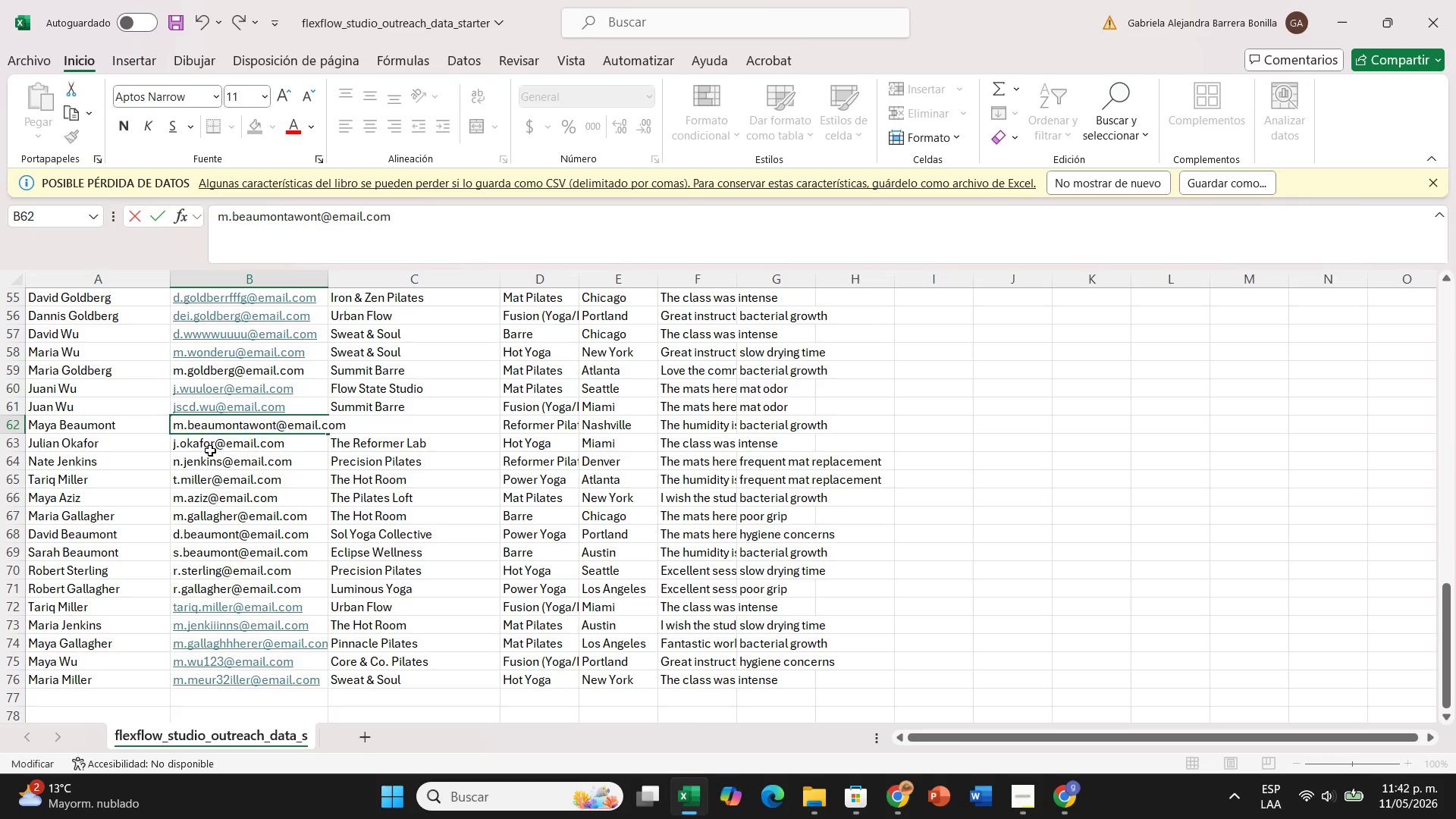 
double_click([209, 442])
 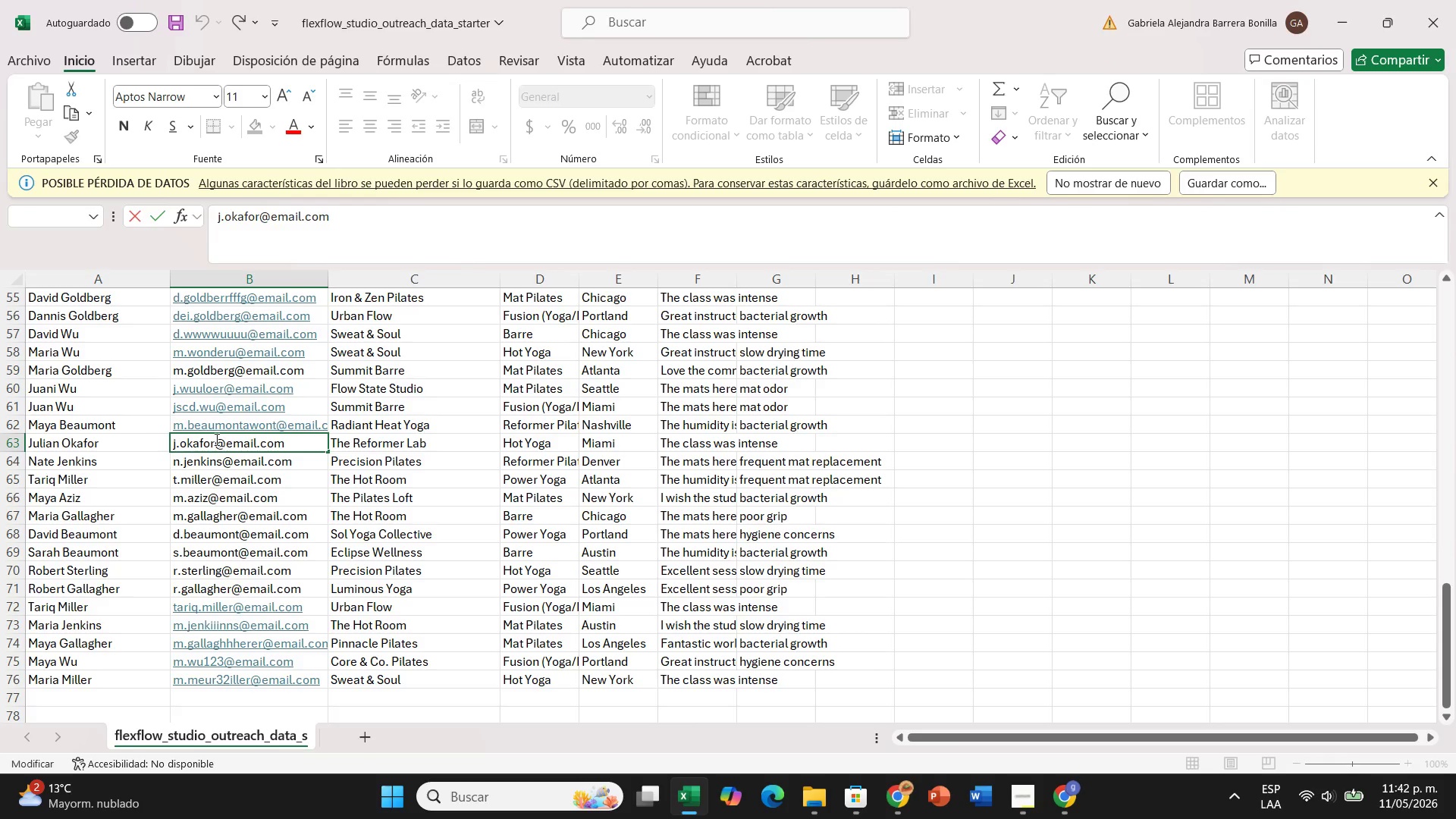 
left_click([211, 440])
 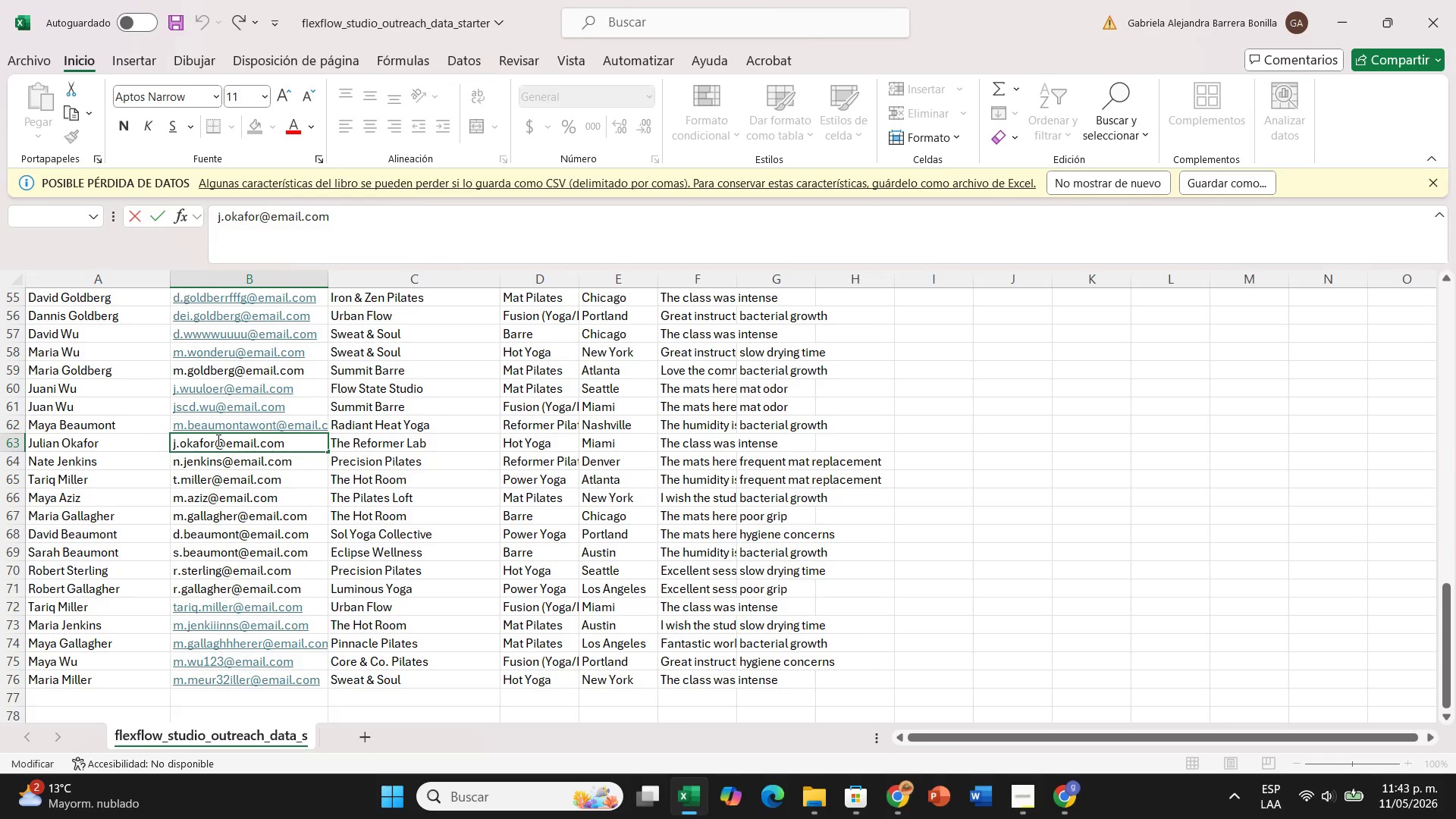 
left_click([214, 444])
 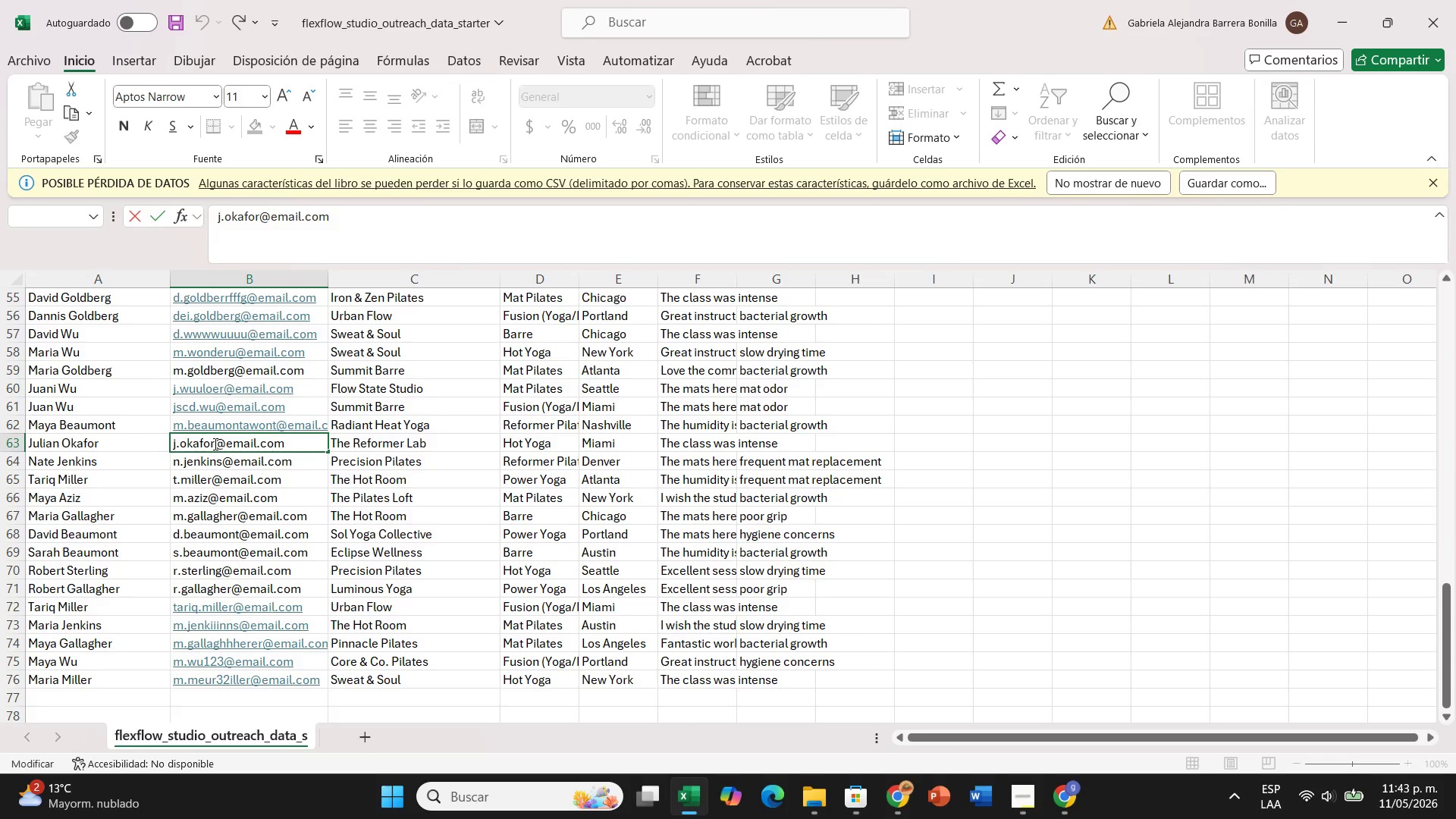 
type(you)
 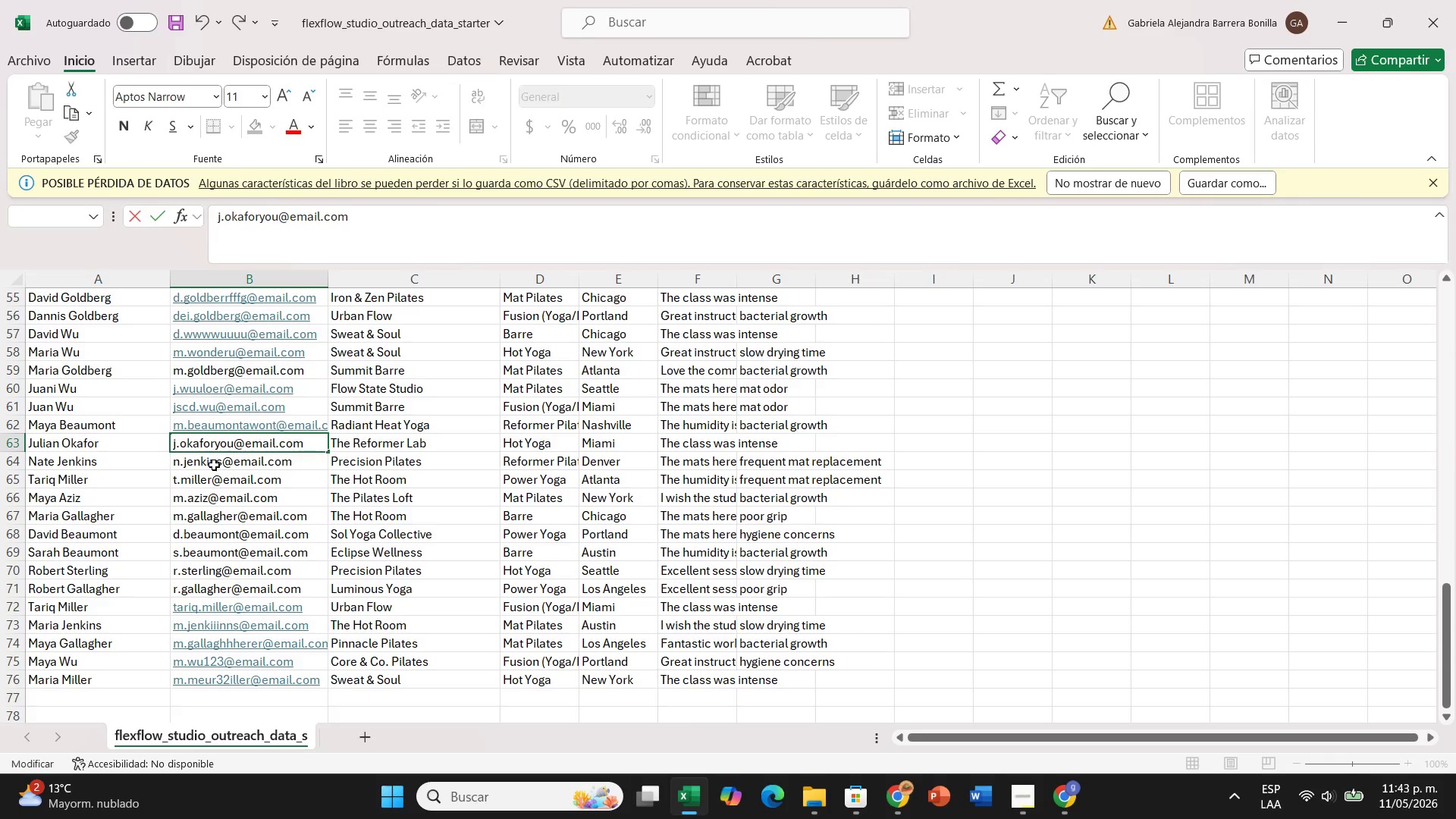 
double_click([220, 463])
 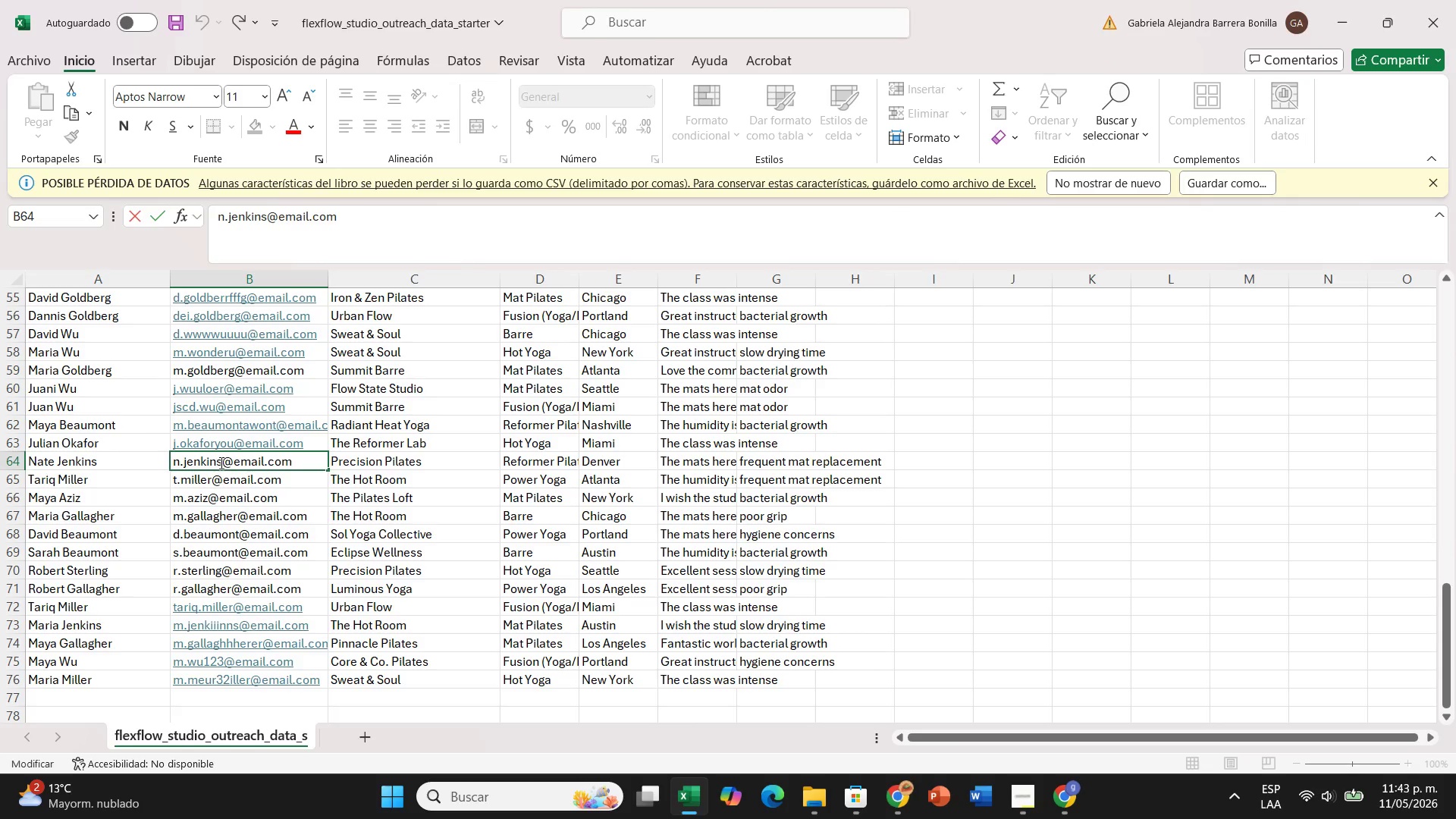 
type(sses)
 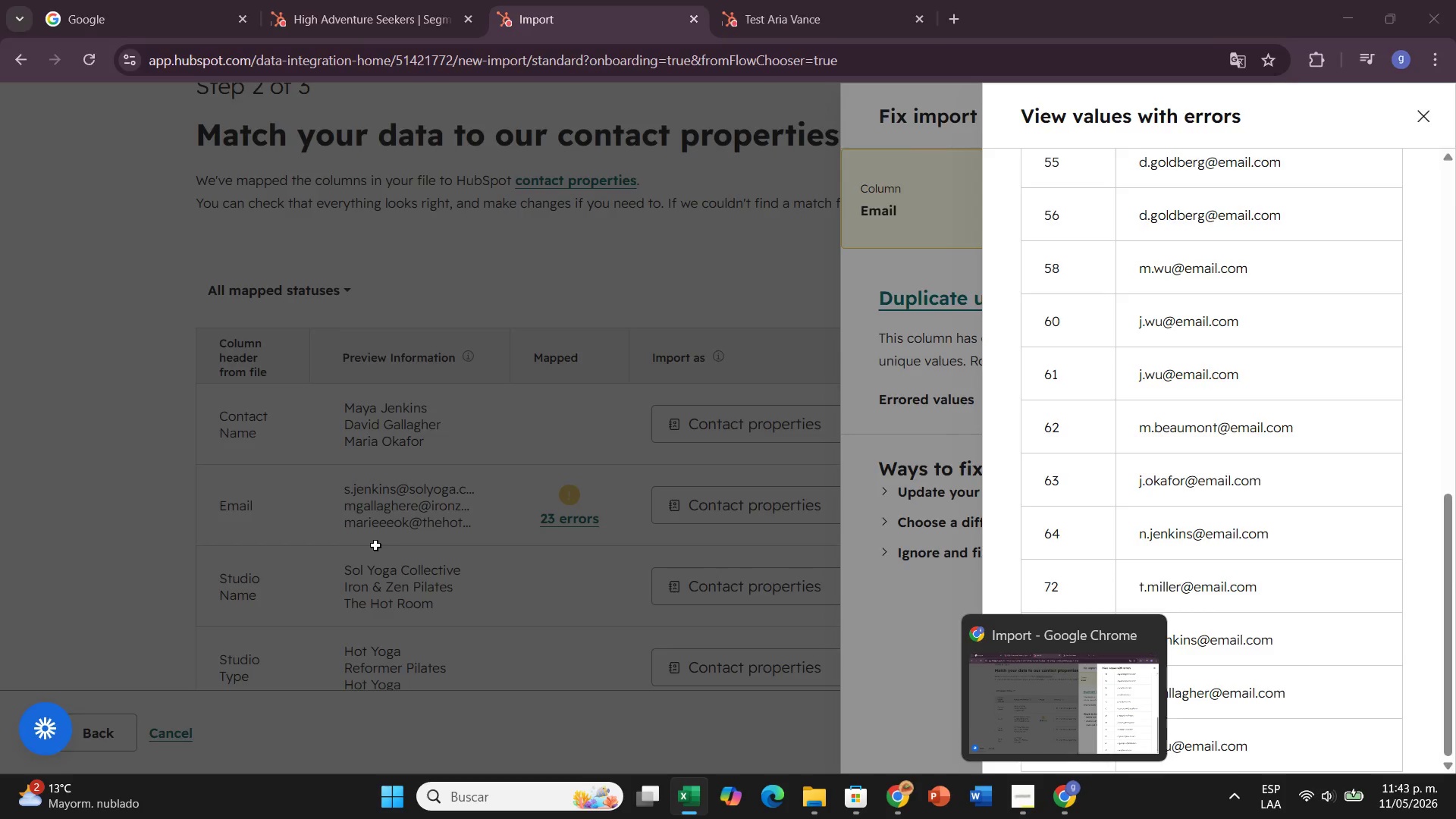 
wait(7.58)
 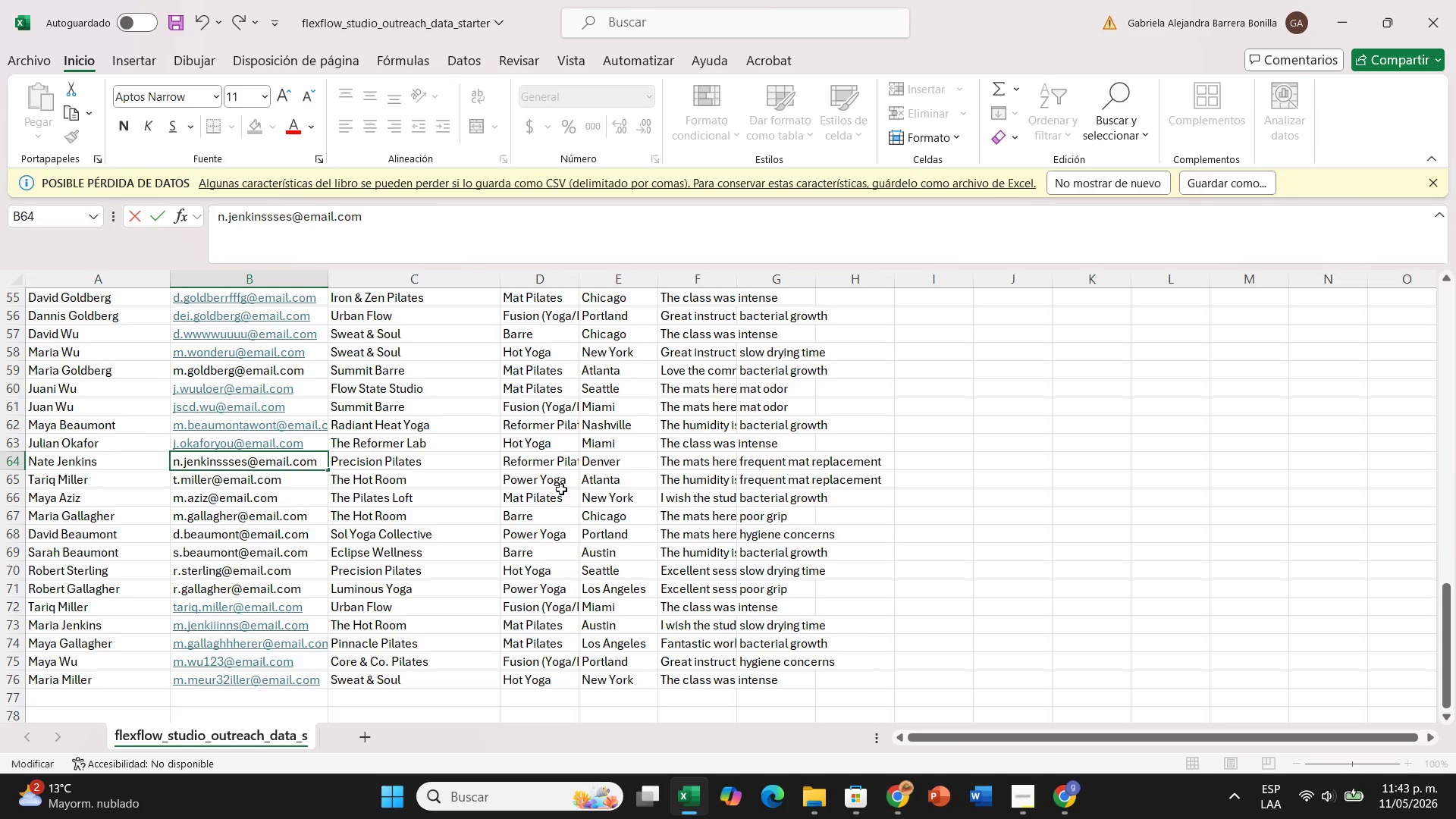 
left_click([478, 512])
 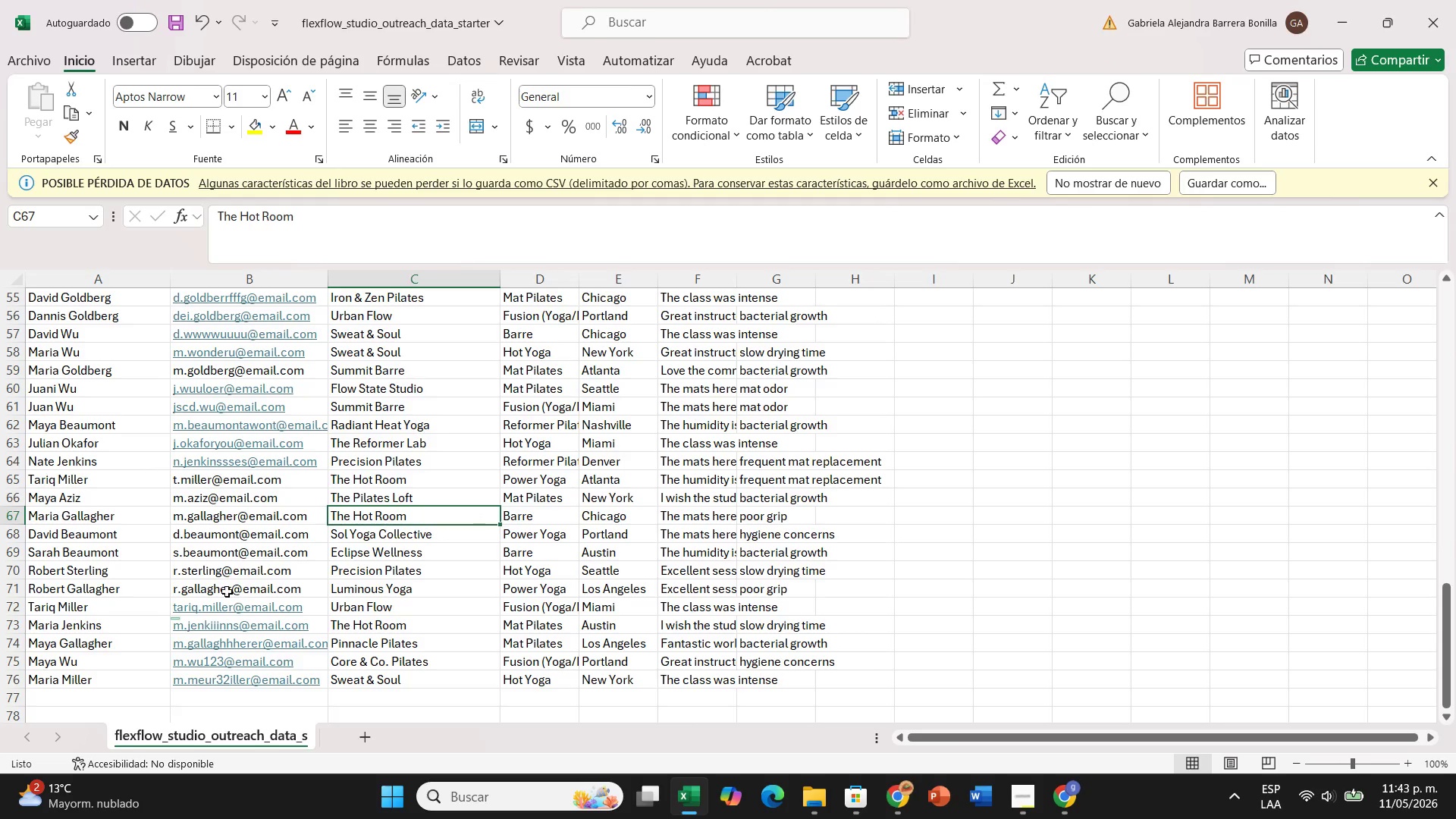 
double_click([225, 589])
 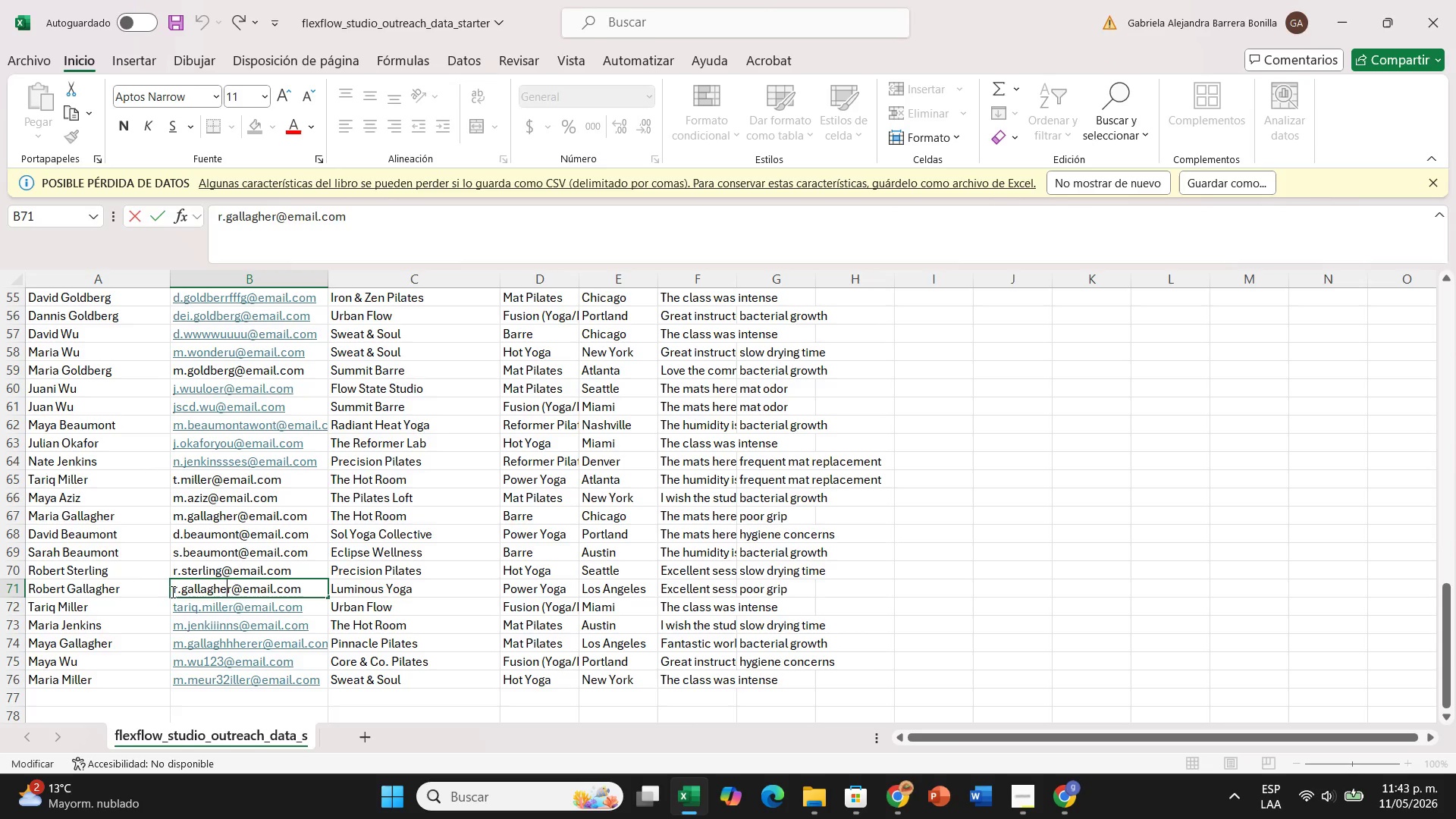 
left_click([172, 591])
 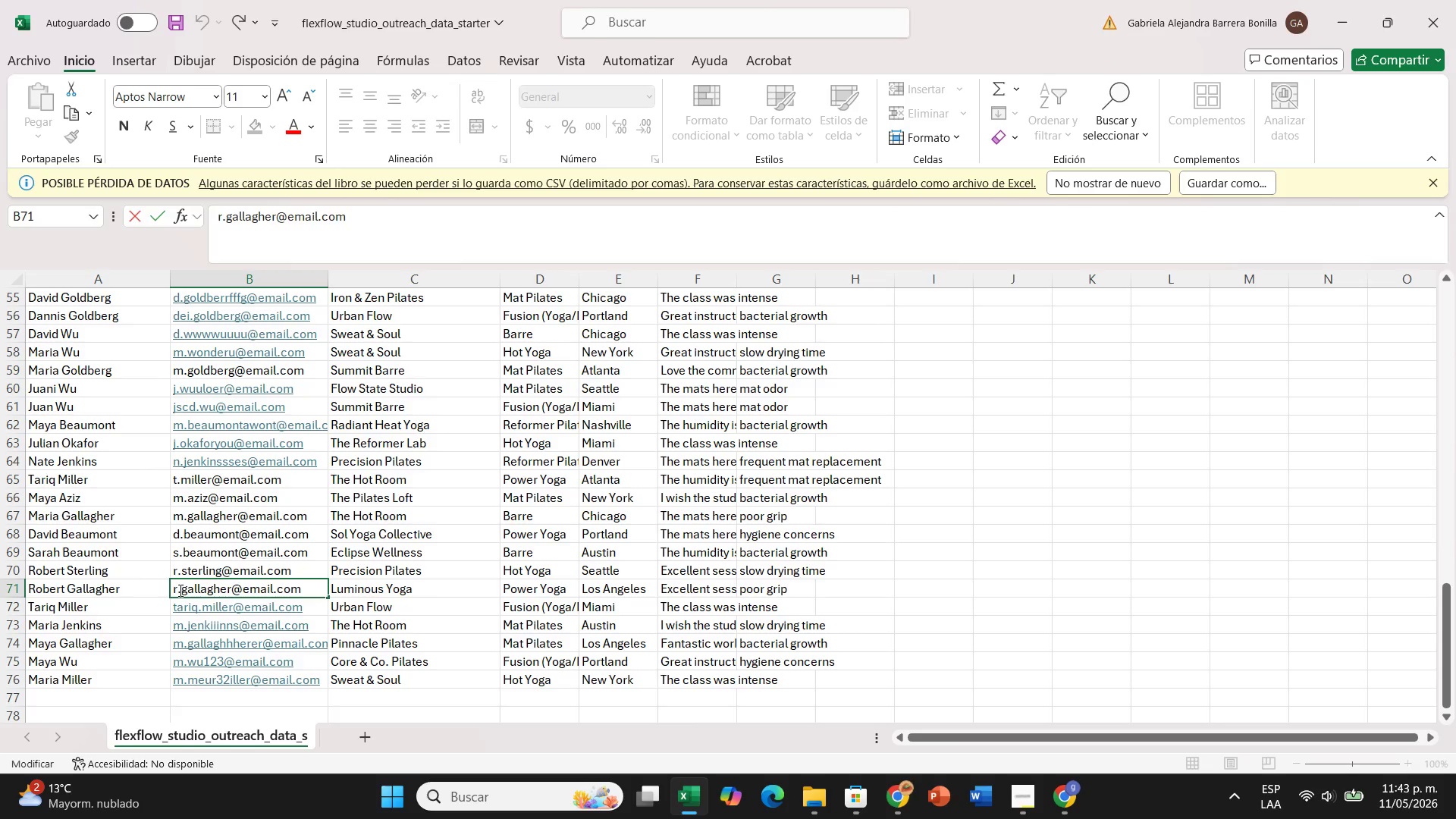 
left_click([176, 590])
 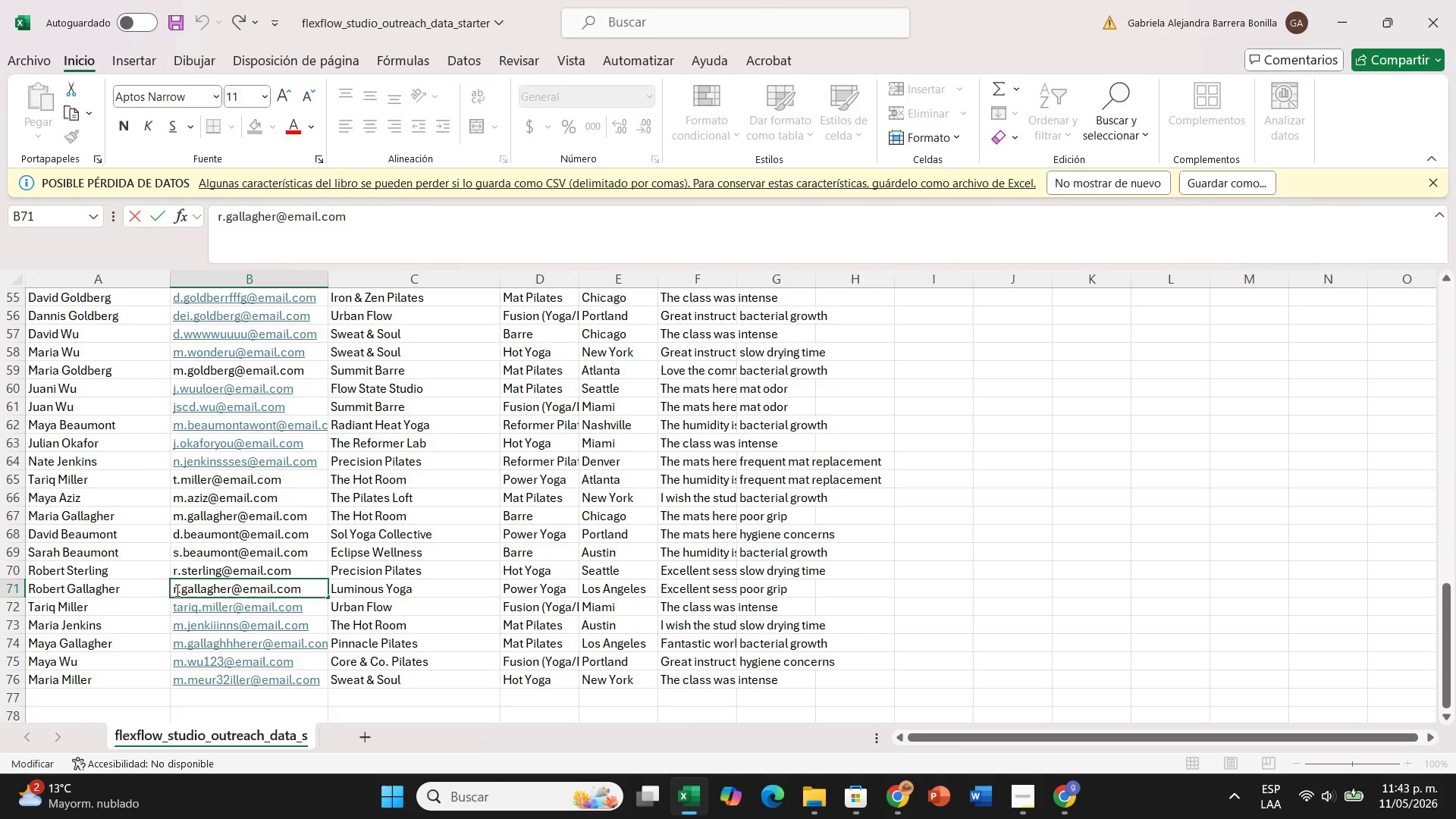 
type(ober)
 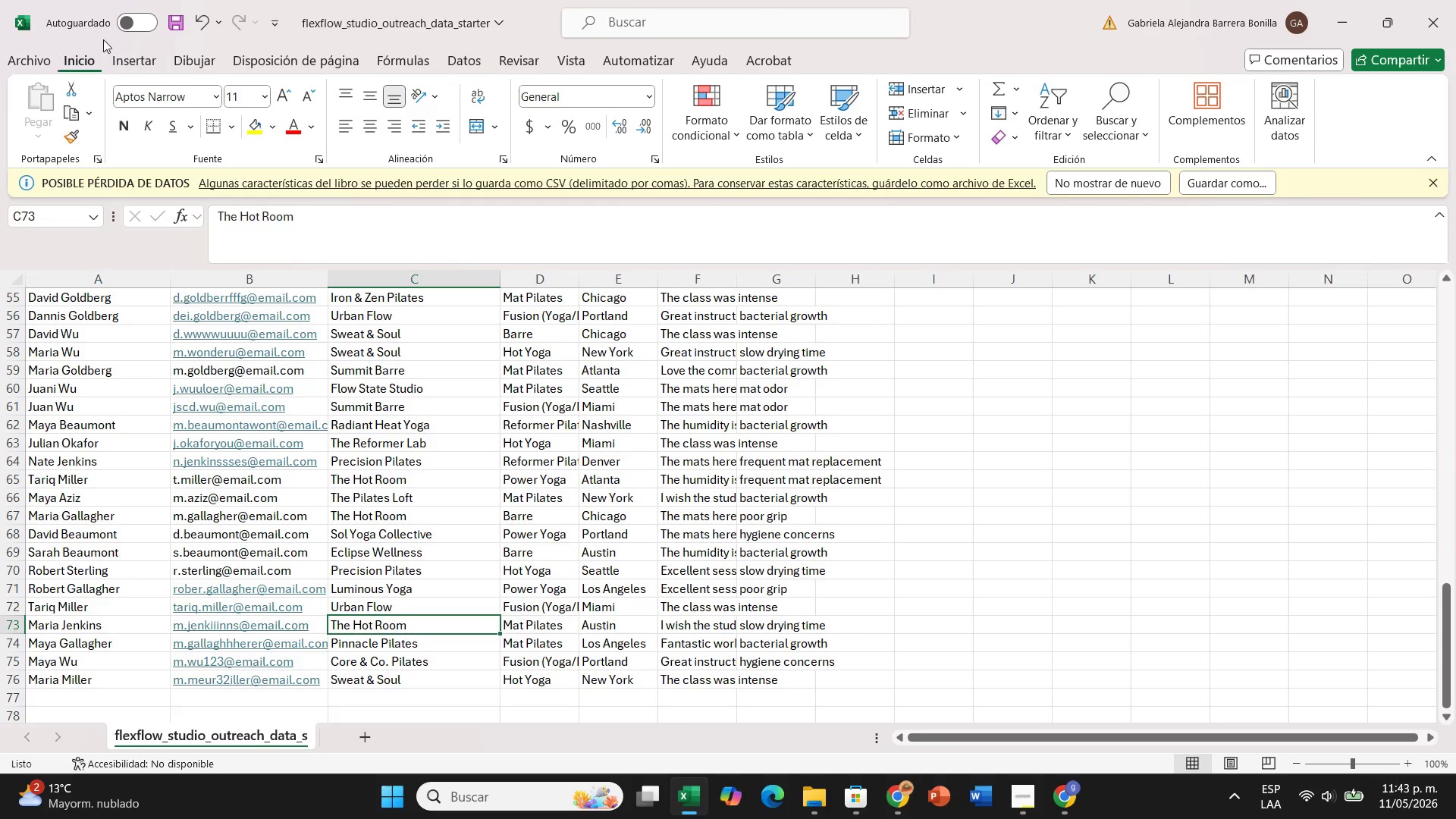 
left_click([168, 20])
 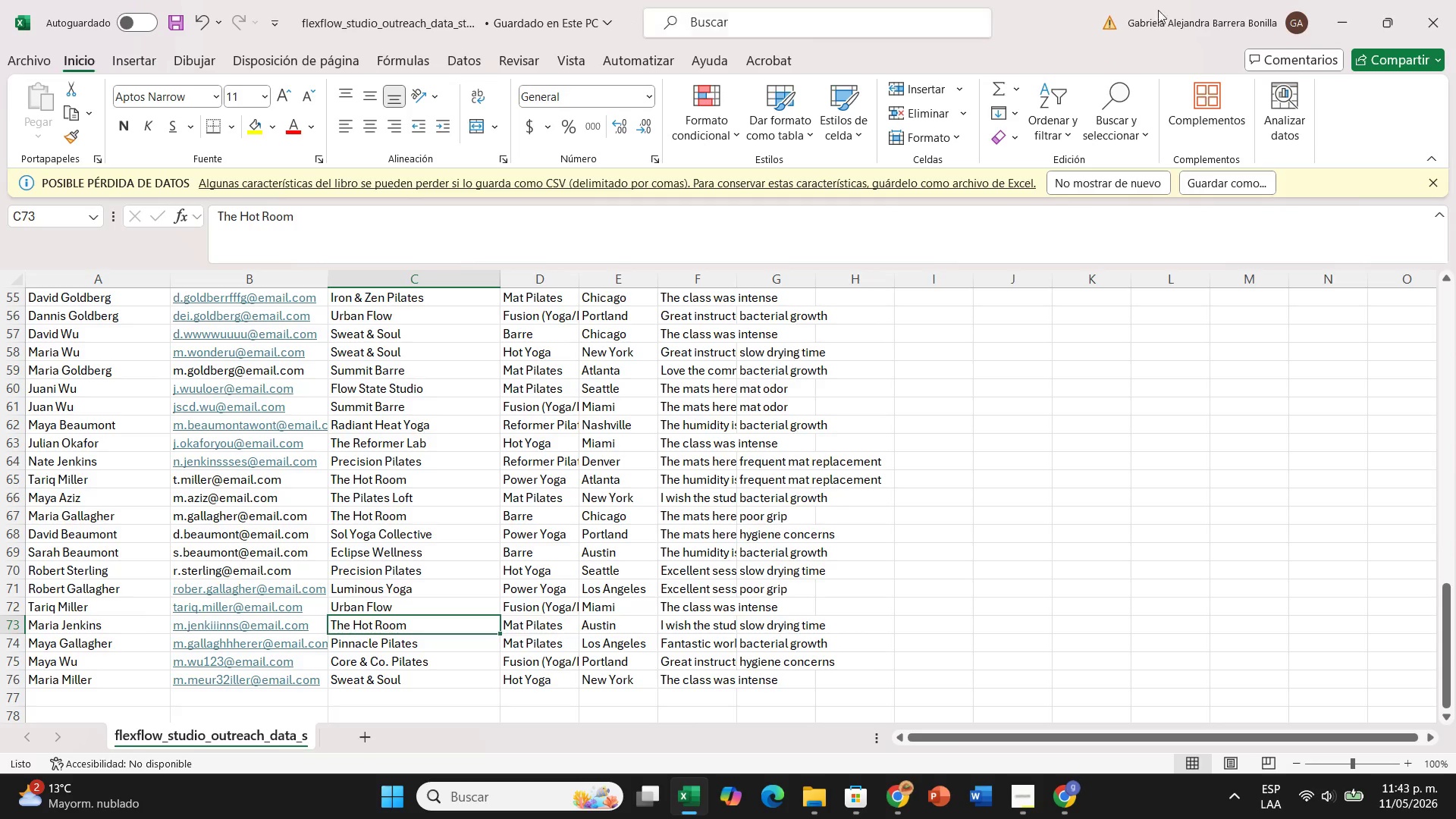 
left_click([1442, 0])
 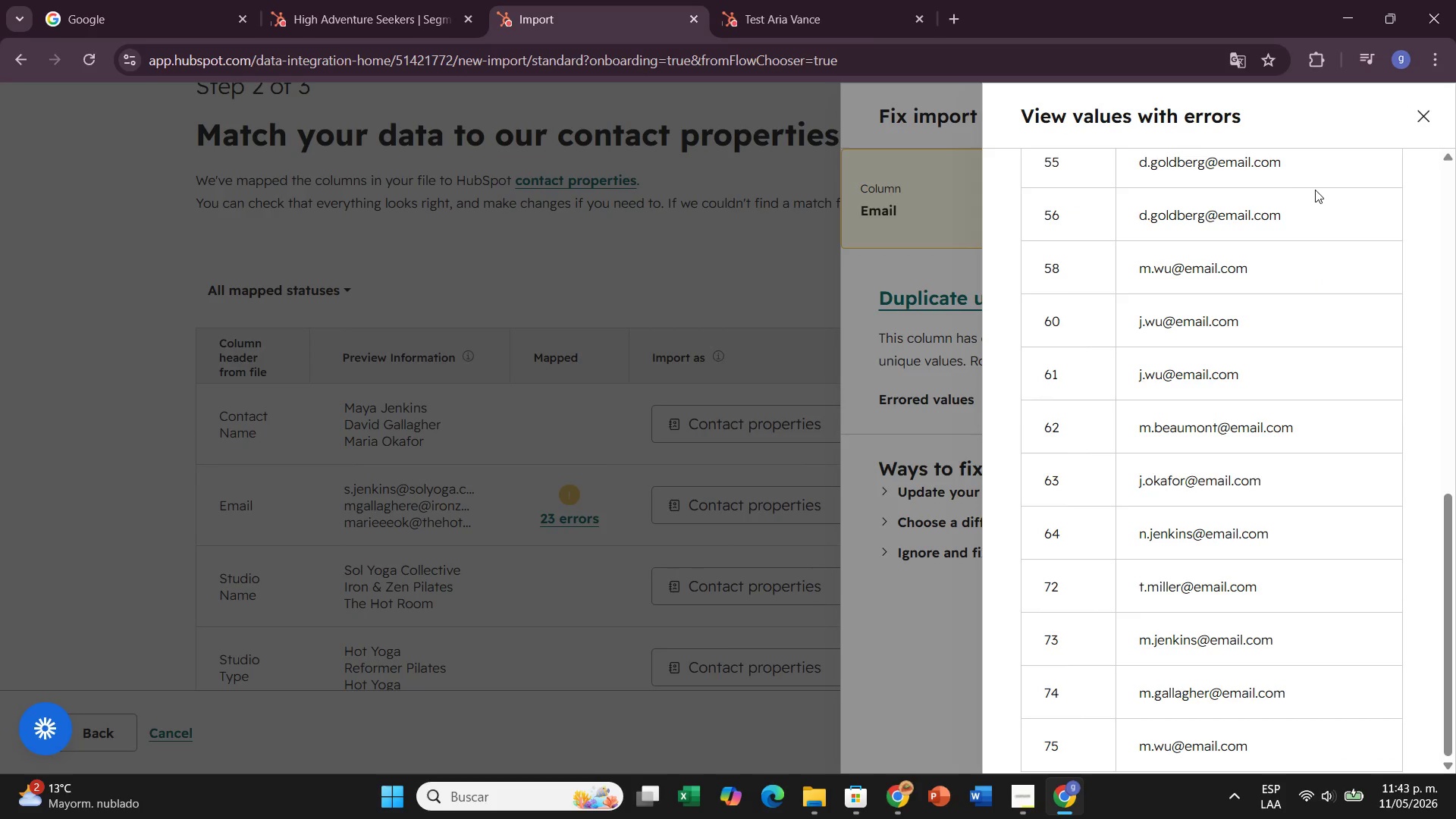 
left_click([1414, 118])
 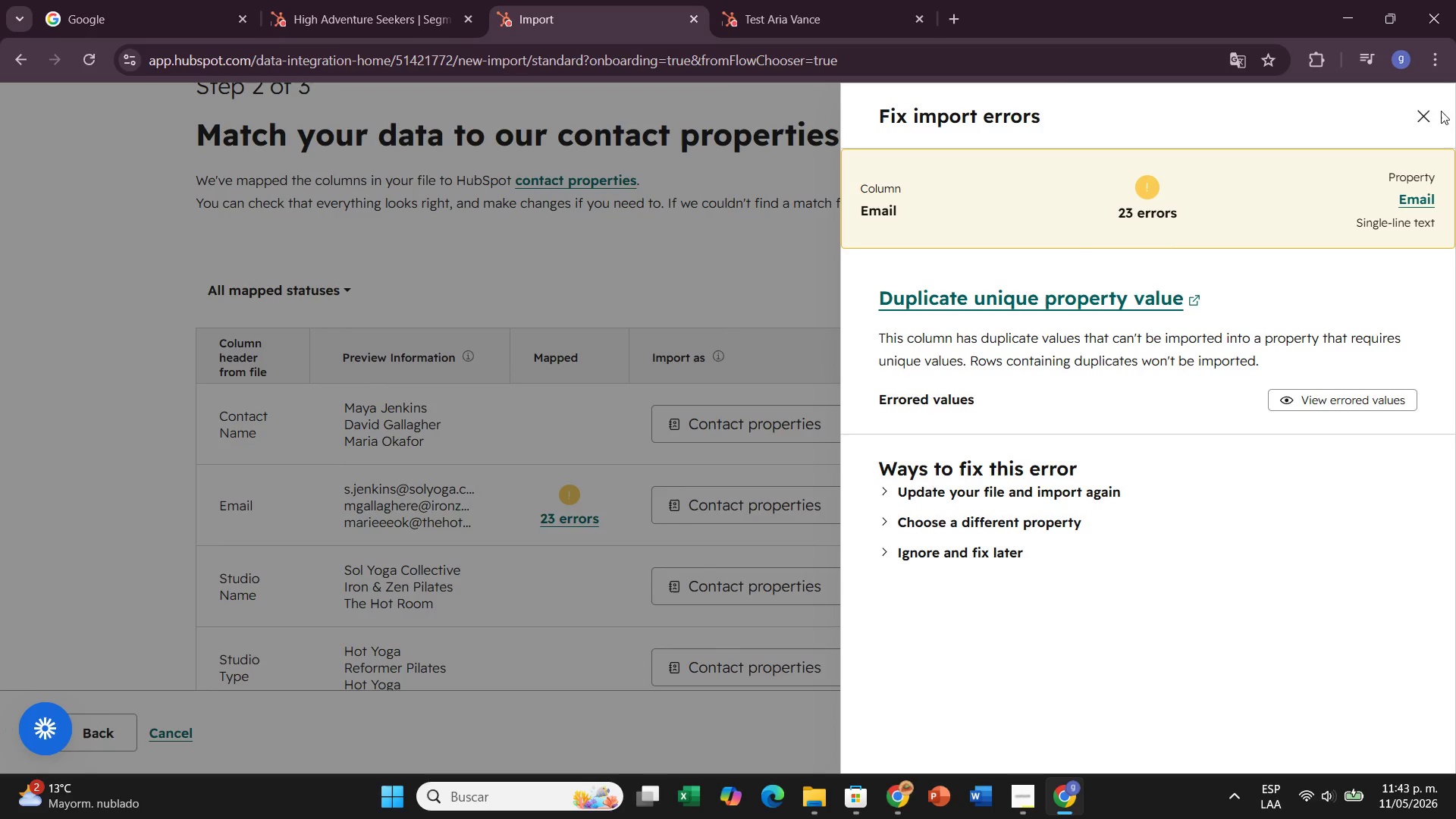 
left_click([1431, 124])
 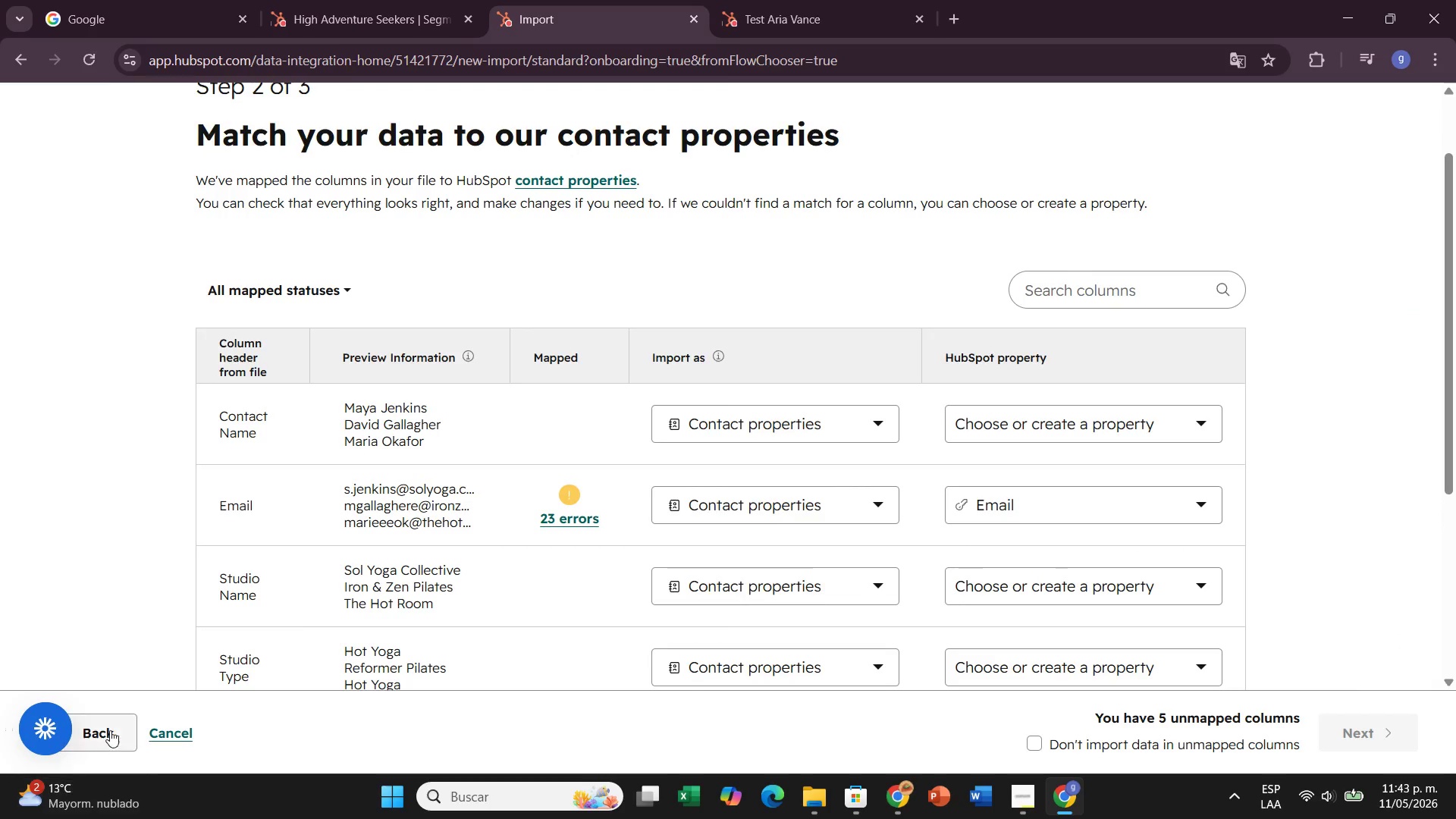 
left_click([111, 723])
 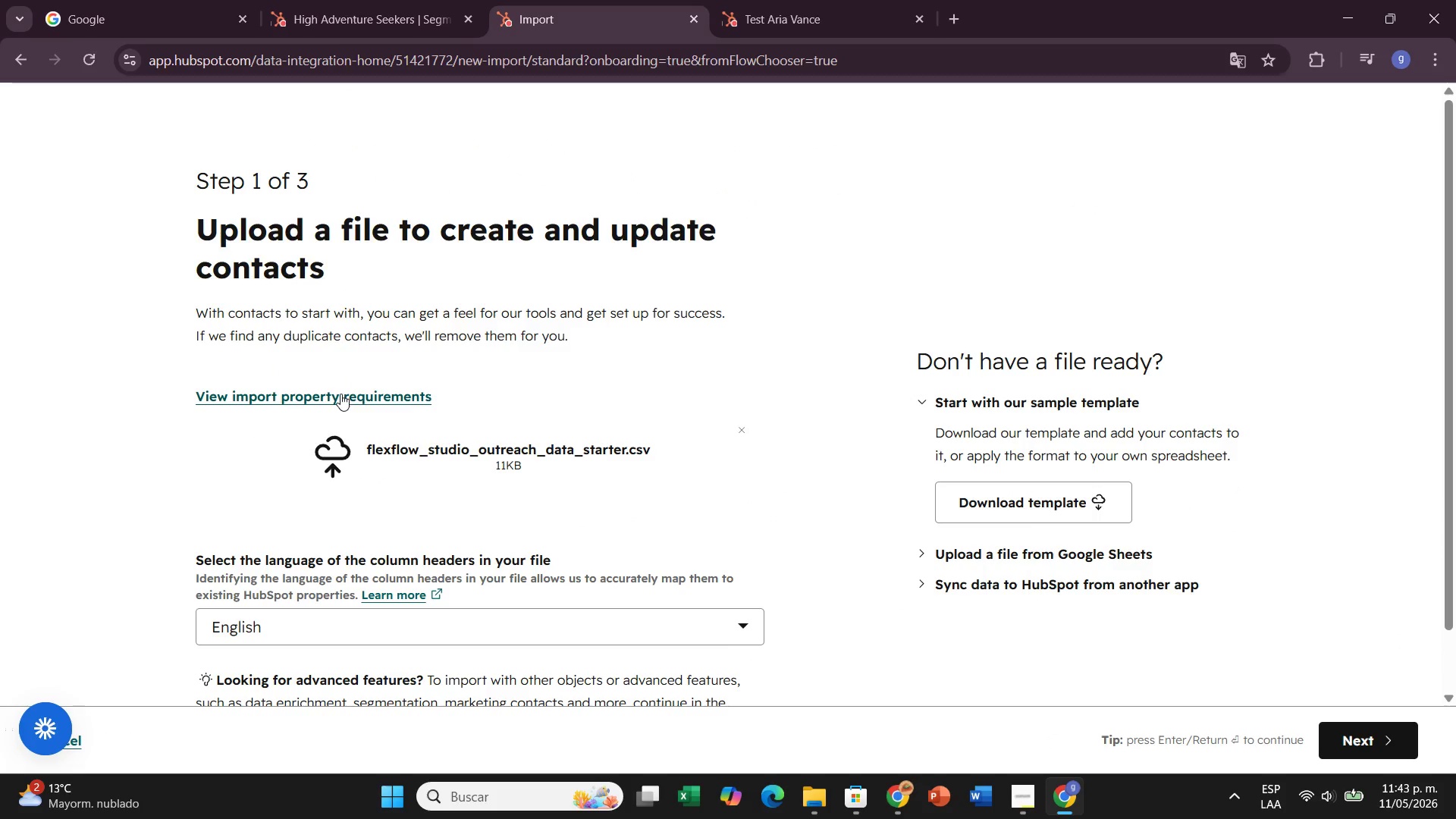 
left_click([340, 394])
 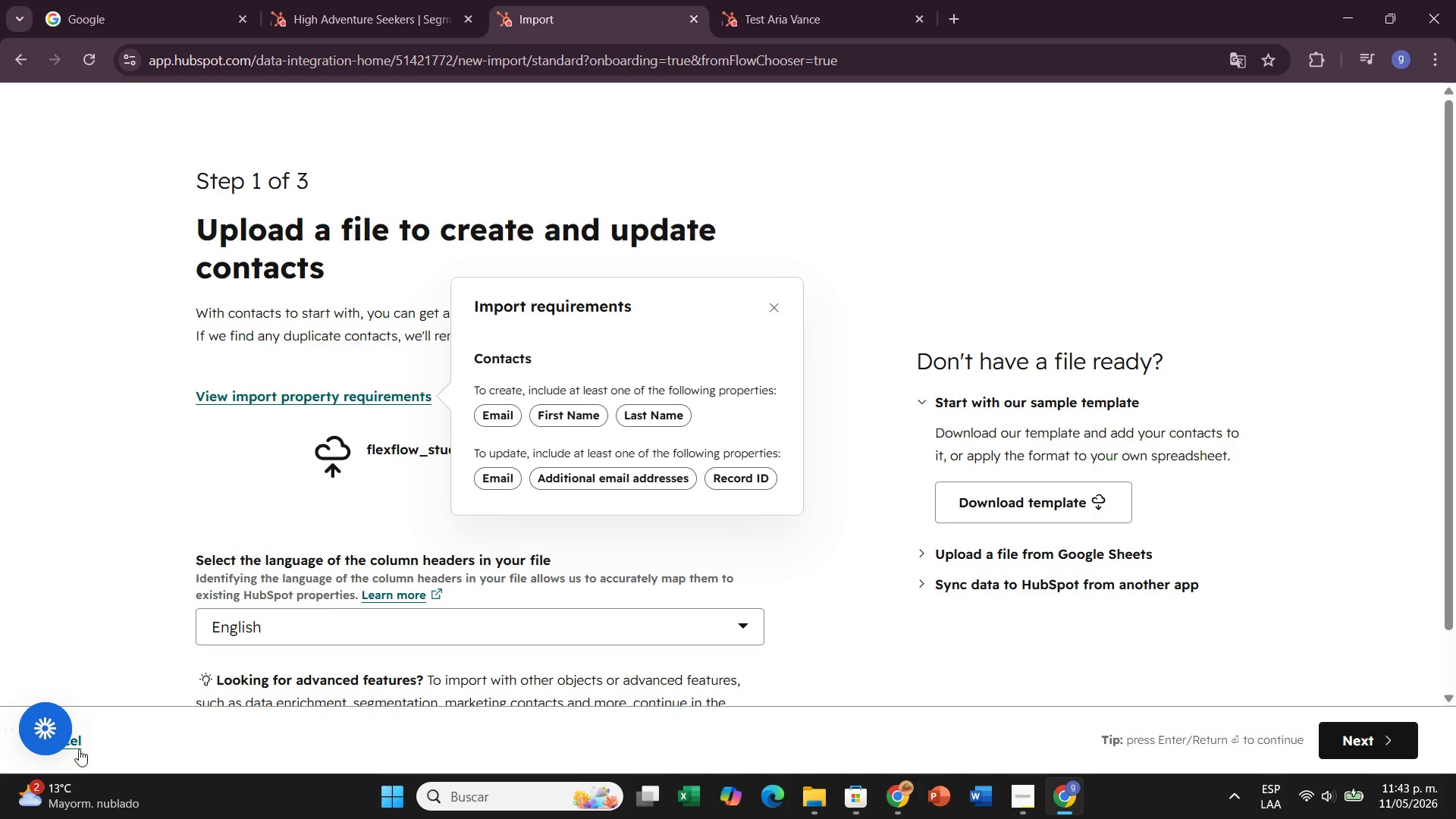 
left_click([79, 749])
 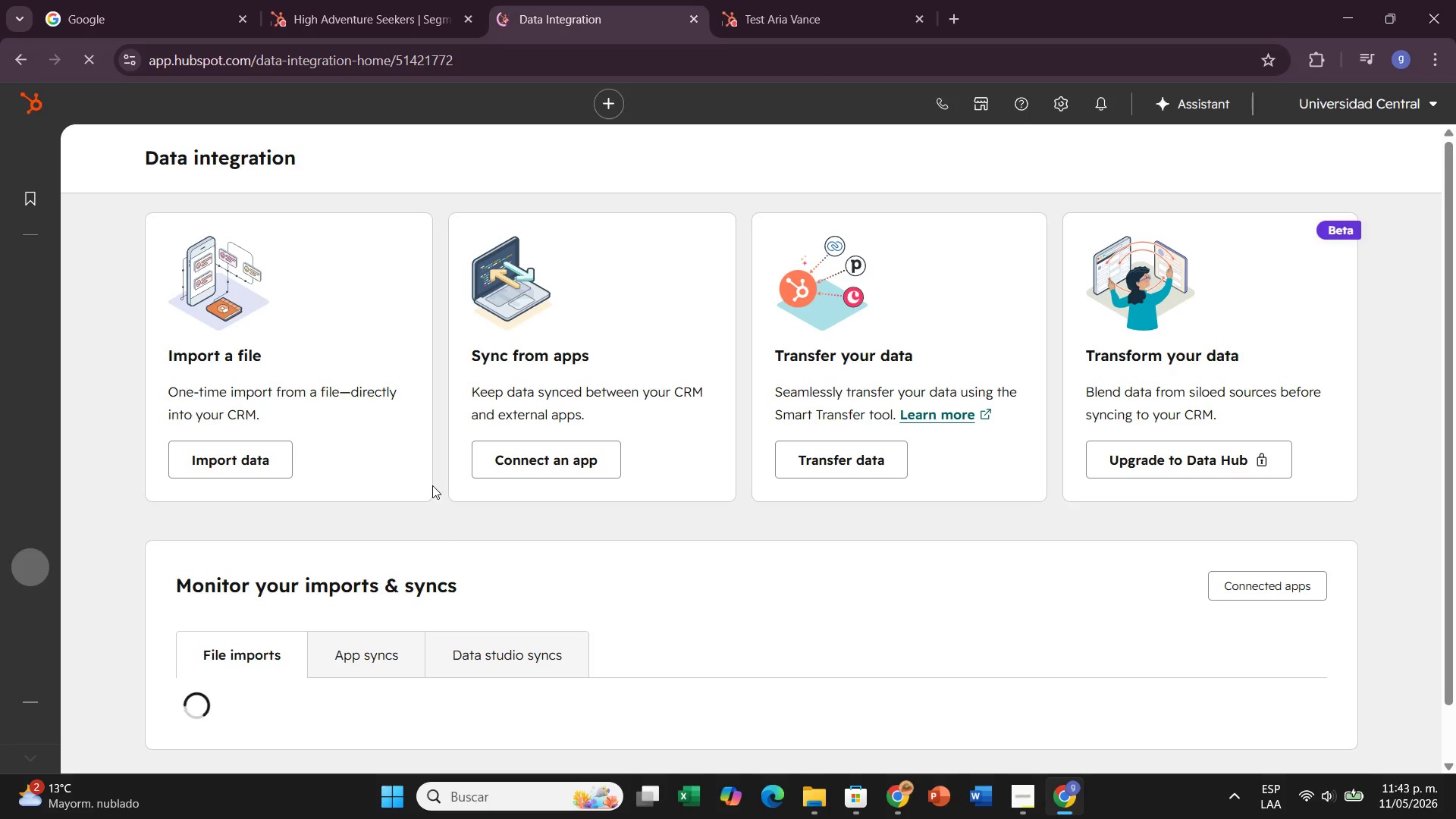 
left_click([241, 472])
 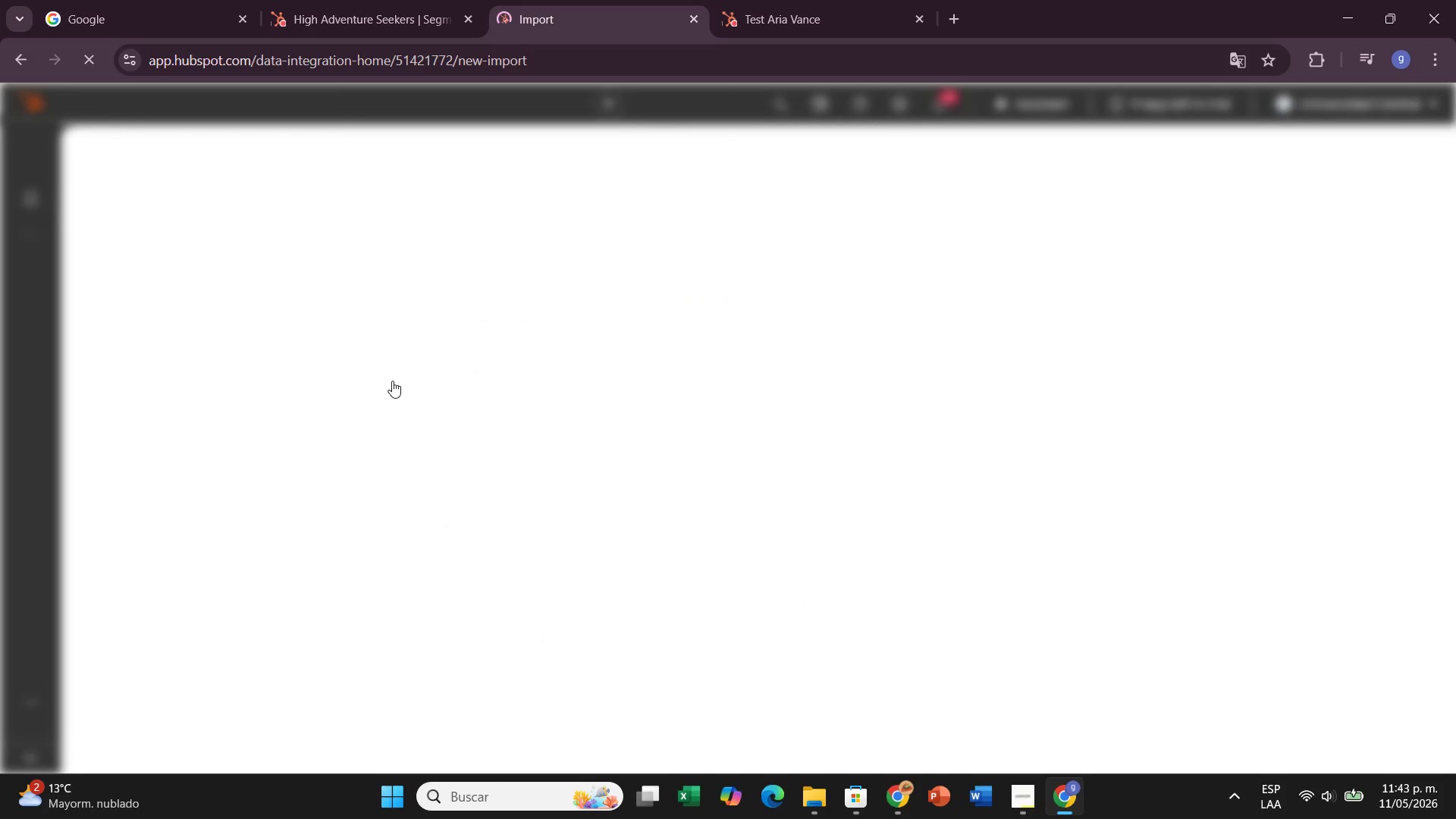 
left_click([493, 362])
 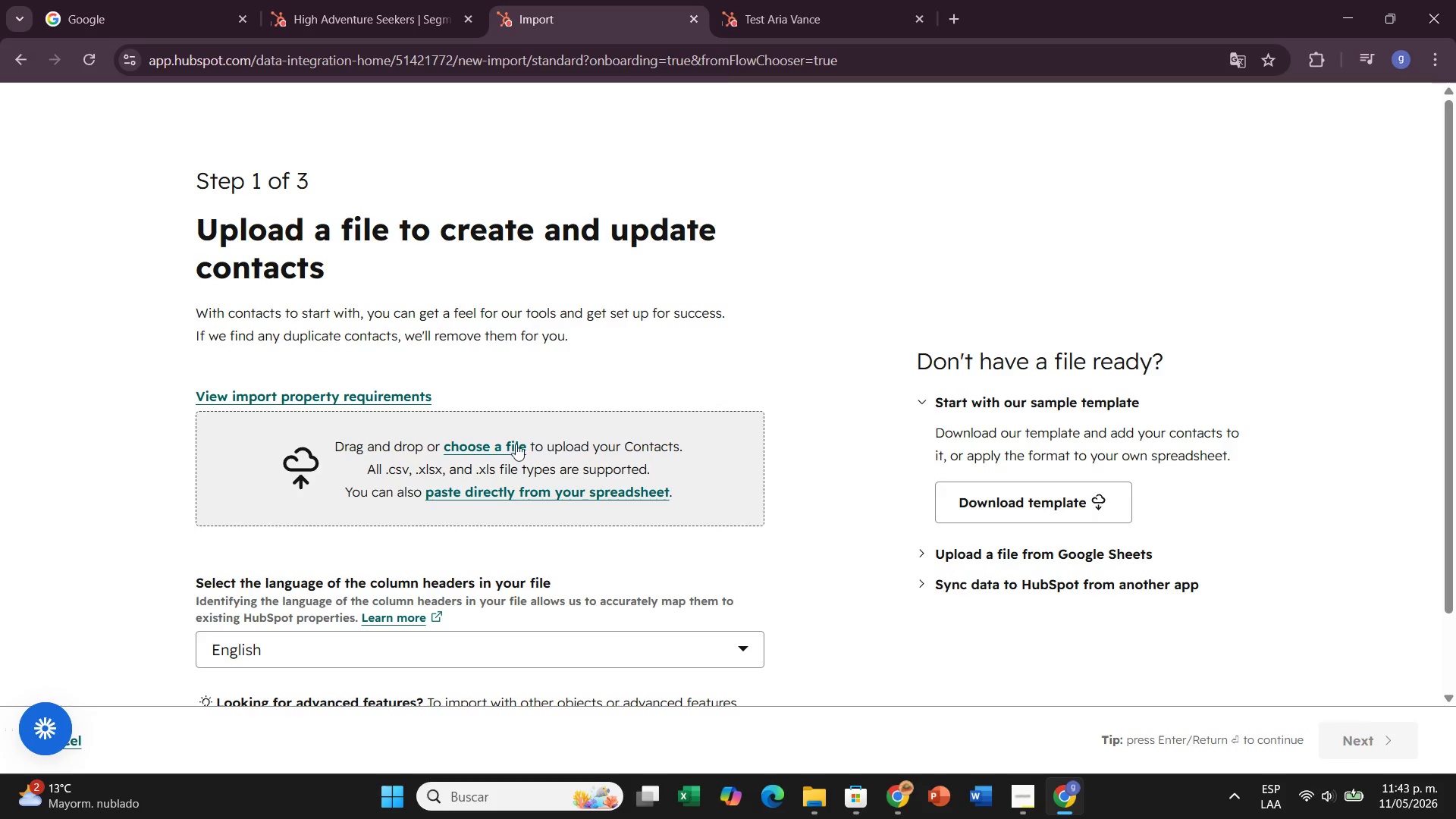 
left_click([507, 441])
 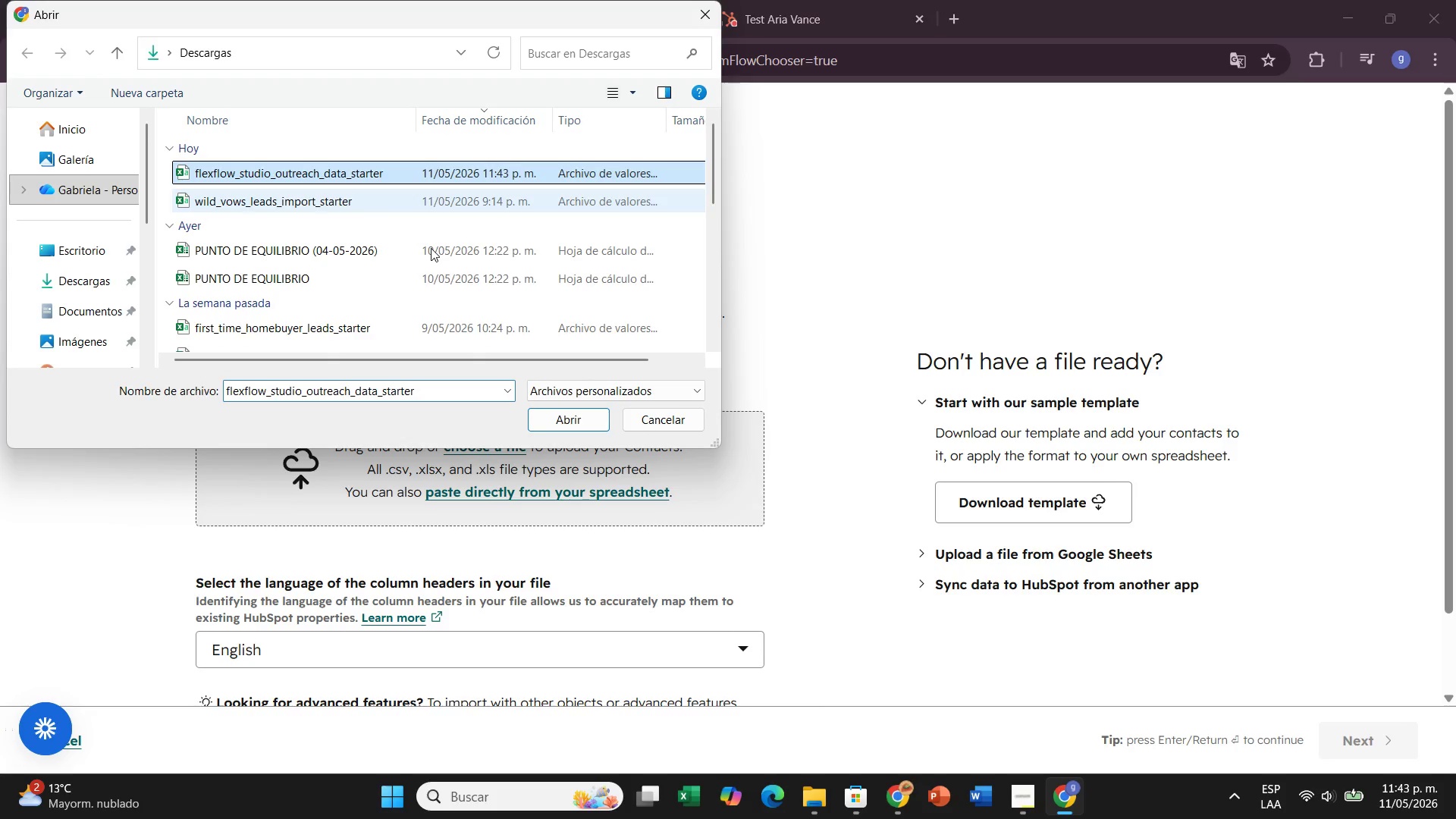 
left_click([554, 422])
 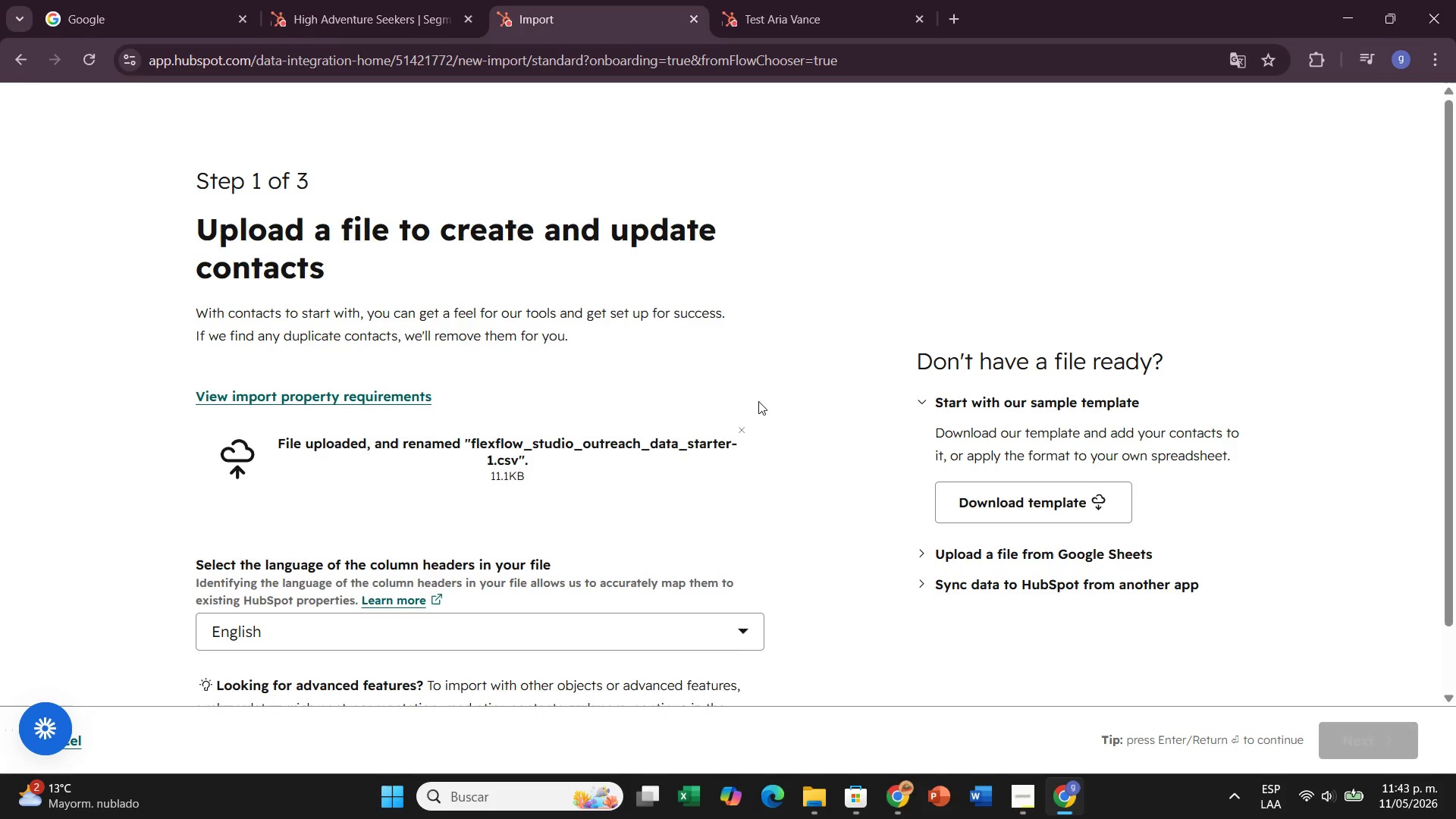 
scroll: coordinate [758, 401], scroll_direction: down, amount: 1.0
 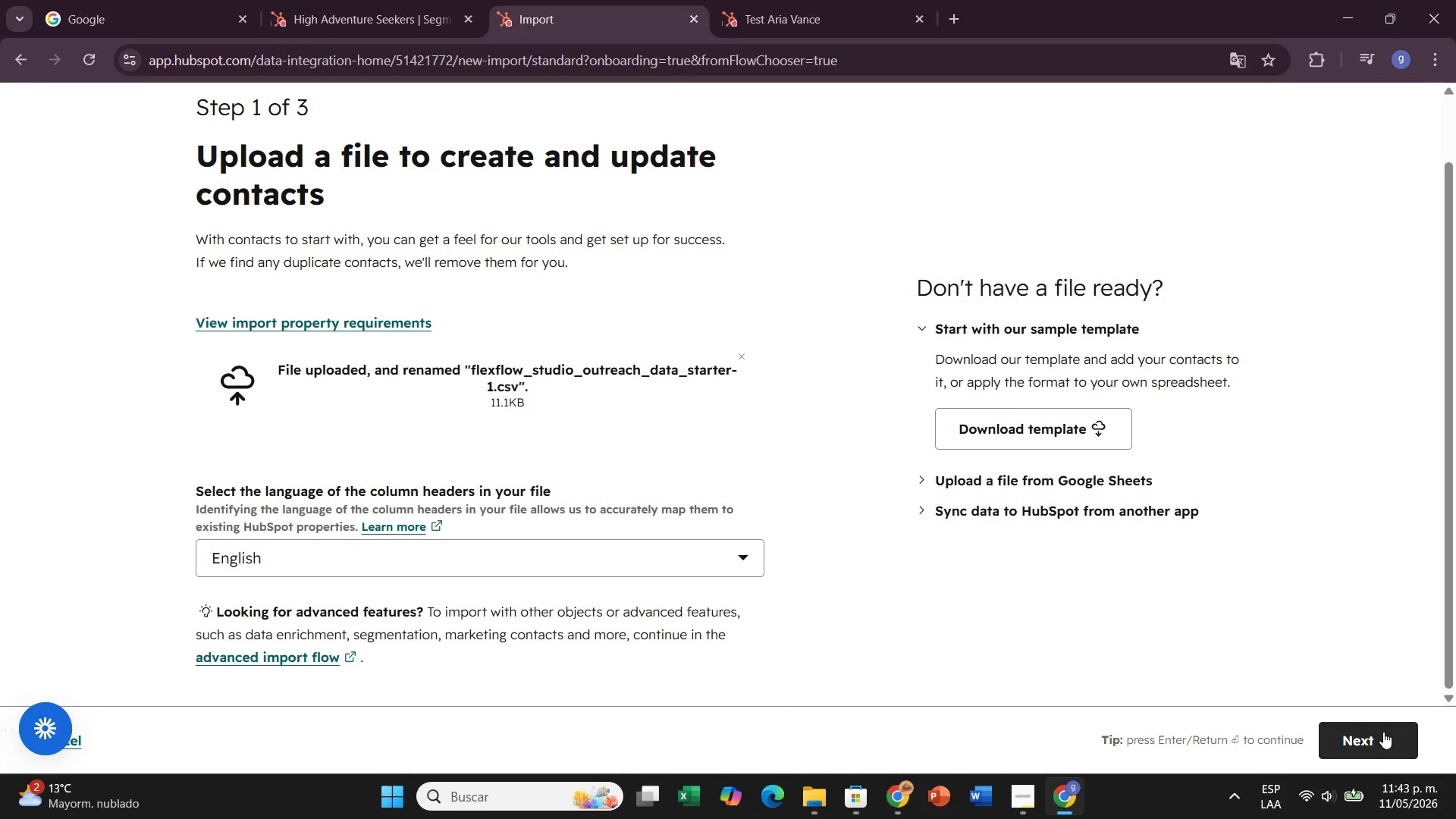 
left_click([1383, 732])
 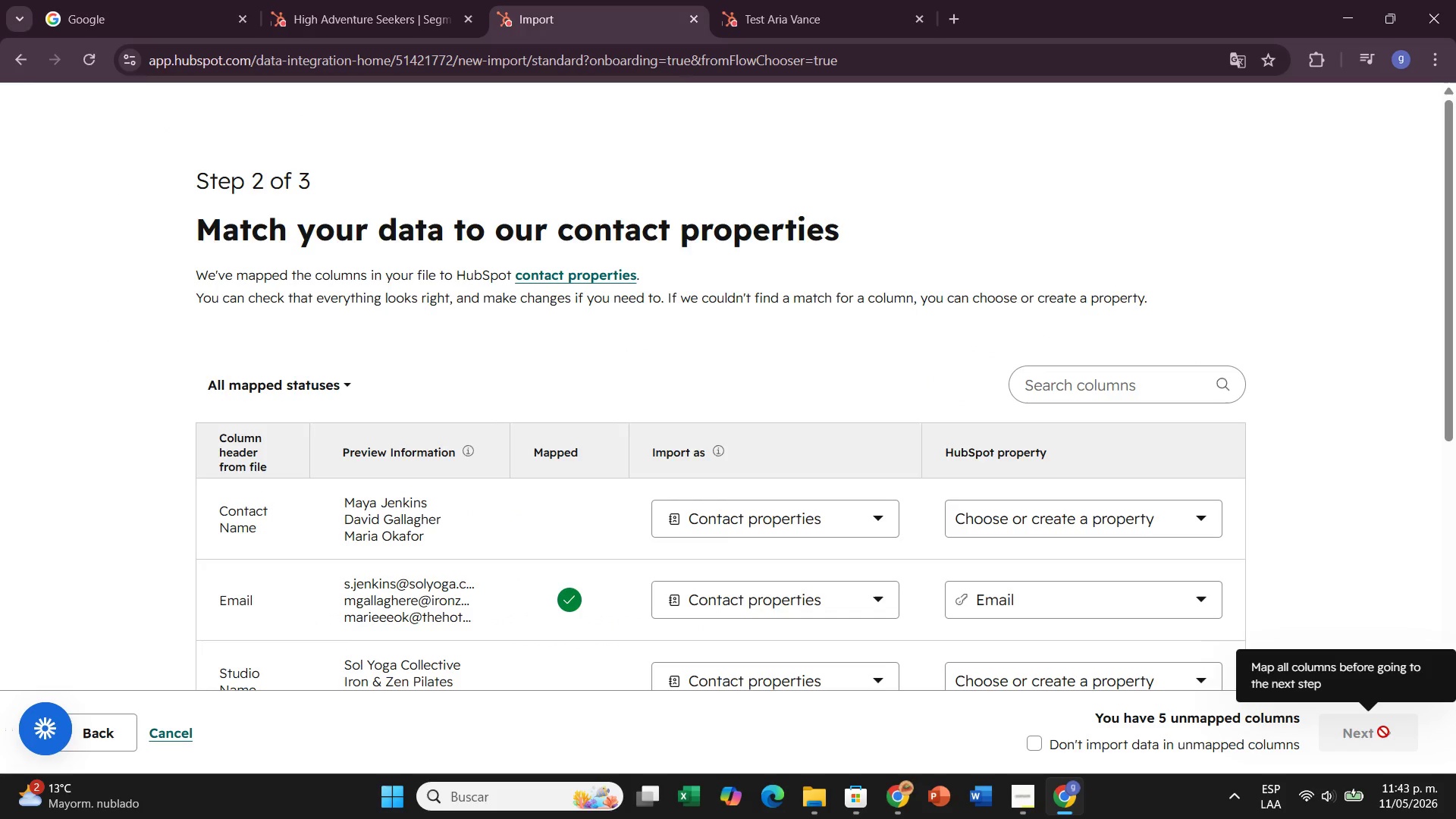 
scroll: coordinate [825, 464], scroll_direction: down, amount: 2.0
 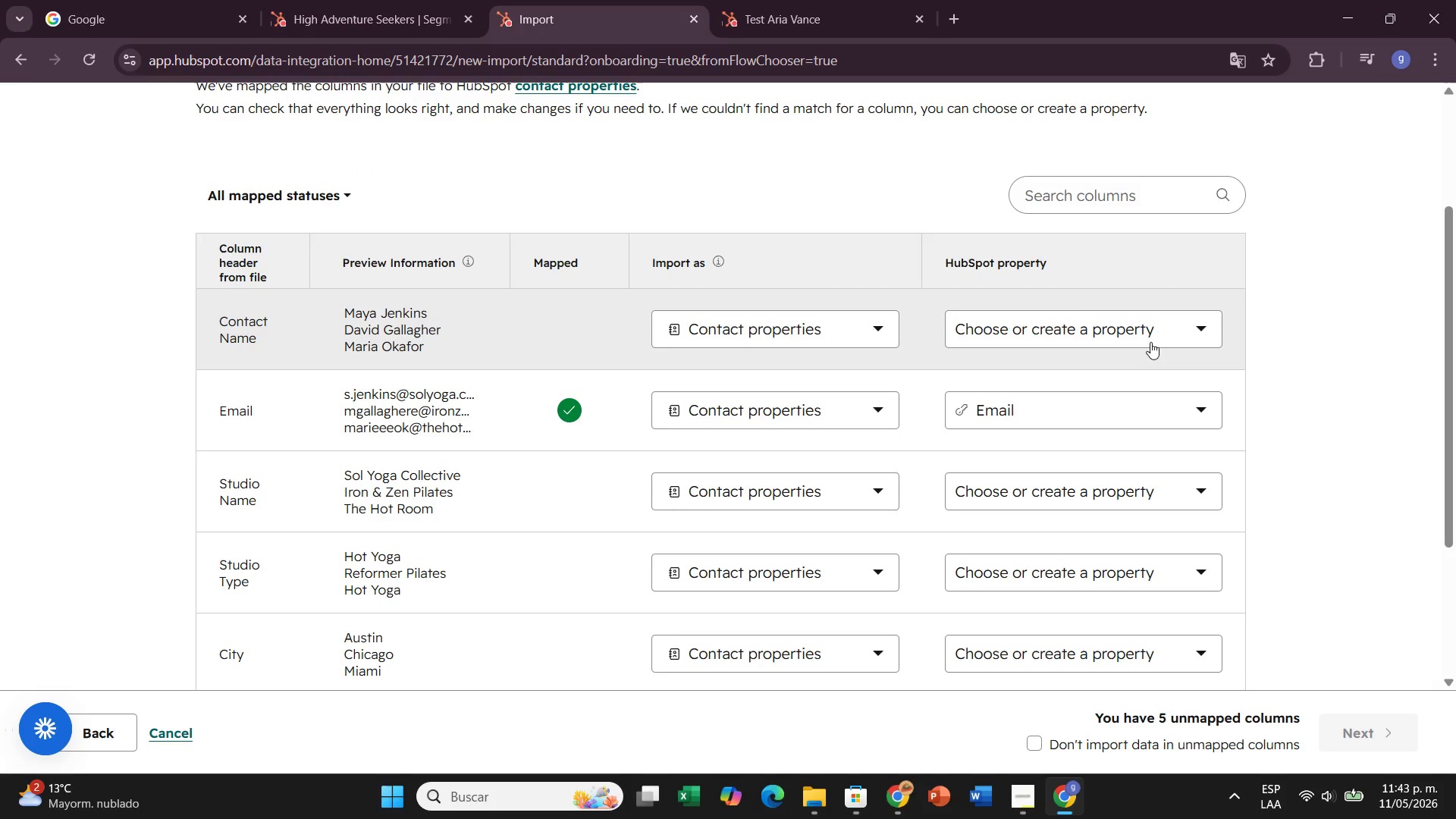 
left_click([1145, 335])
 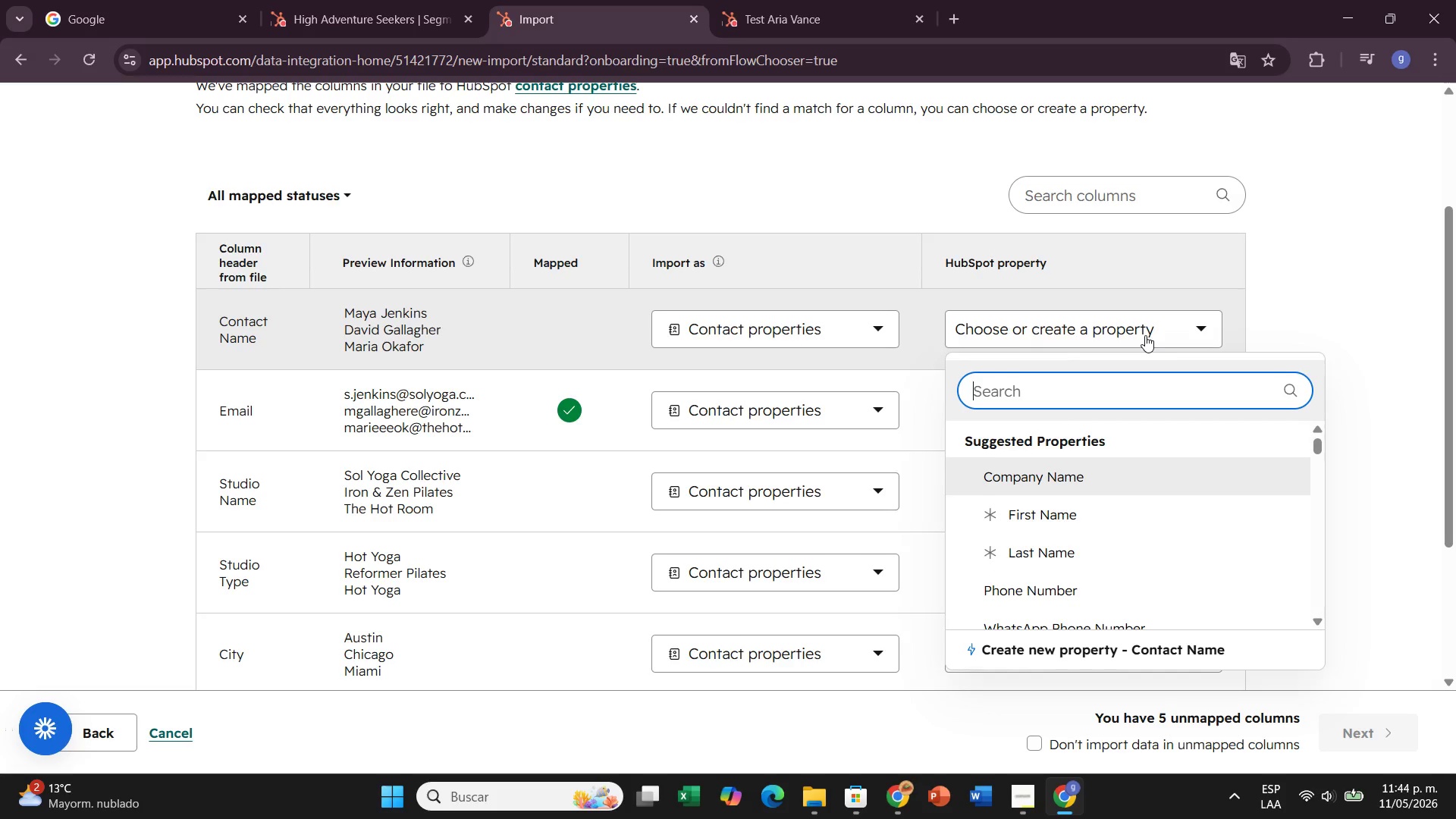 
wait(7.02)
 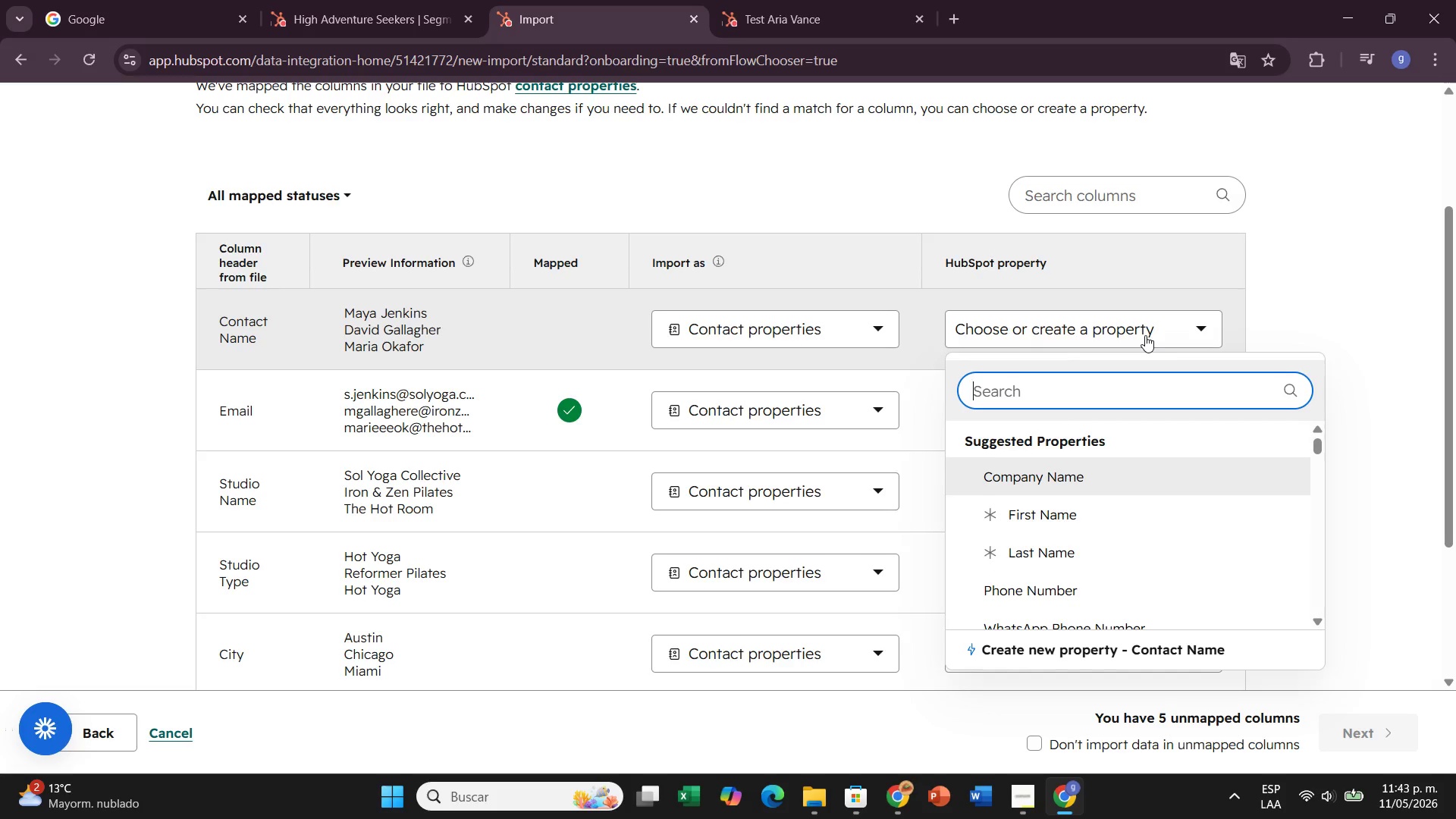 
type(fu)
 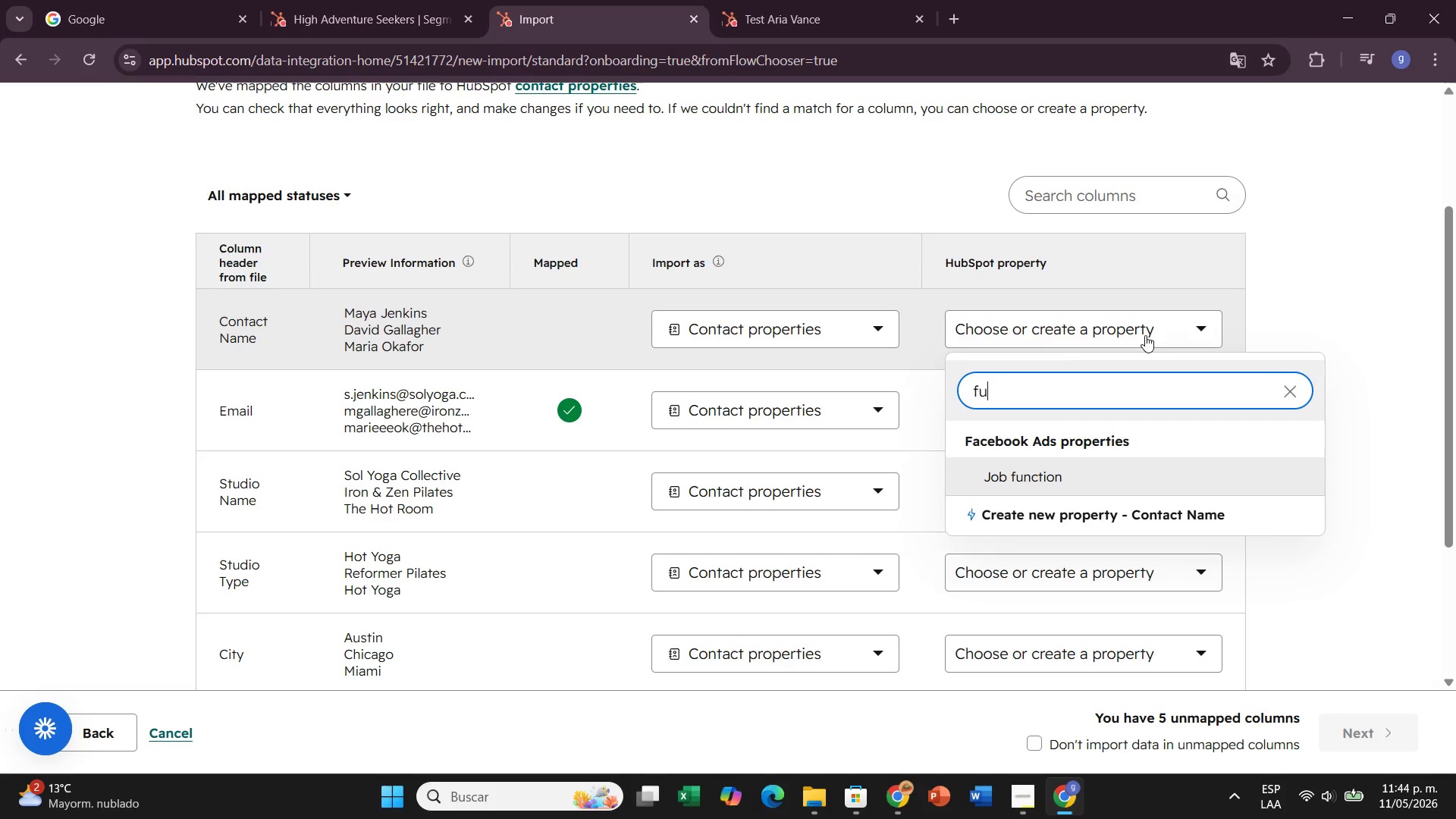 
key(Backspace)
 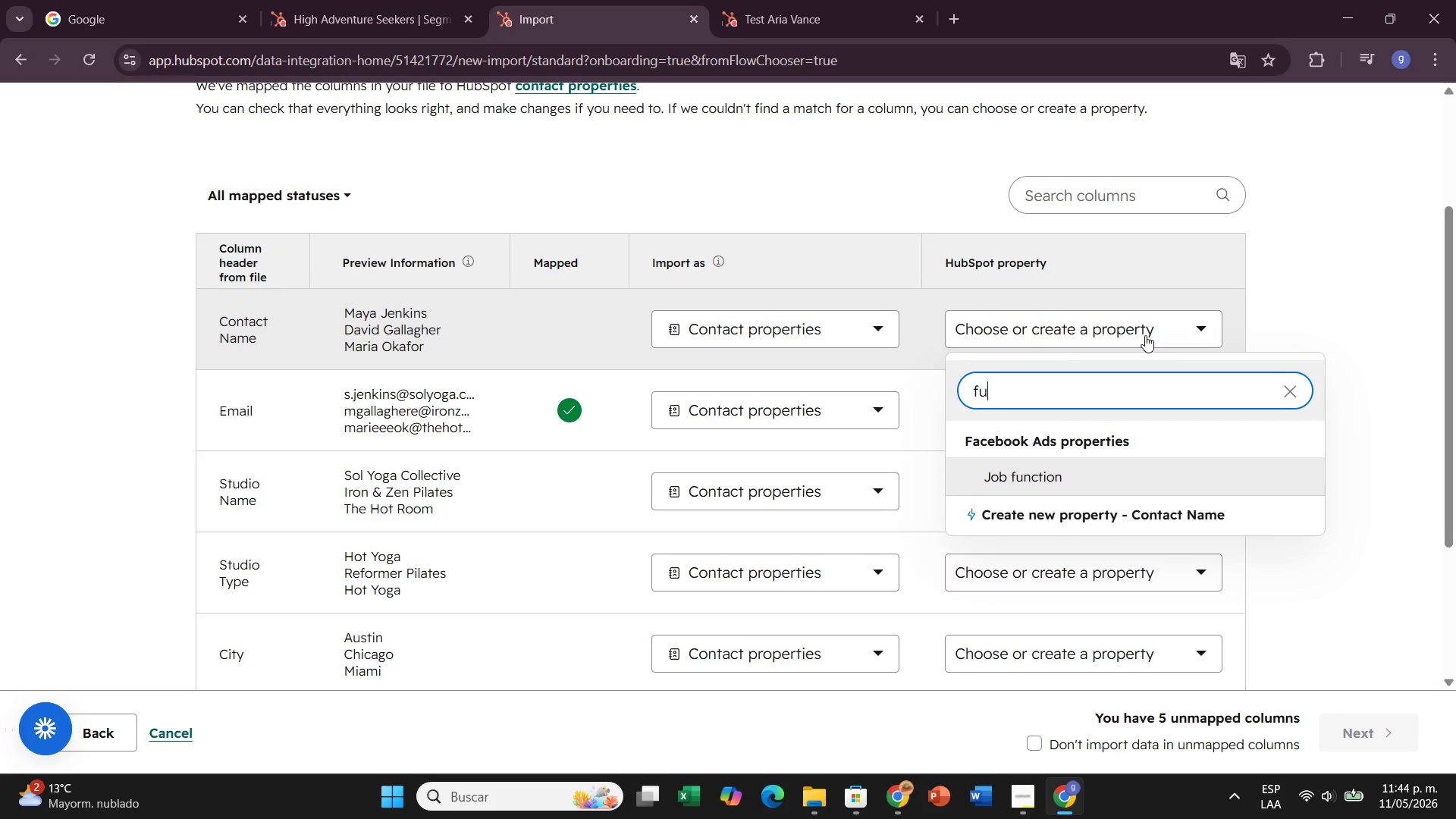 
key(Backspace)
 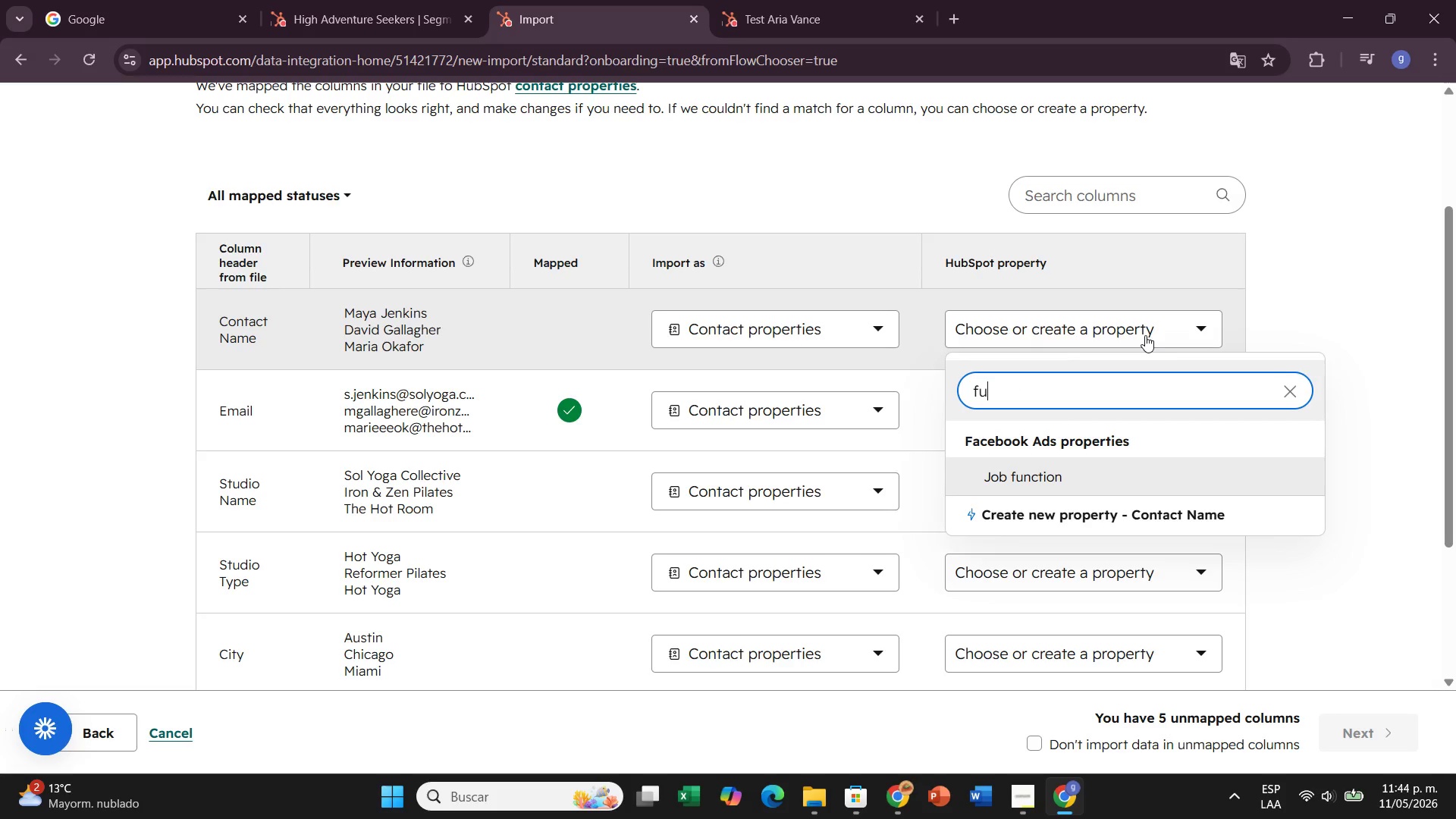 
key(Backspace)
 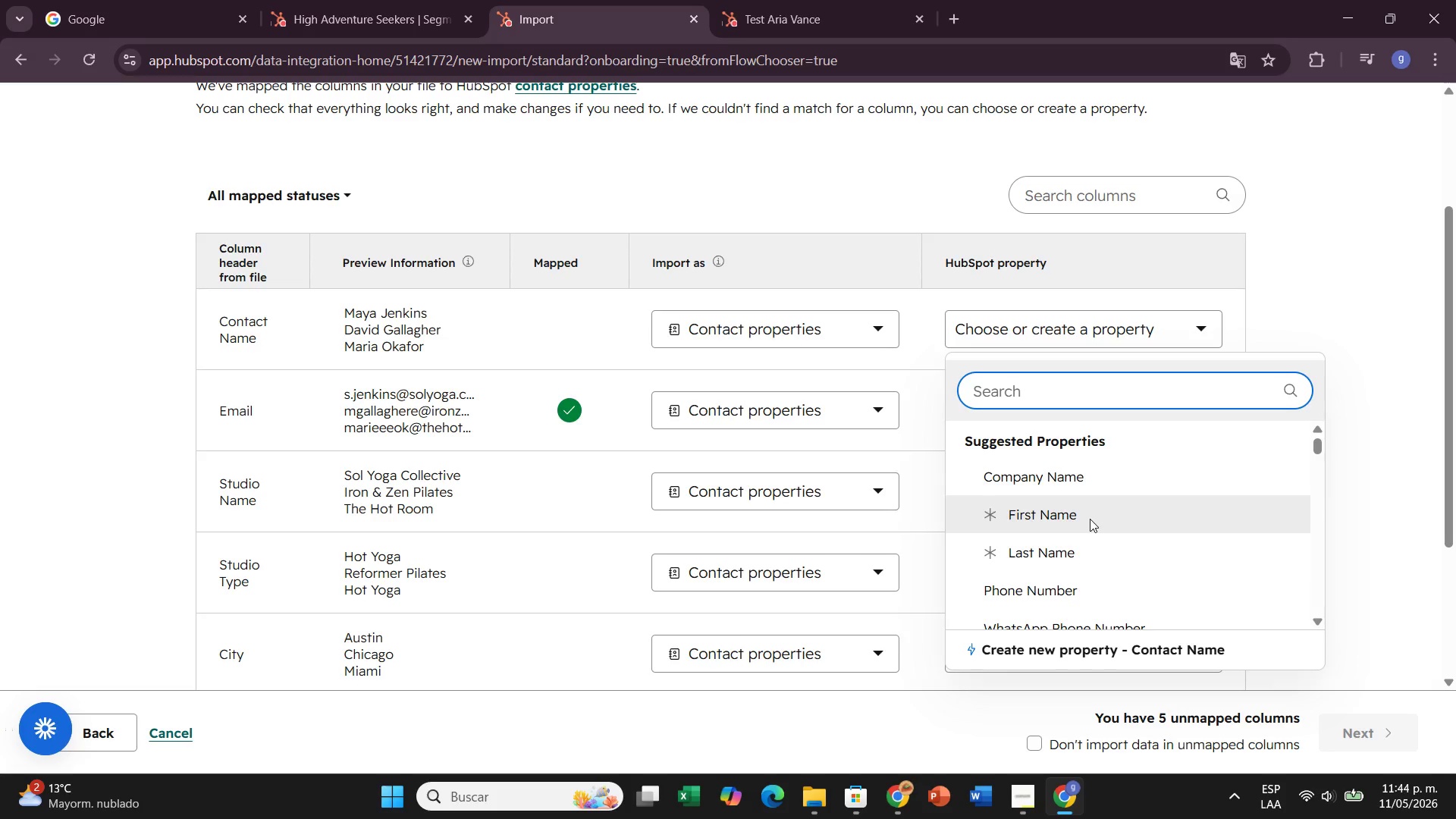 
double_click([1090, 519])
 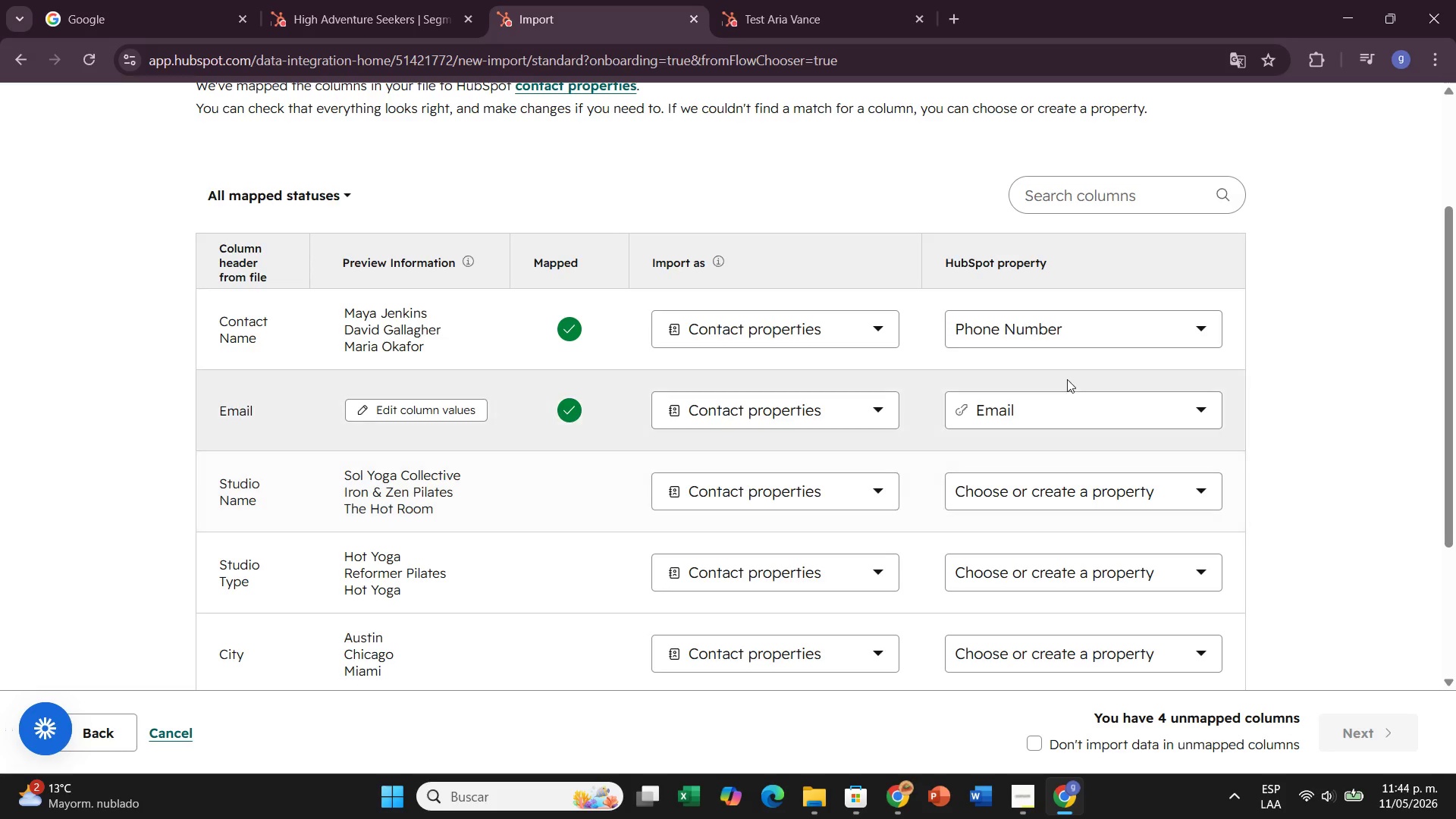 
left_click([1100, 336])
 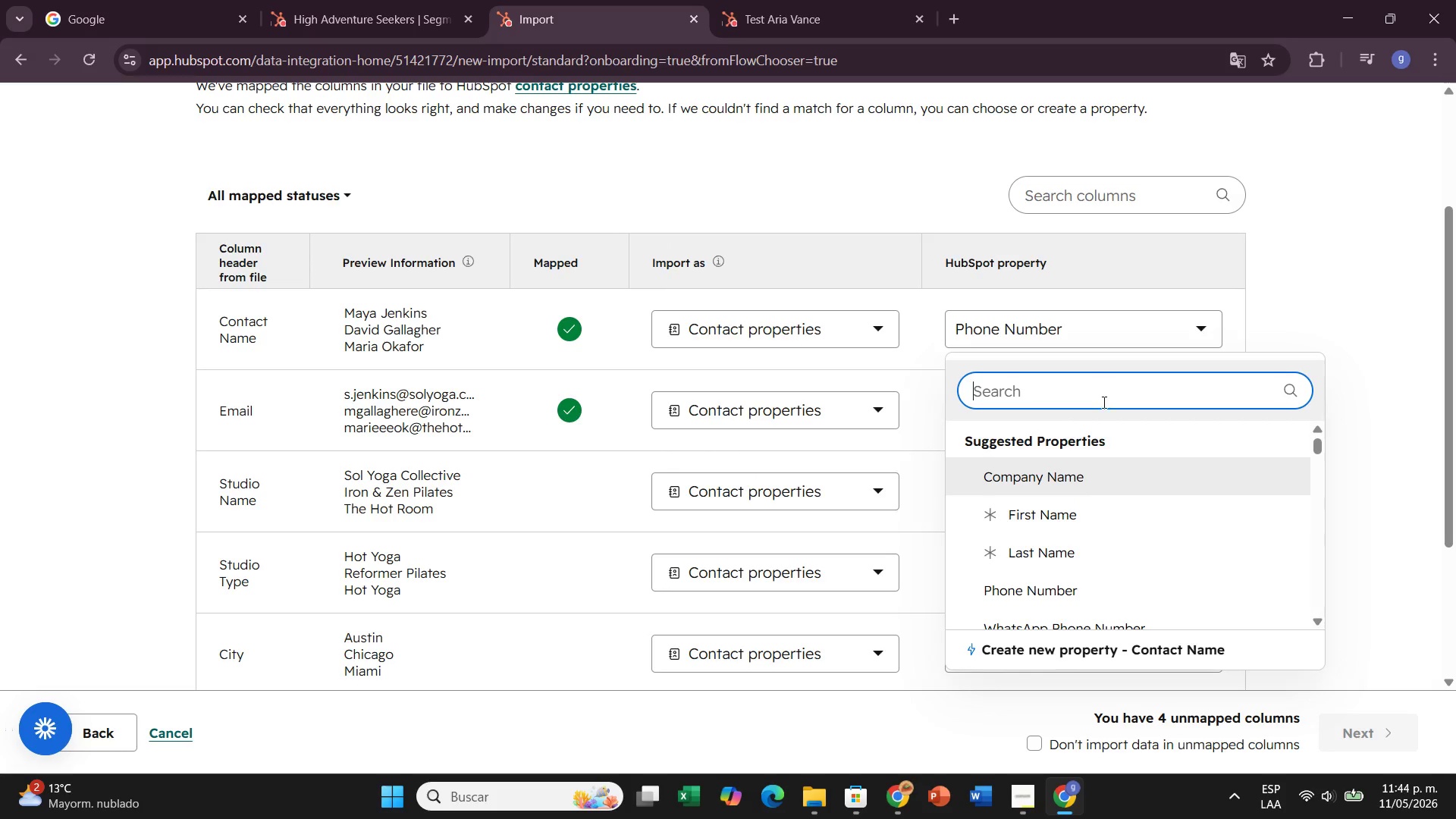 
left_click([1059, 510])
 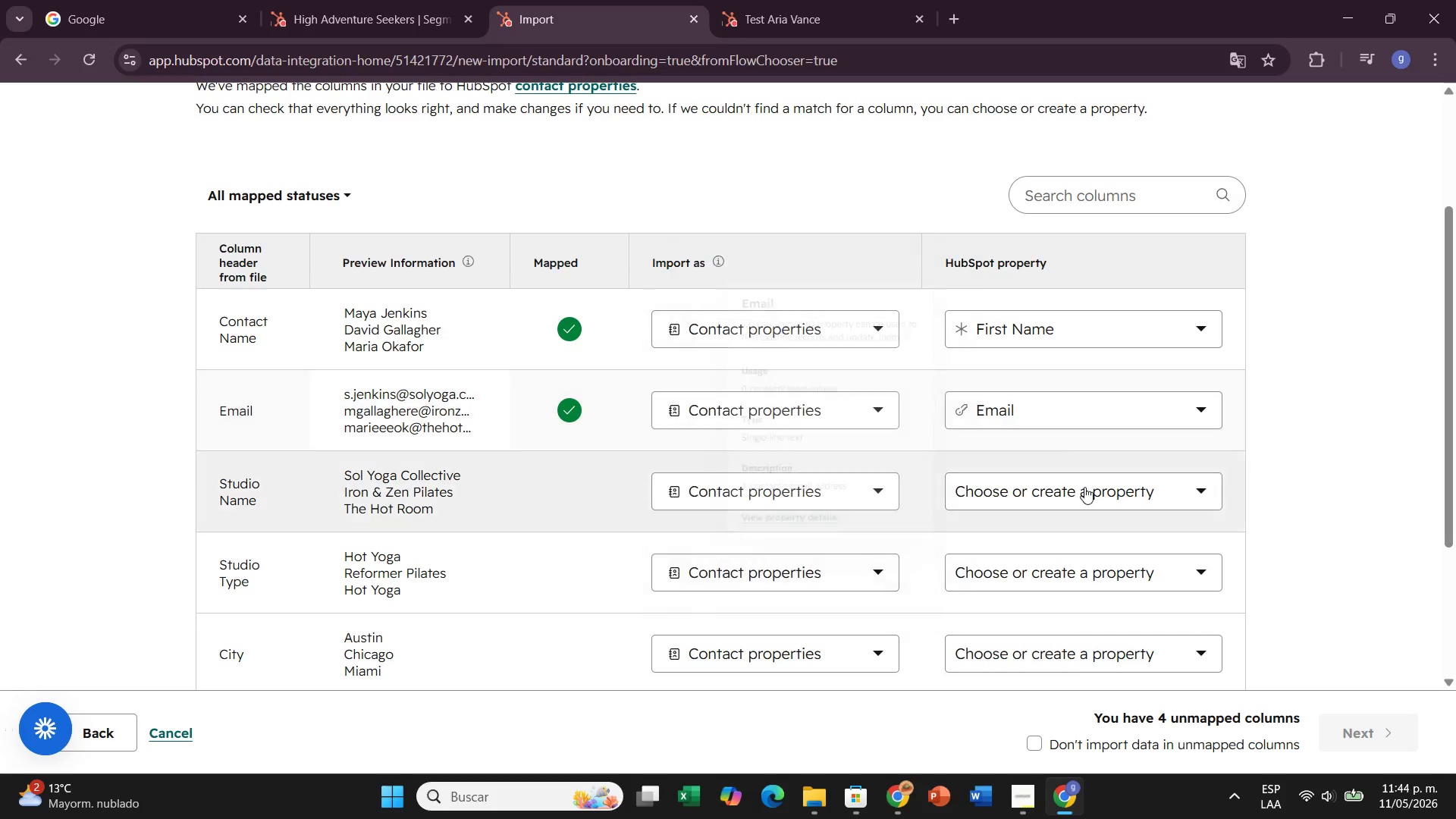 
left_click([1094, 497])
 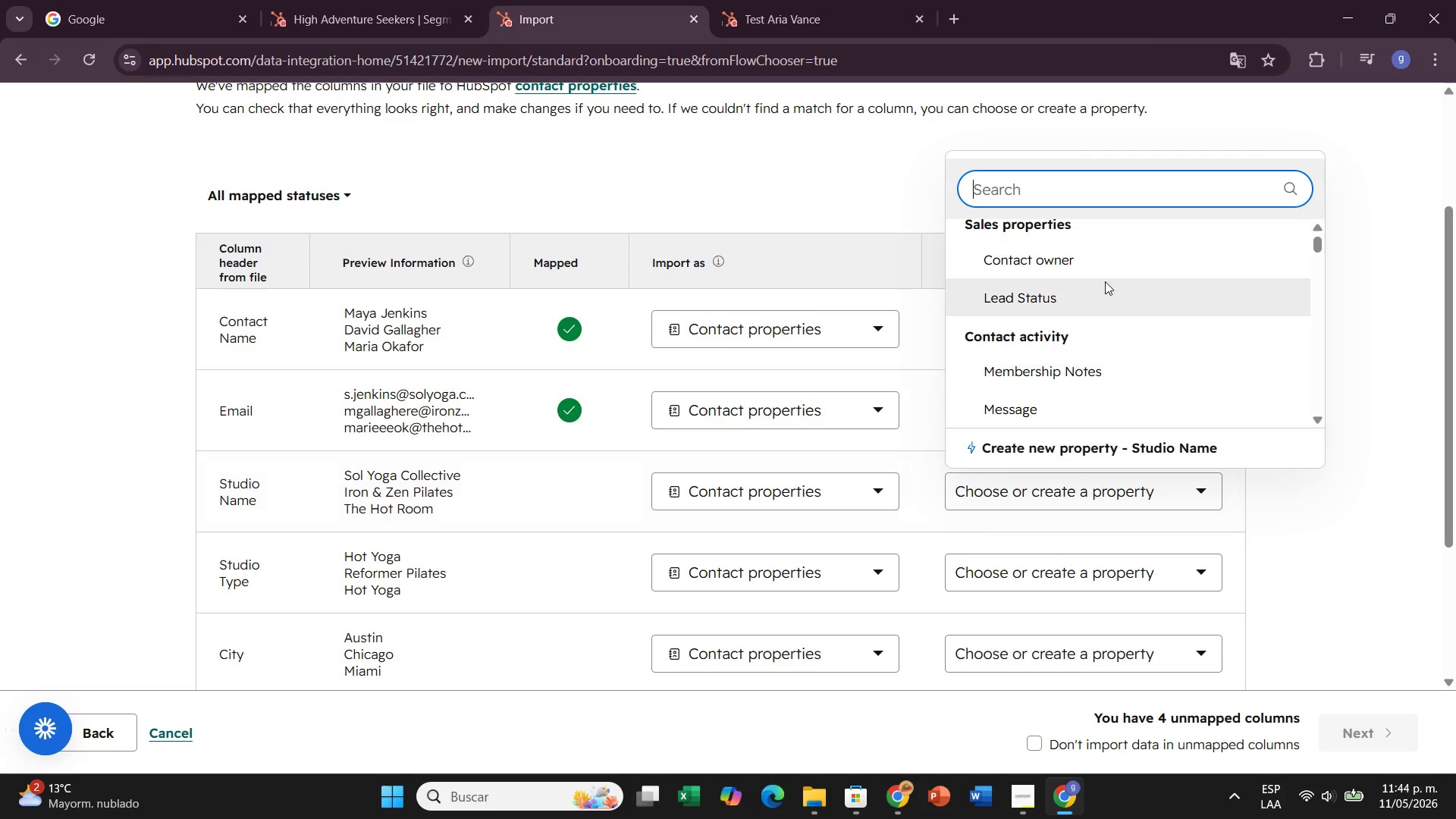 
wait(7.05)
 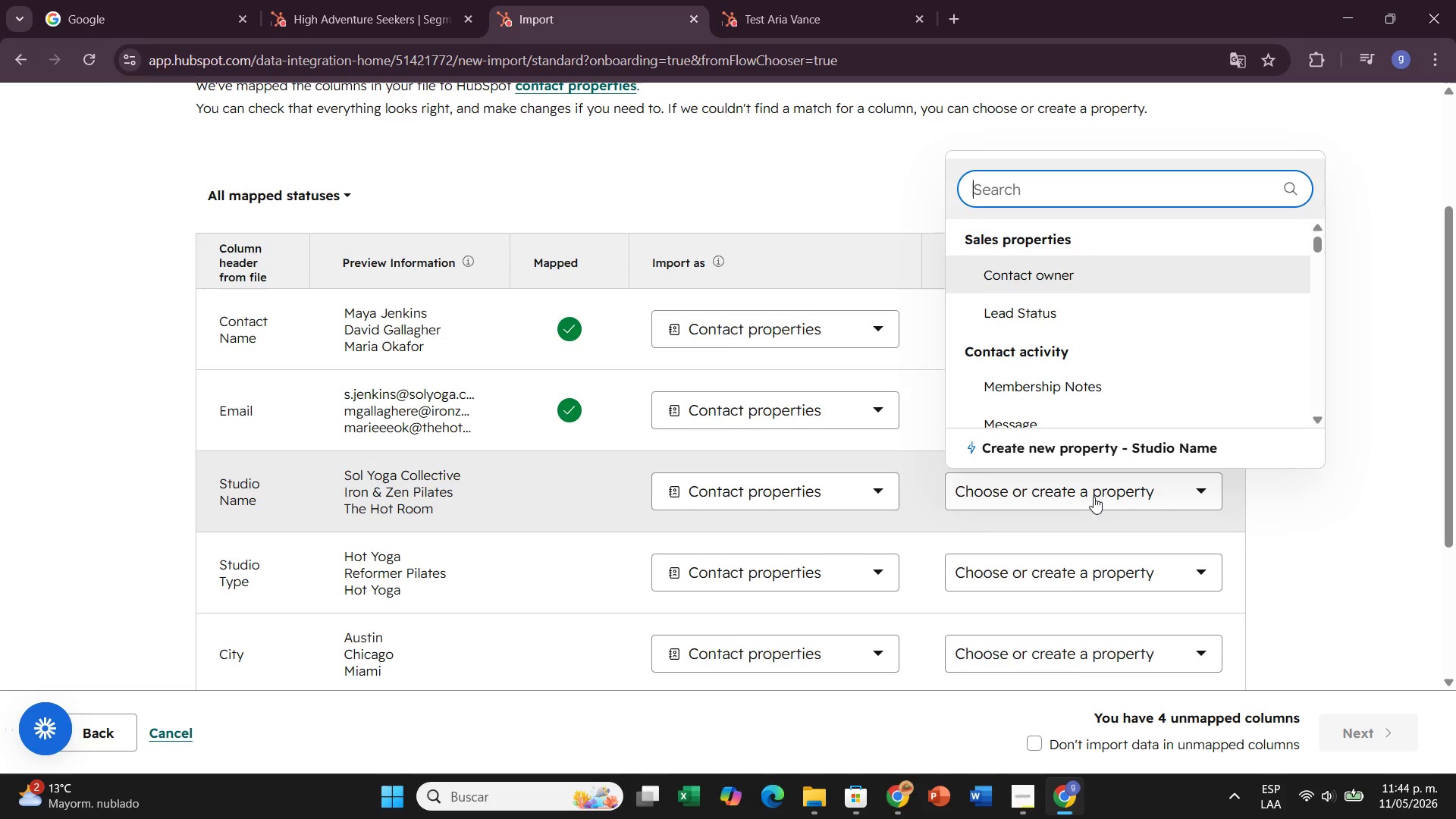 
type(com)
 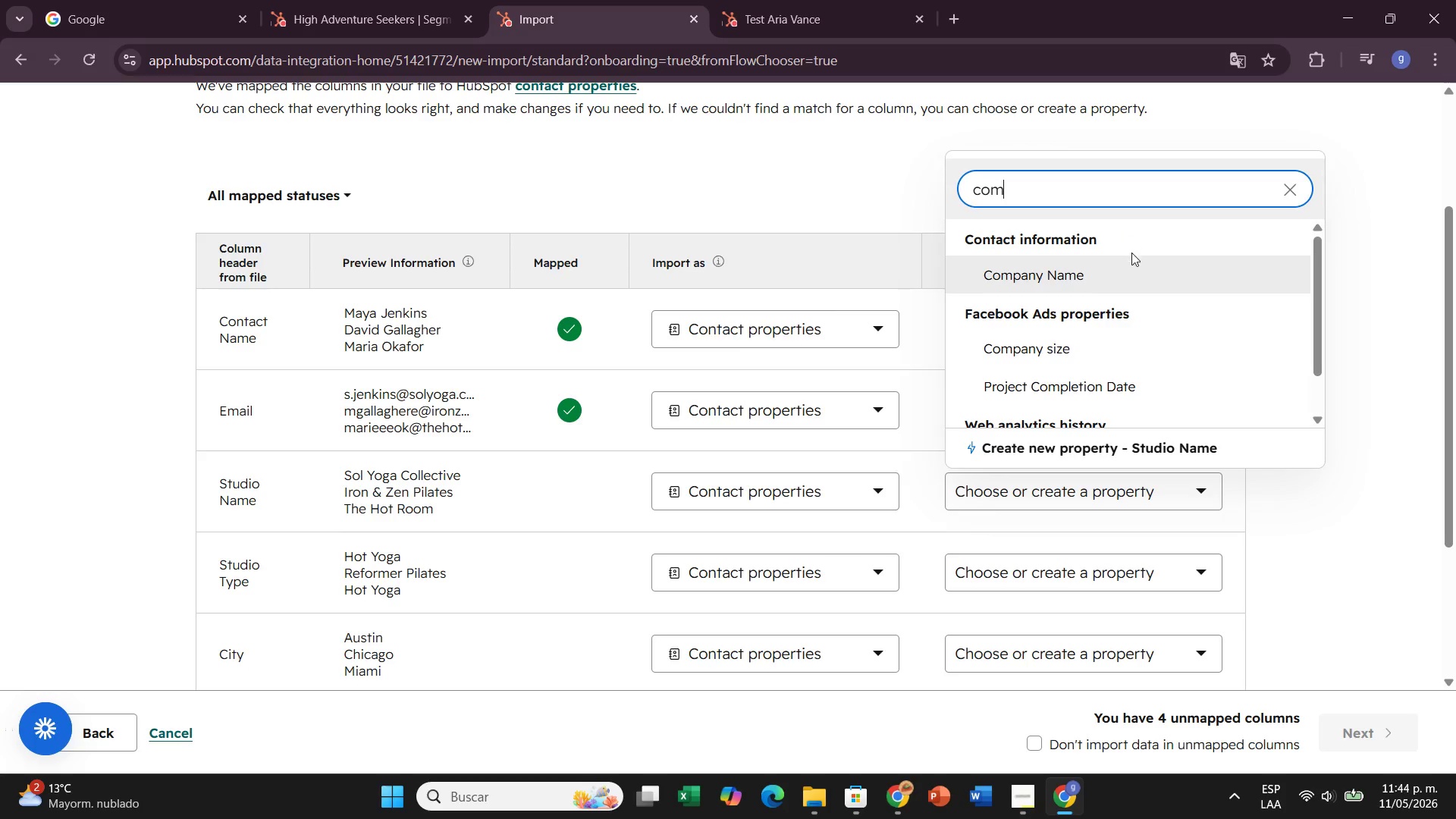 
left_click([1132, 268])
 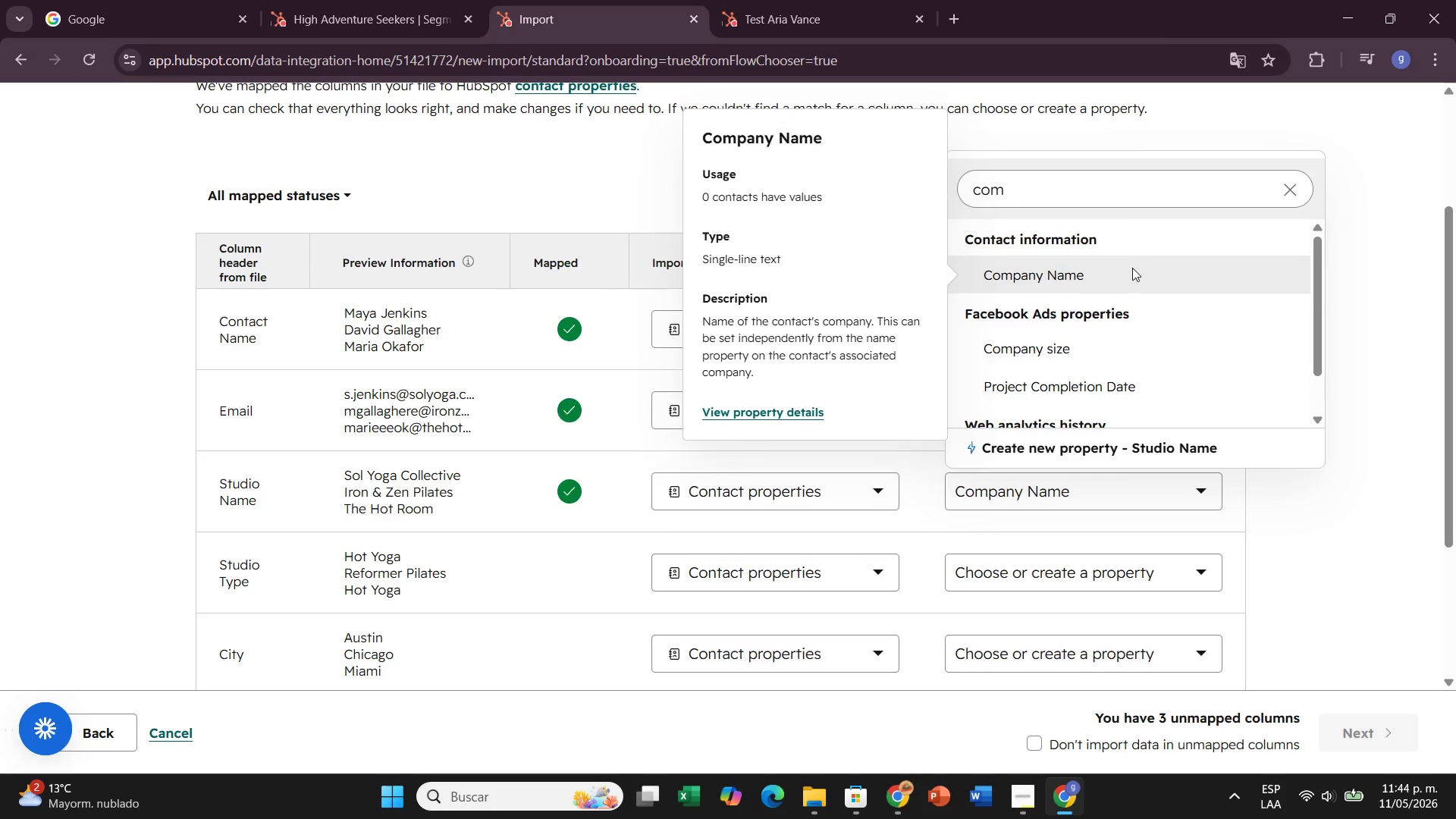 
left_click([1132, 268])
 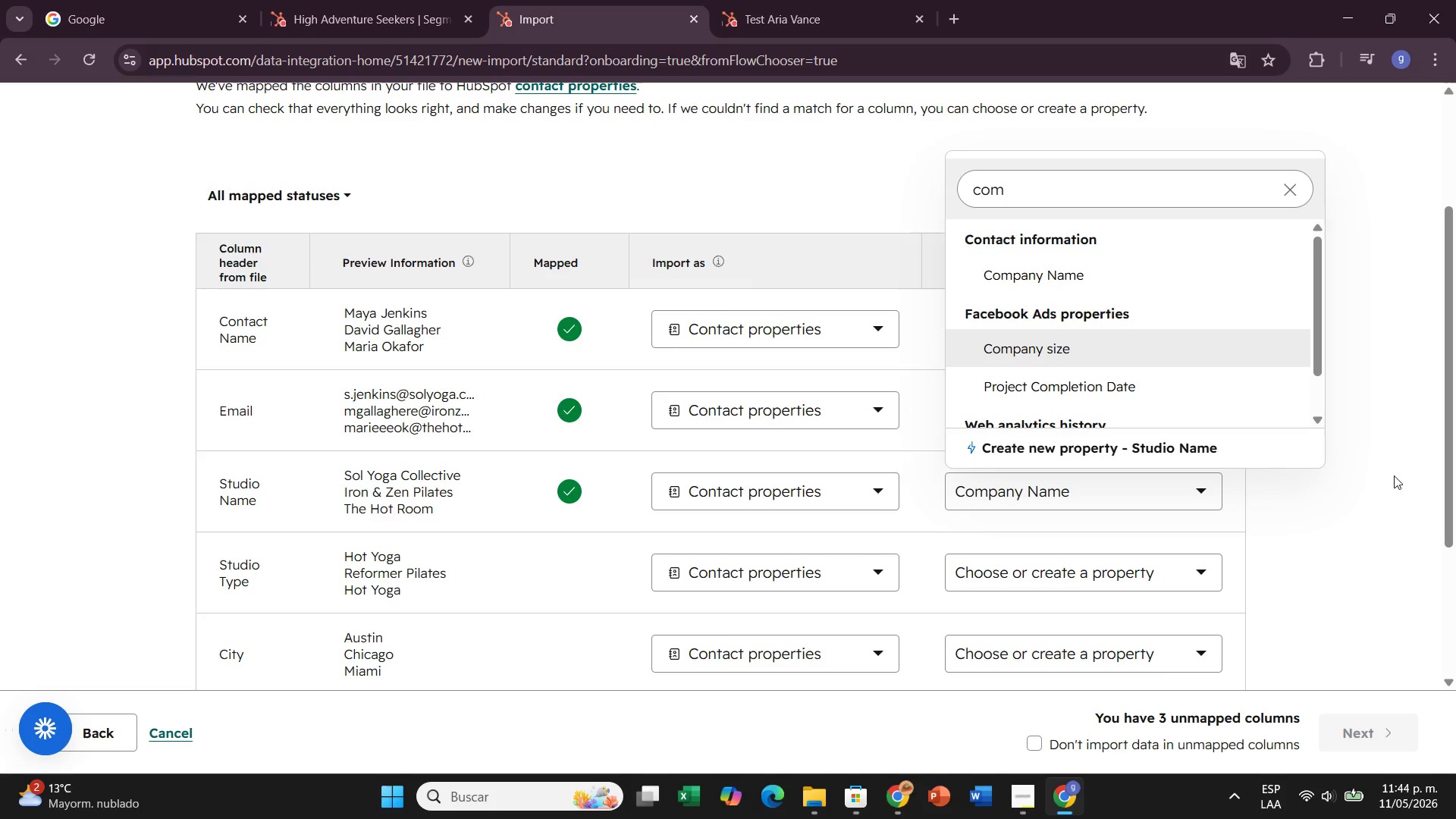 
left_click([1442, 475])
 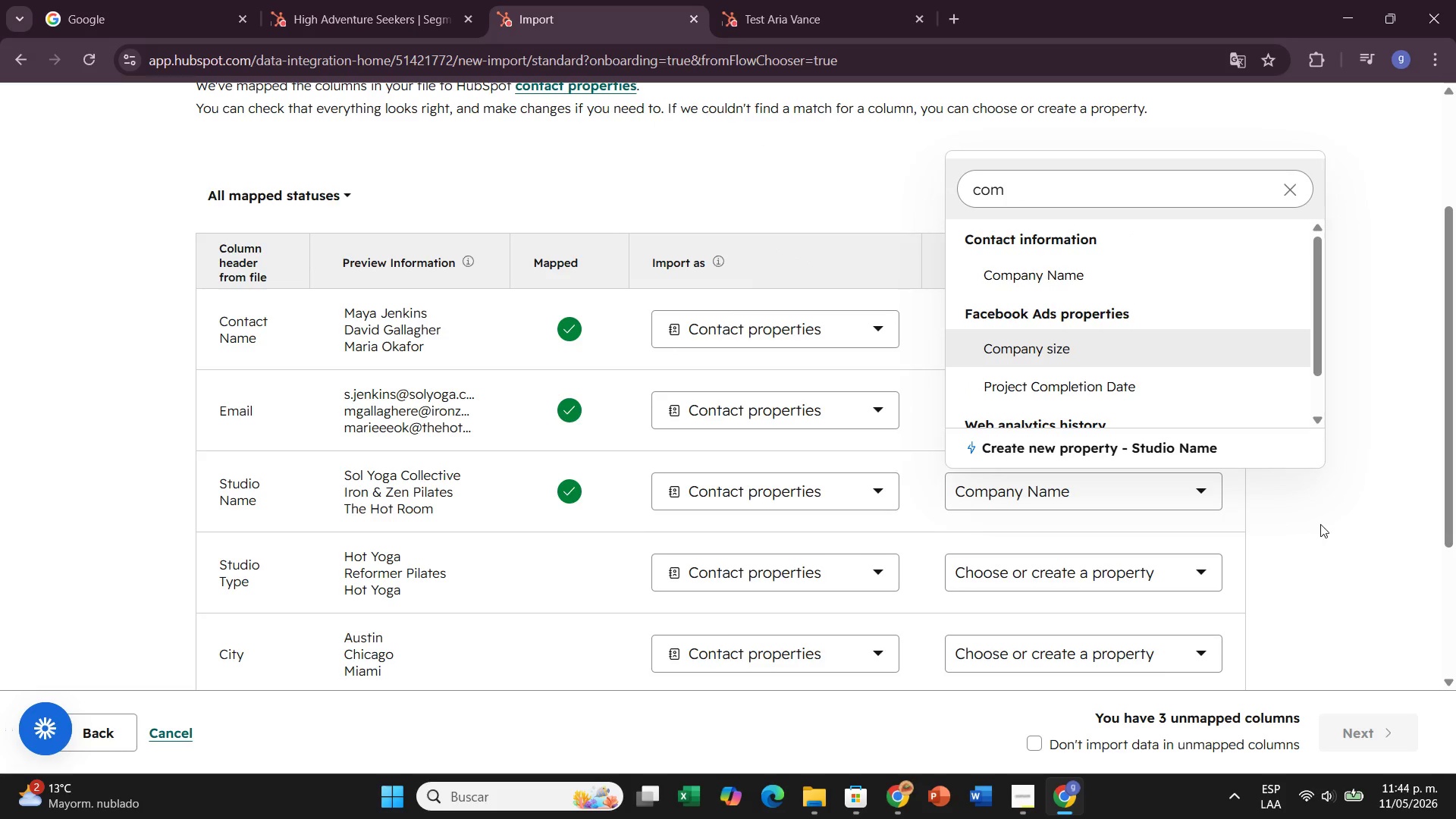 
left_click([1320, 524])
 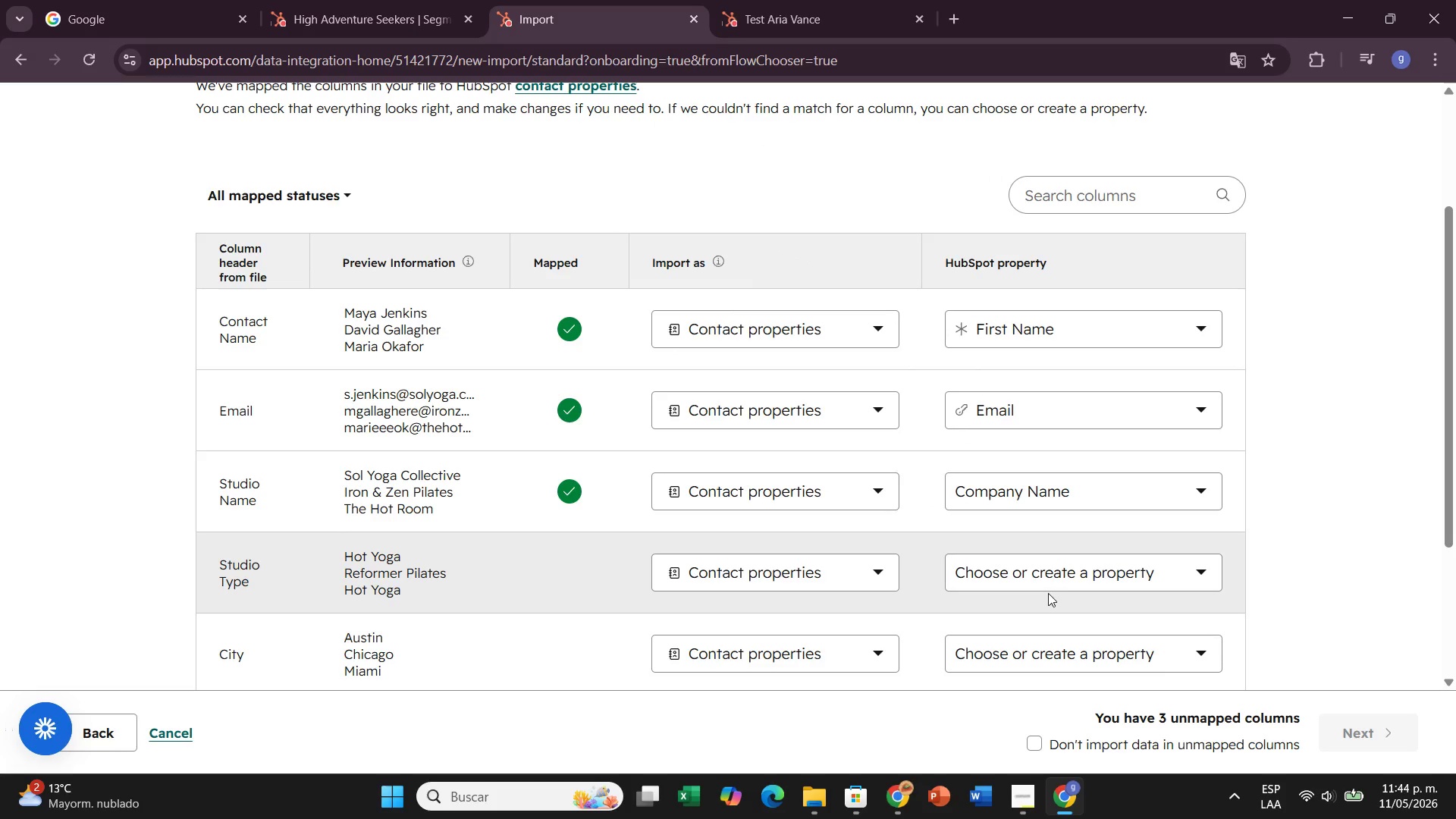 
wait(8.92)
 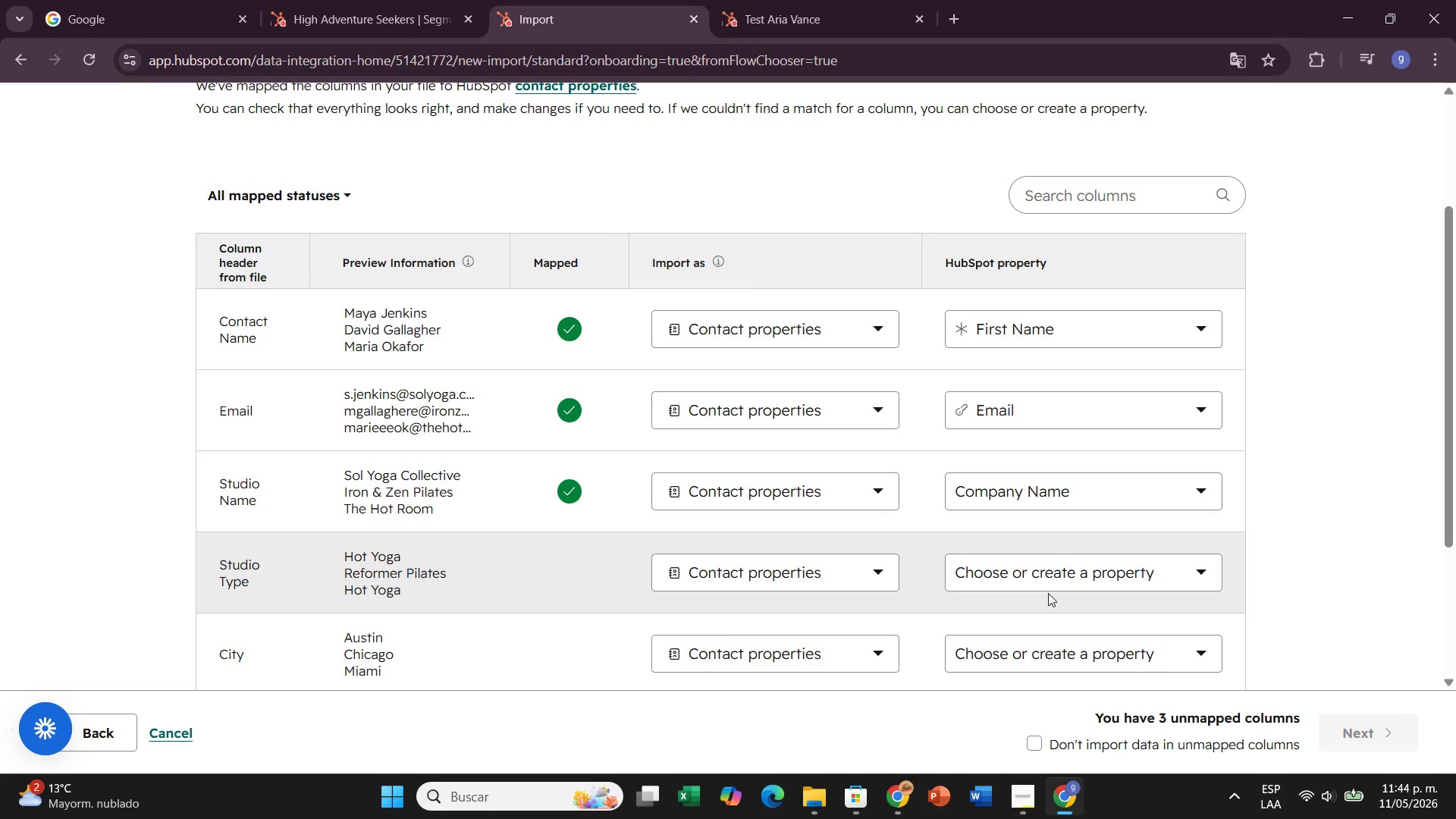 
left_click([1078, 643])
 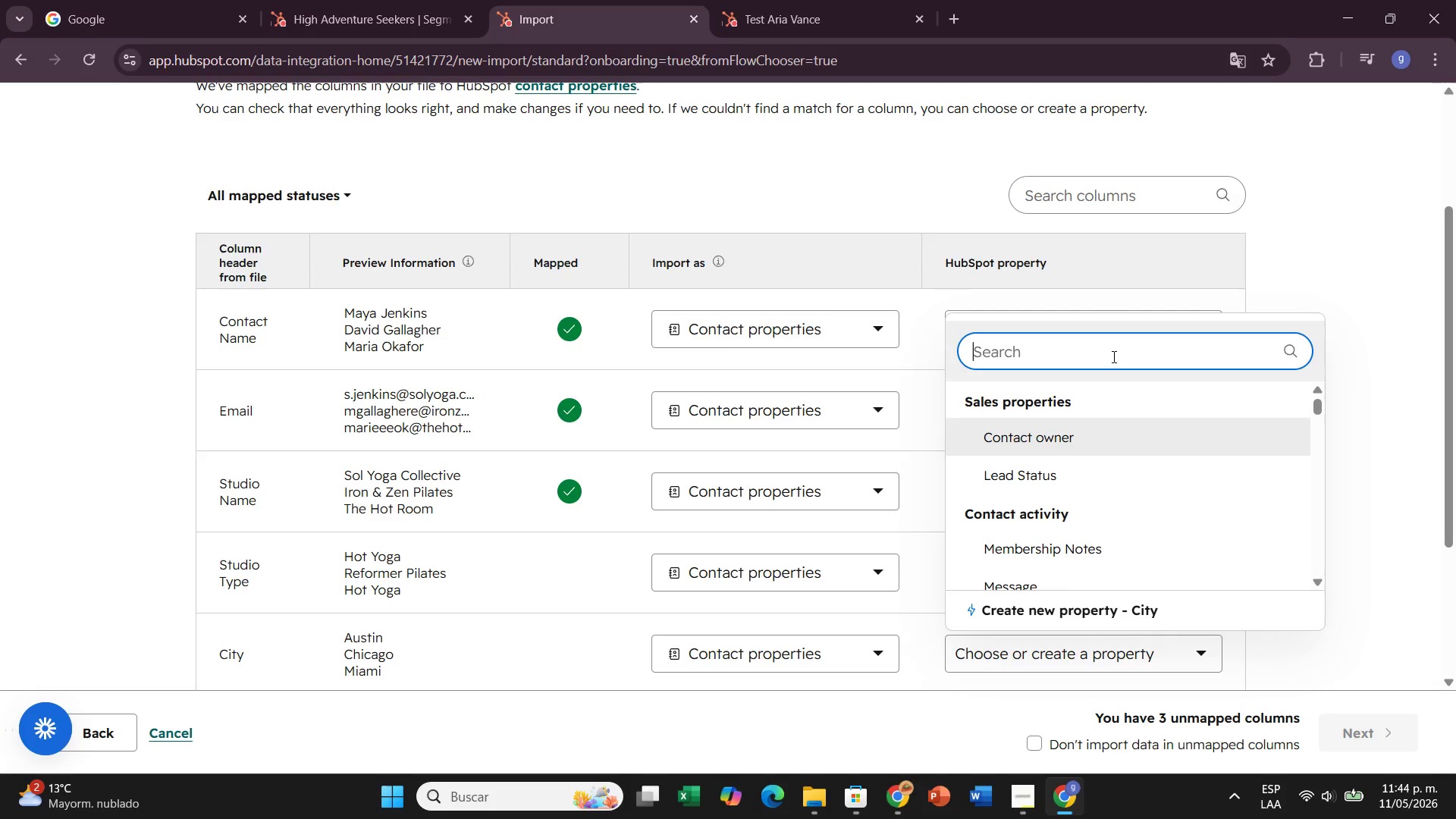 
left_click([1107, 356])
 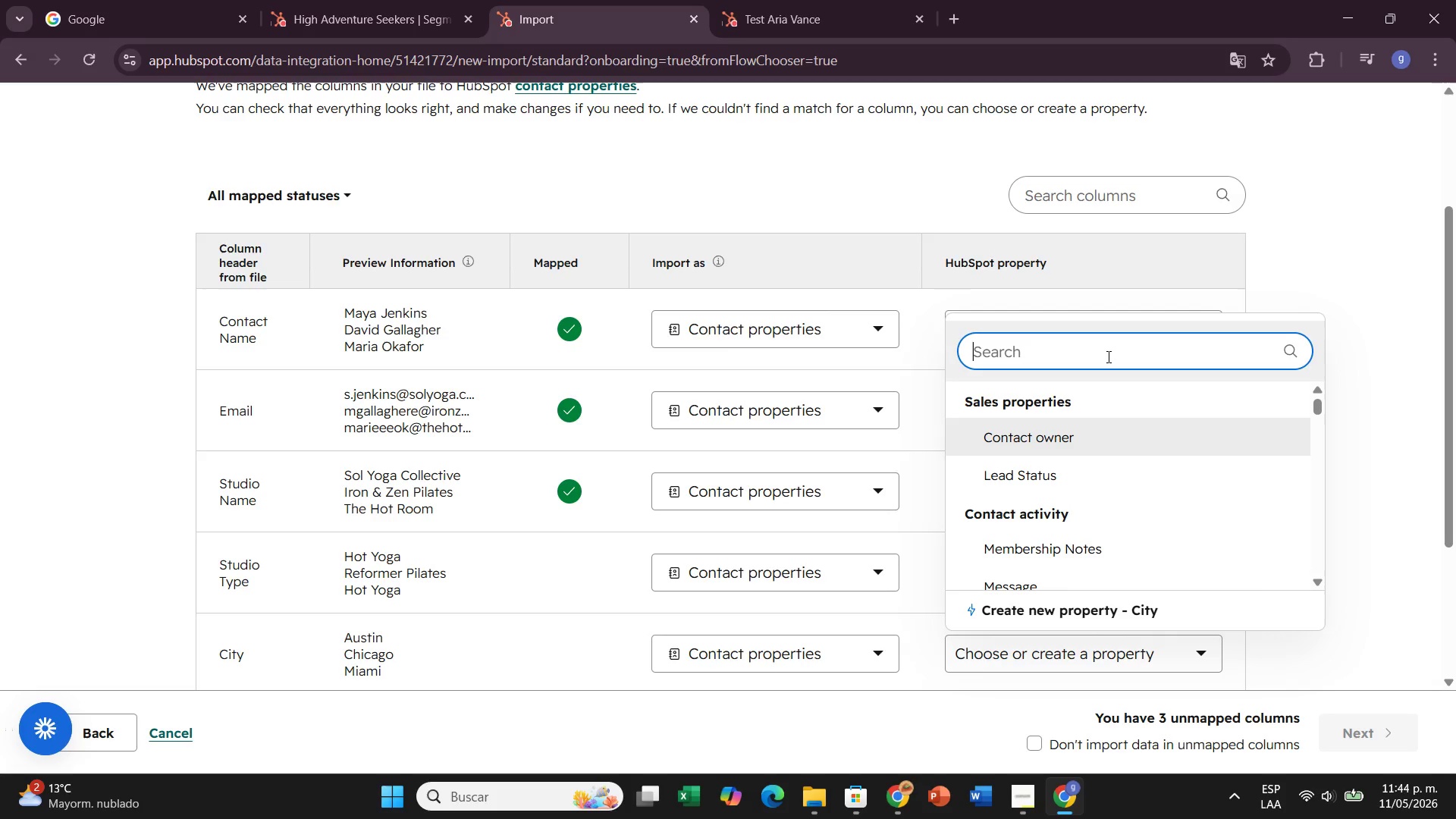 
type(ci)
key(Backspace)
key(Backspace)
 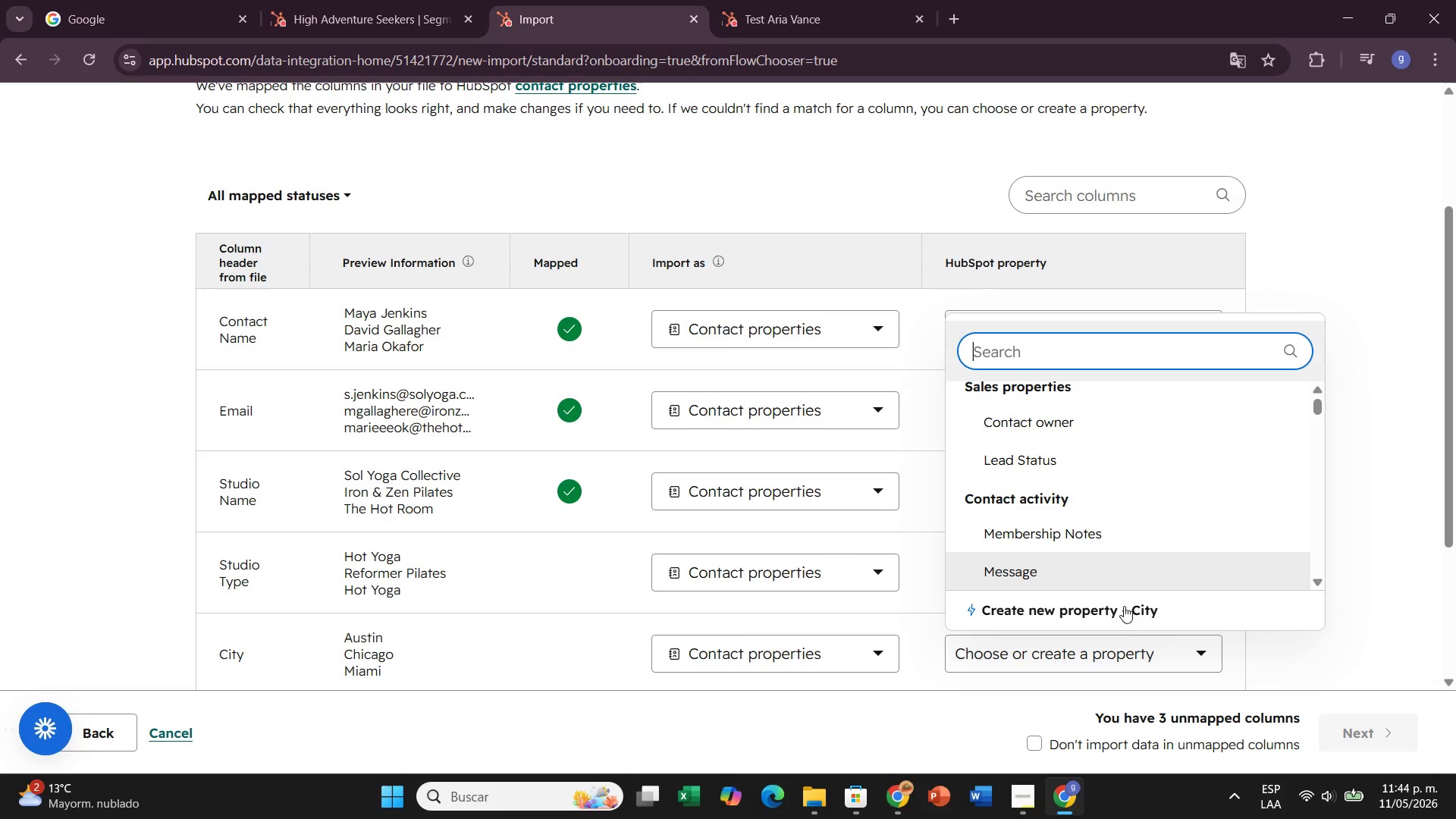 
left_click([1124, 604])
 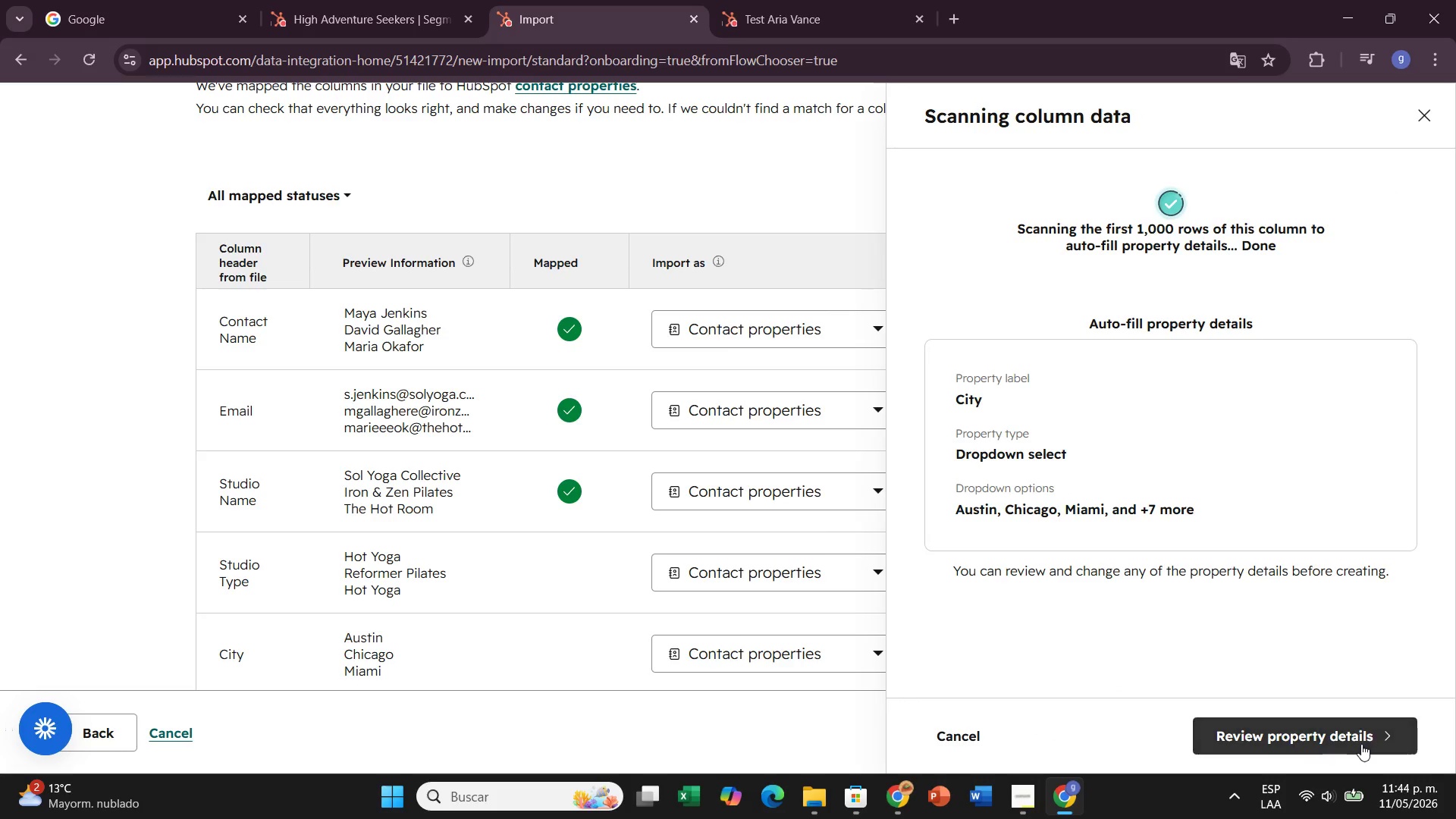 
left_click([1361, 744])
 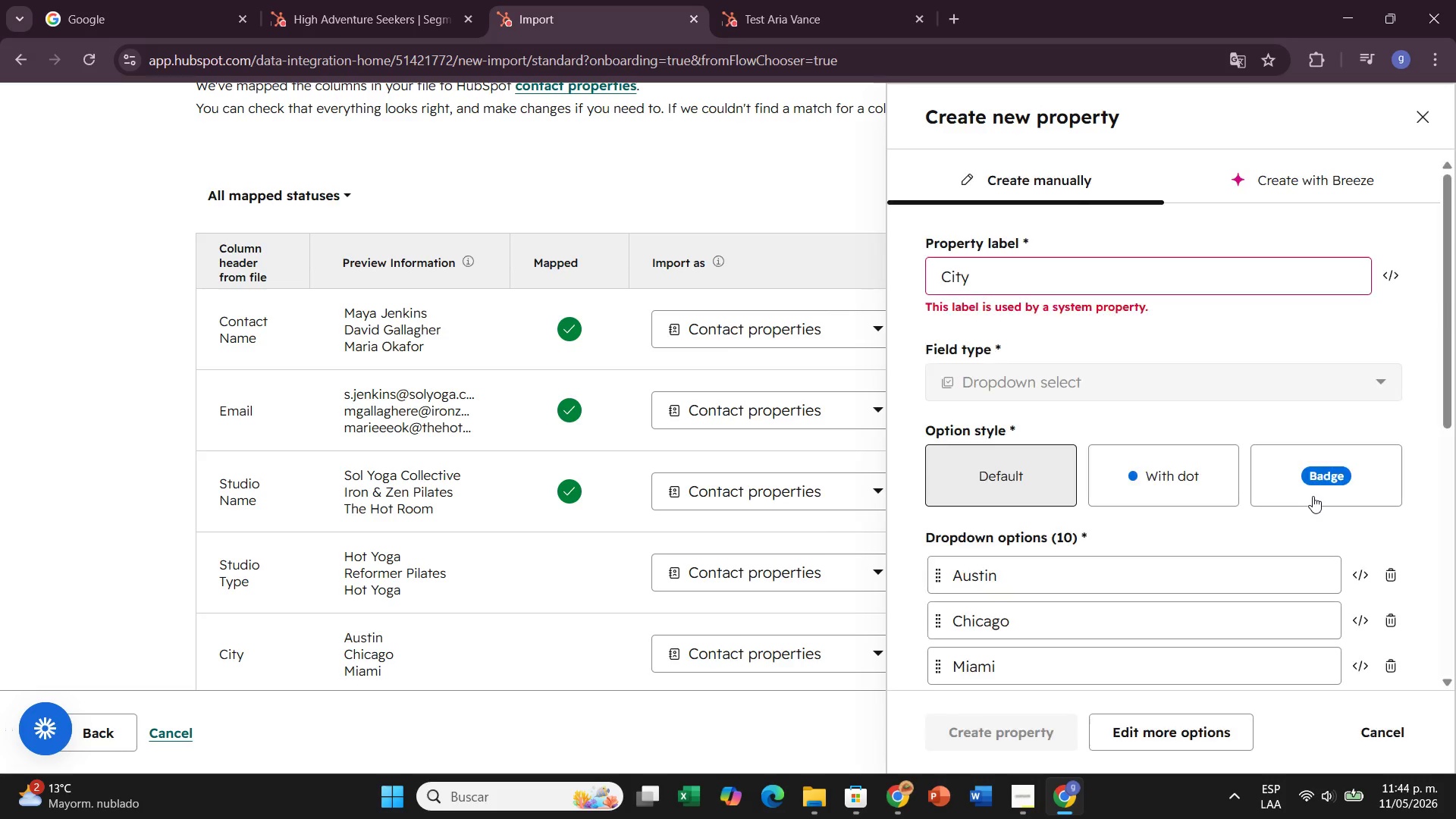 
scroll: coordinate [1313, 496], scroll_direction: down, amount: 1.0
 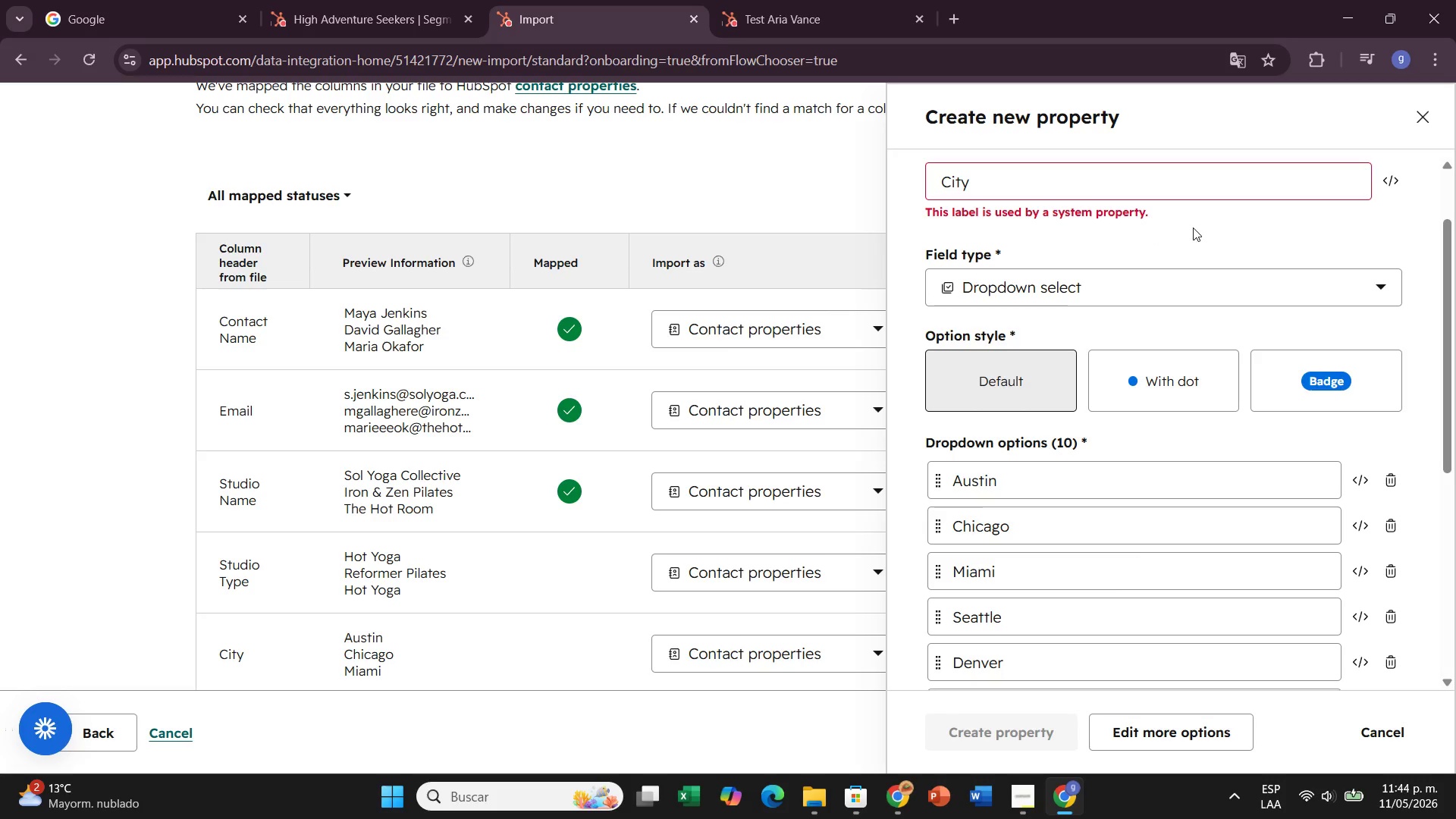 
left_click([1147, 179])
 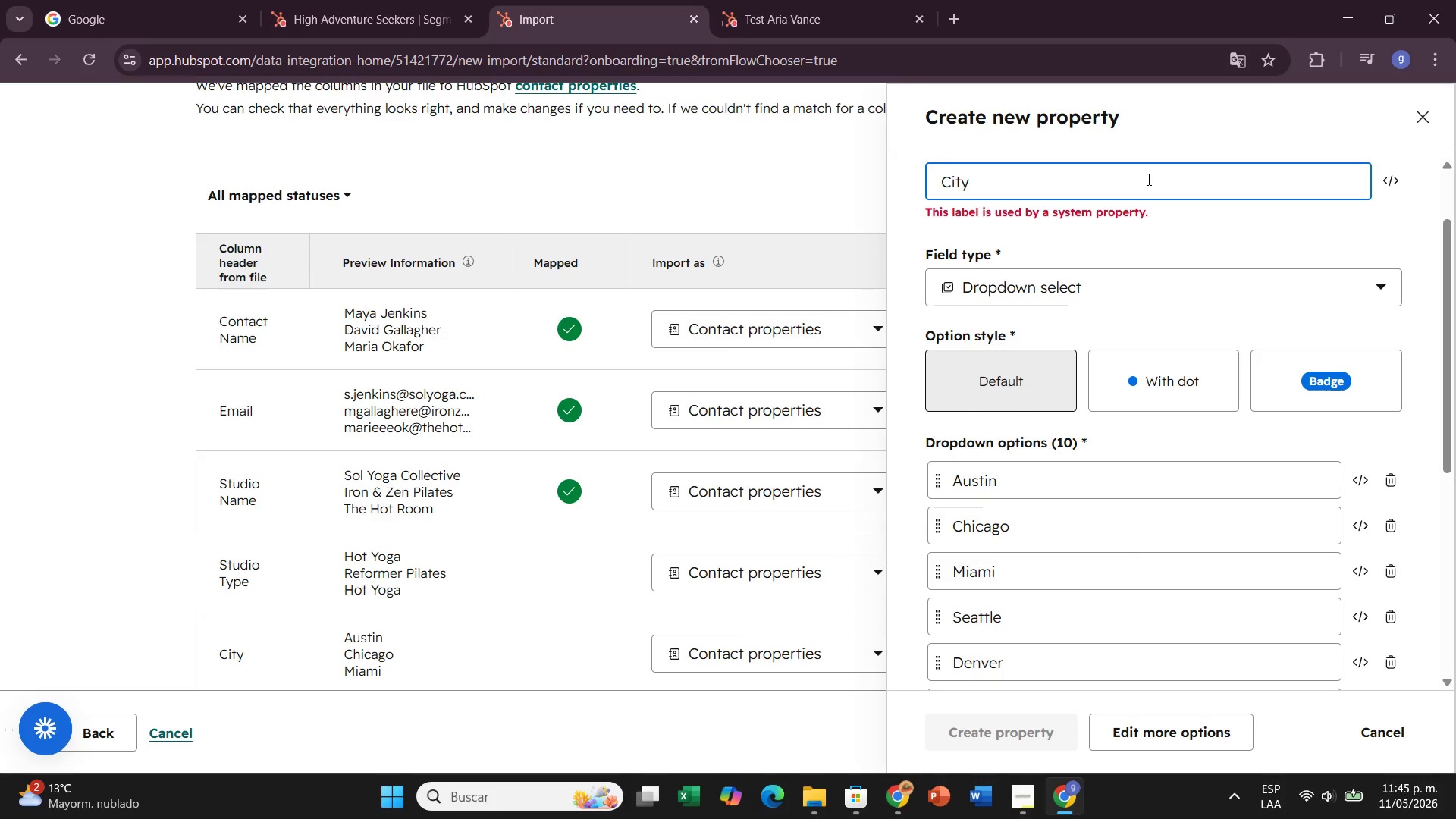 
key(Backspace)
key(Backspace)
type(ties)
 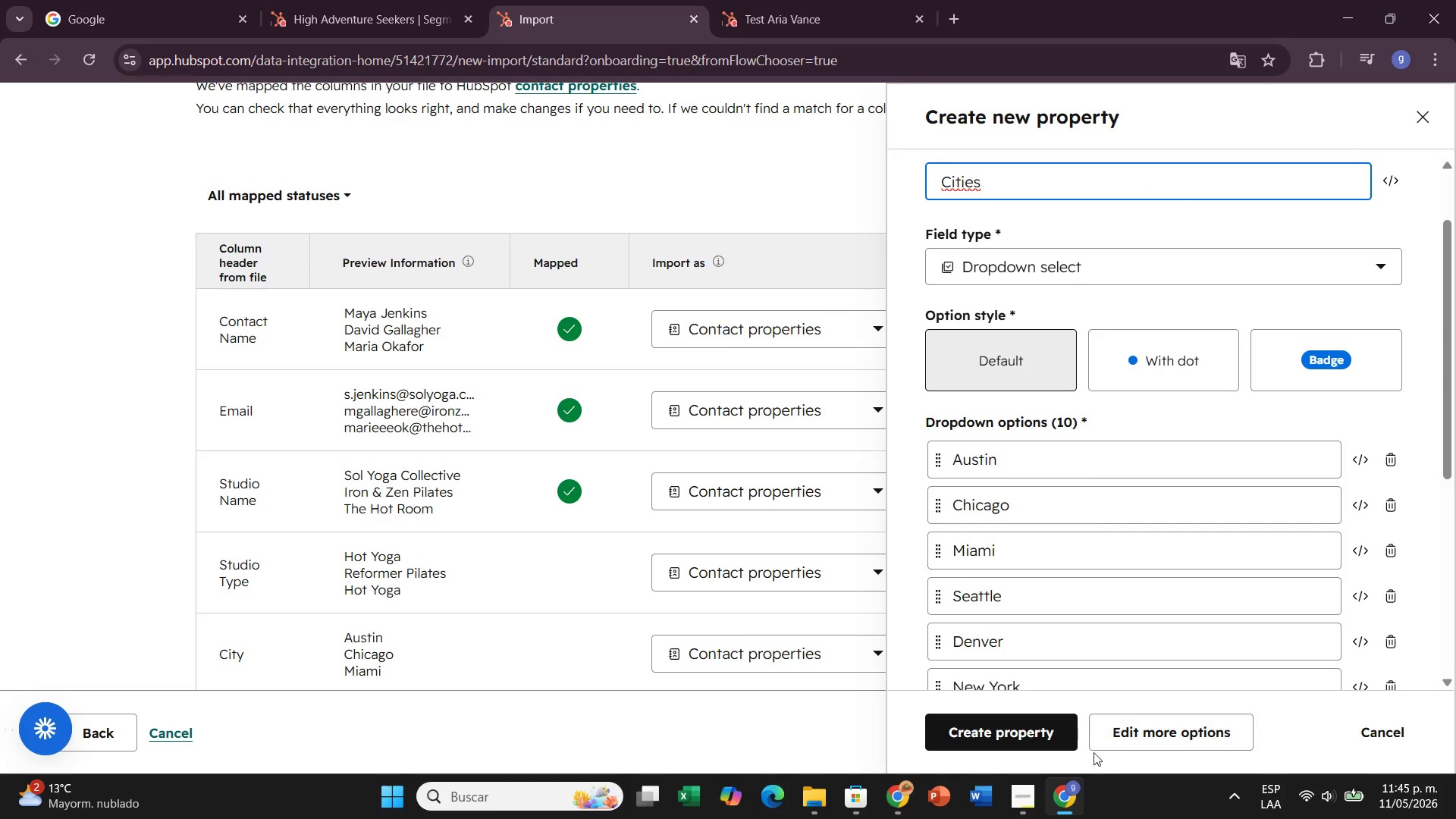 
left_click([1012, 724])
 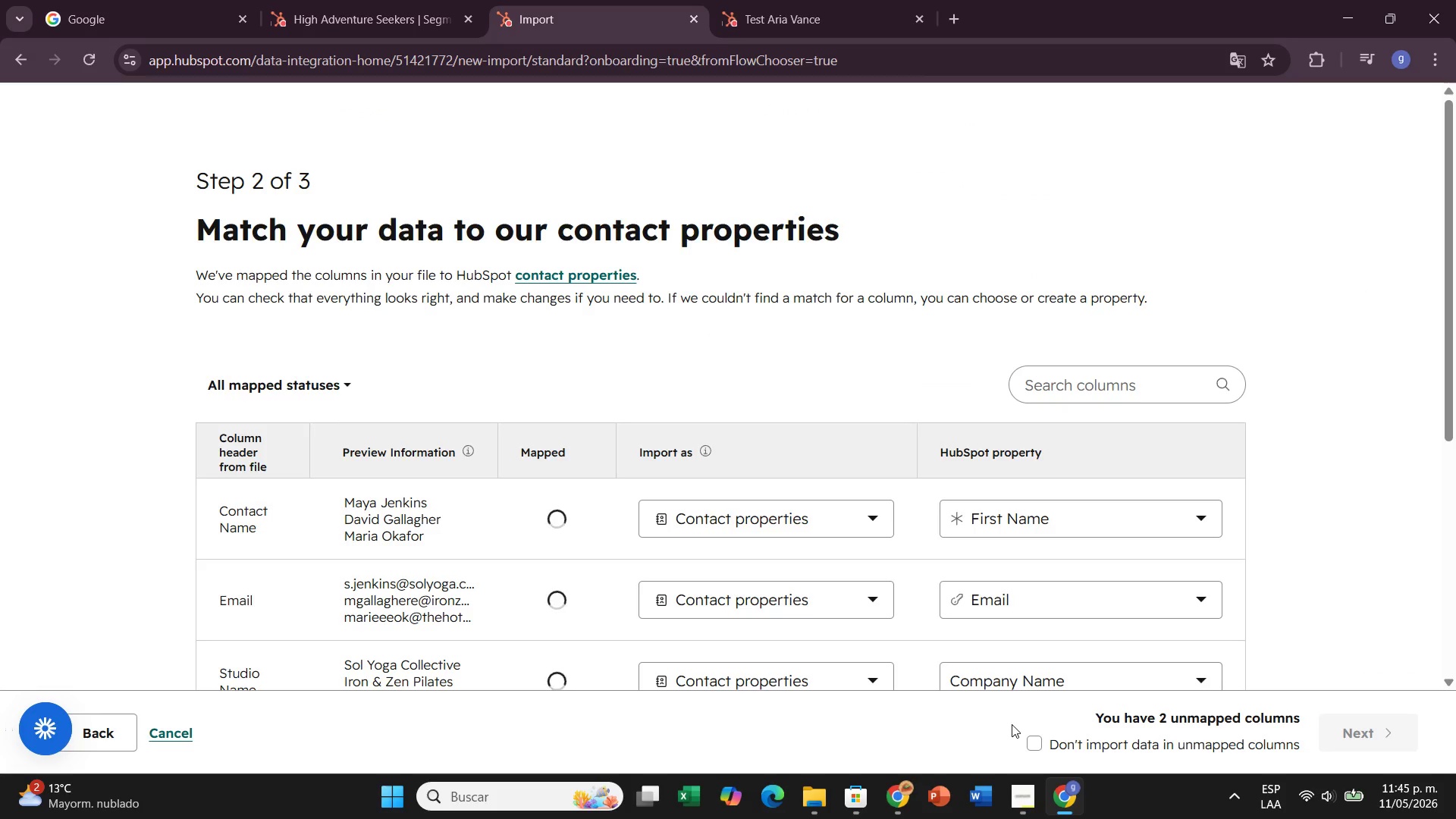 
scroll: coordinate [1097, 589], scroll_direction: down, amount: 5.0
 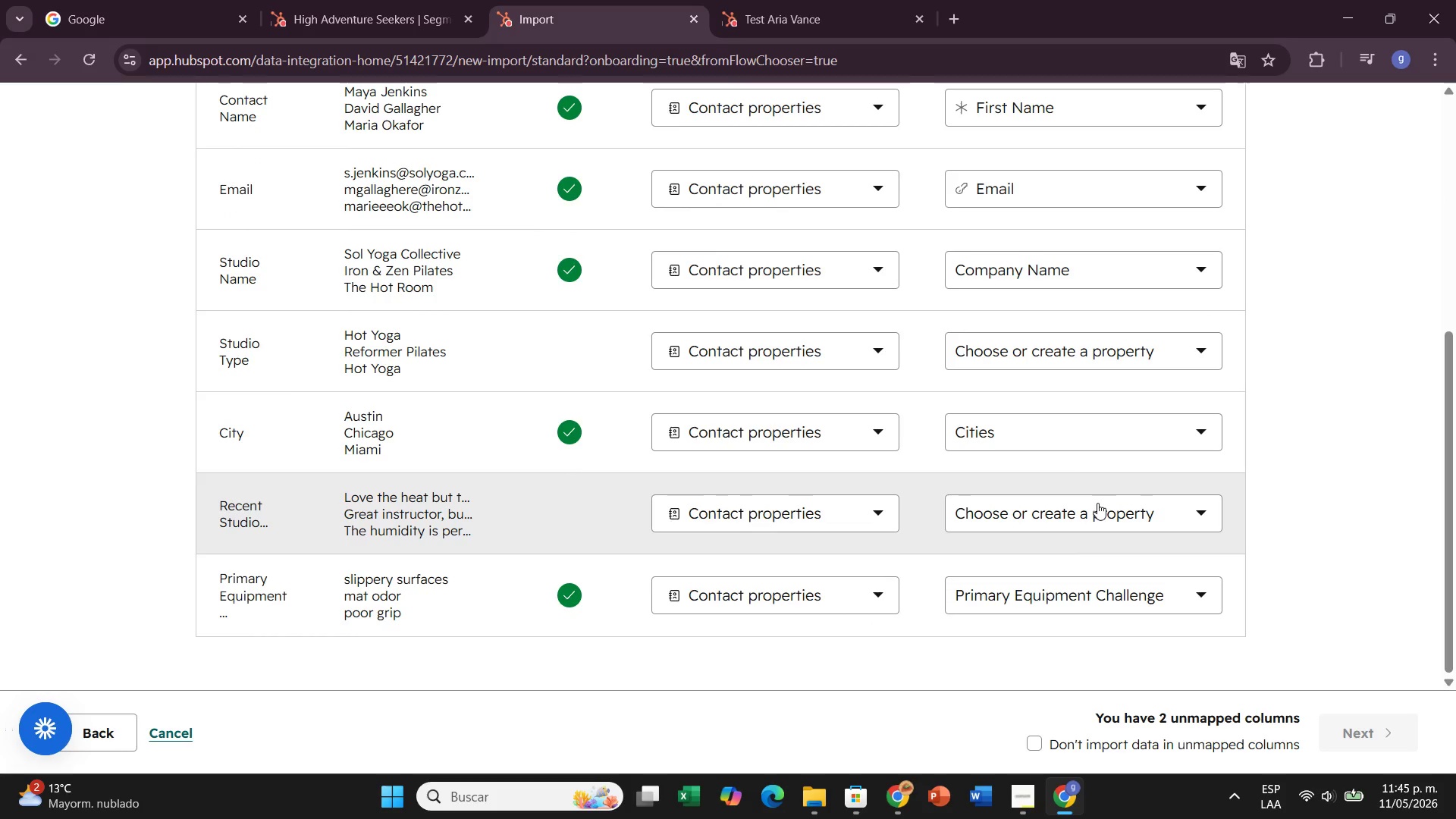 
left_click([1098, 517])
 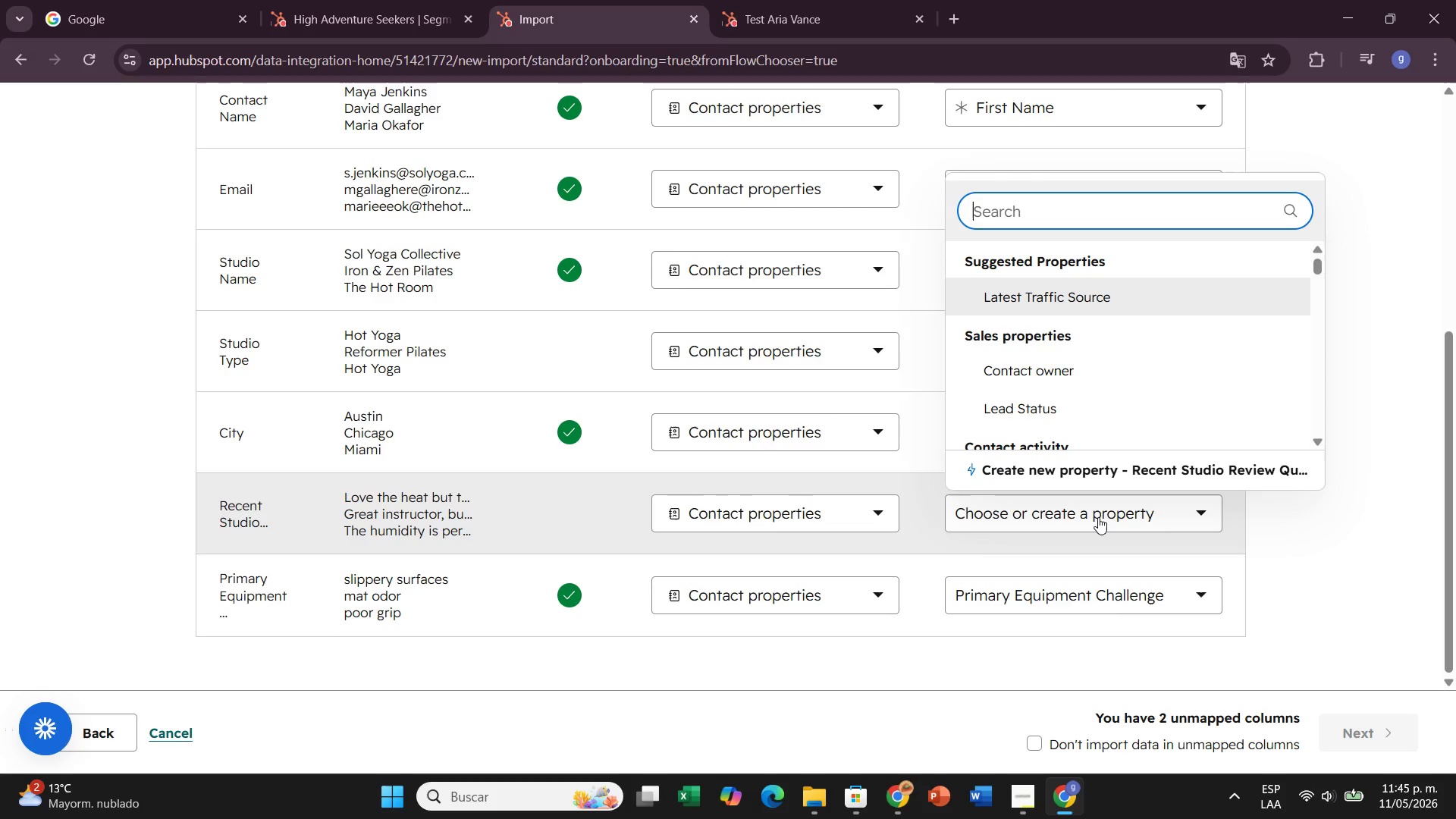 
wait(21.52)
 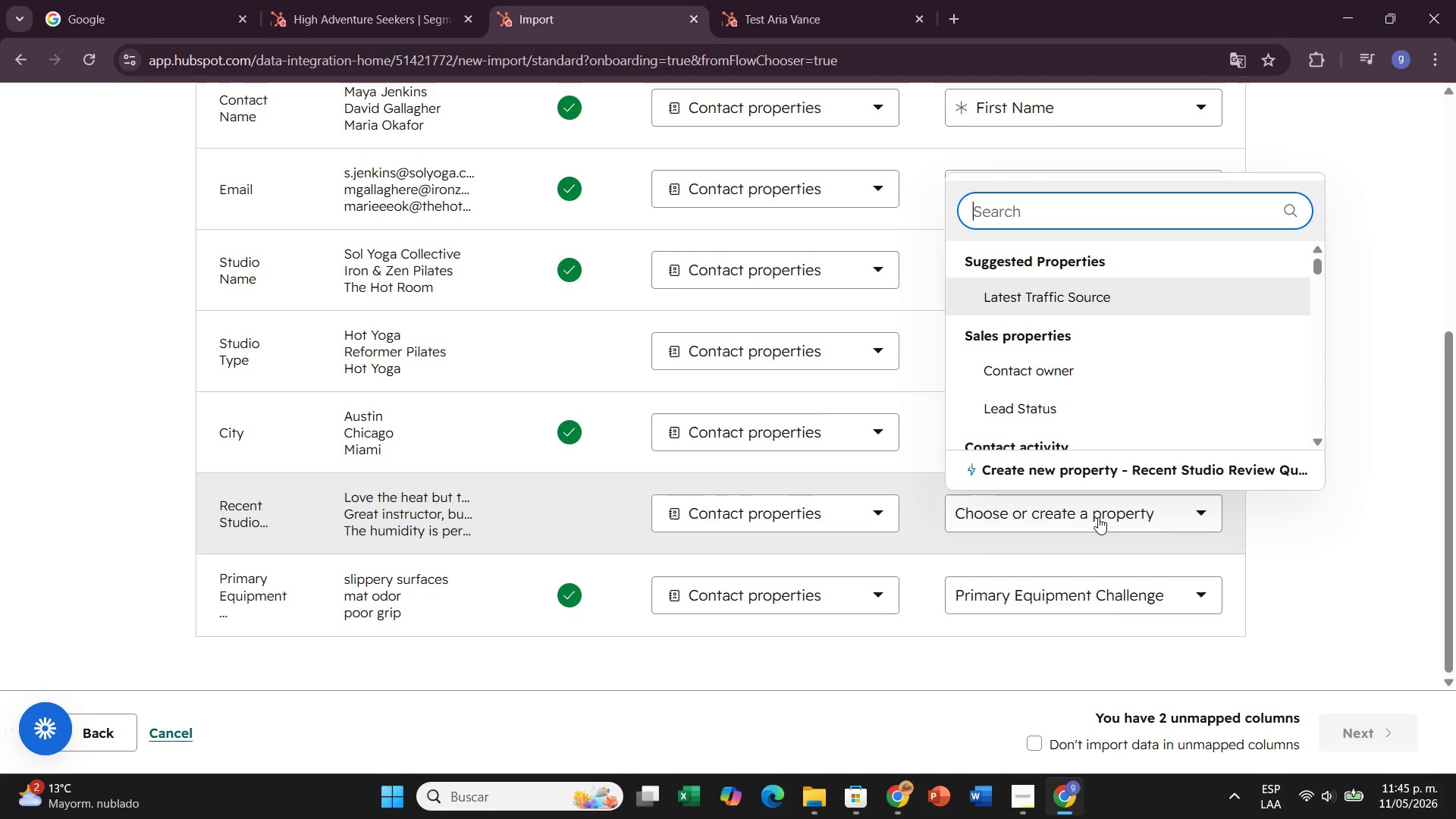 
left_click([1110, 477])
 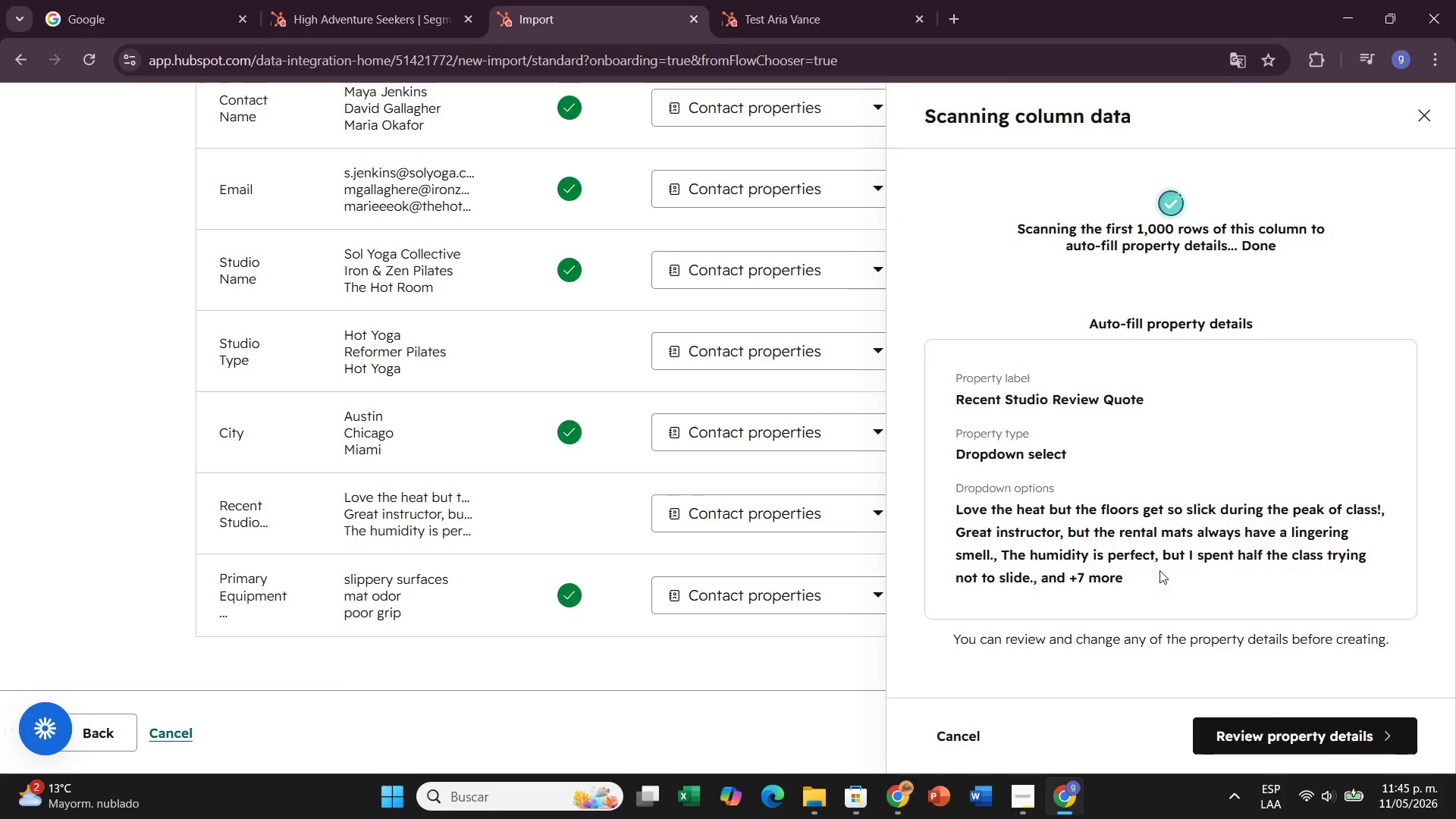 
left_click([1276, 742])
 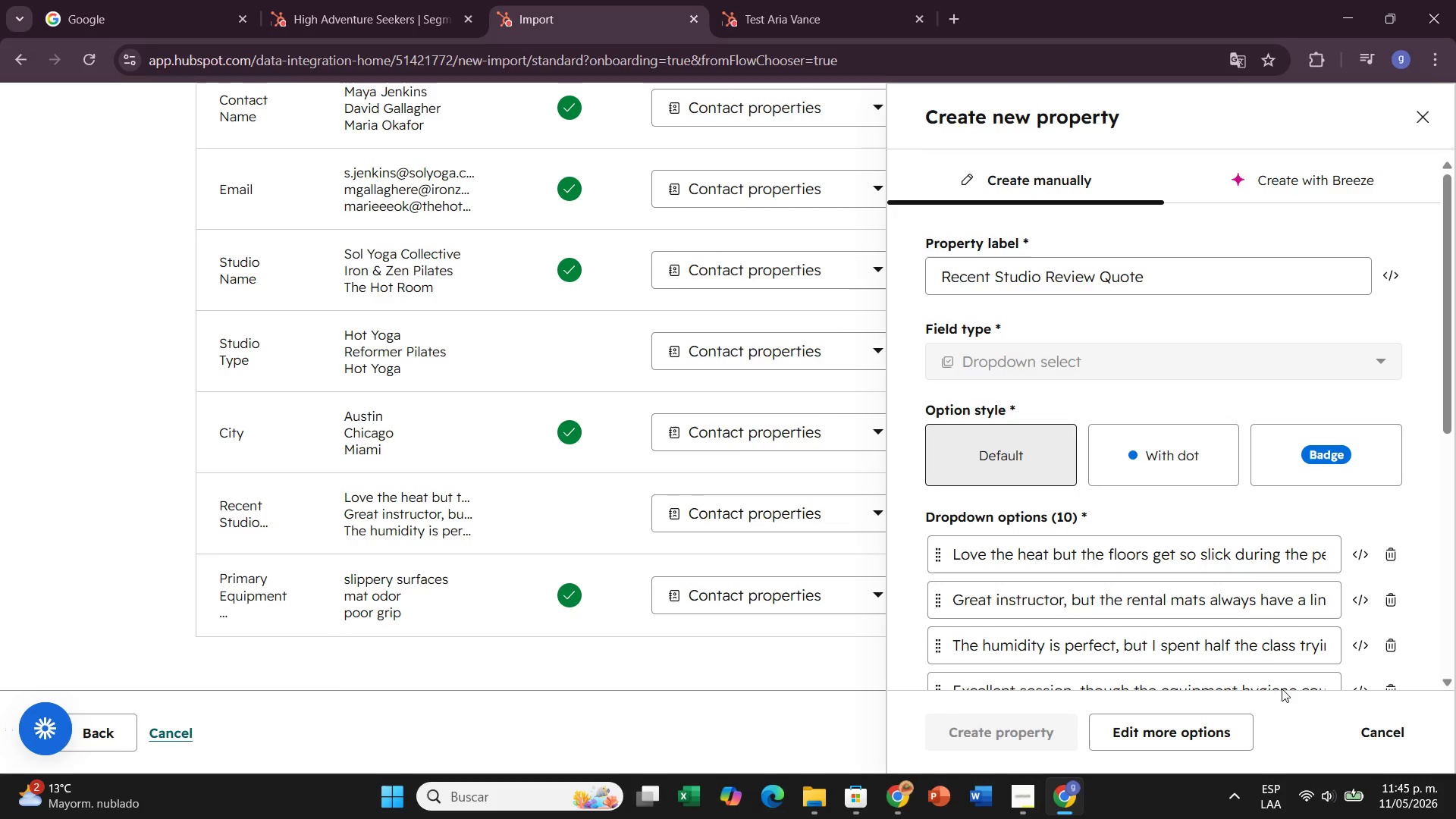 
scroll: coordinate [1136, 510], scroll_direction: down, amount: 10.0
 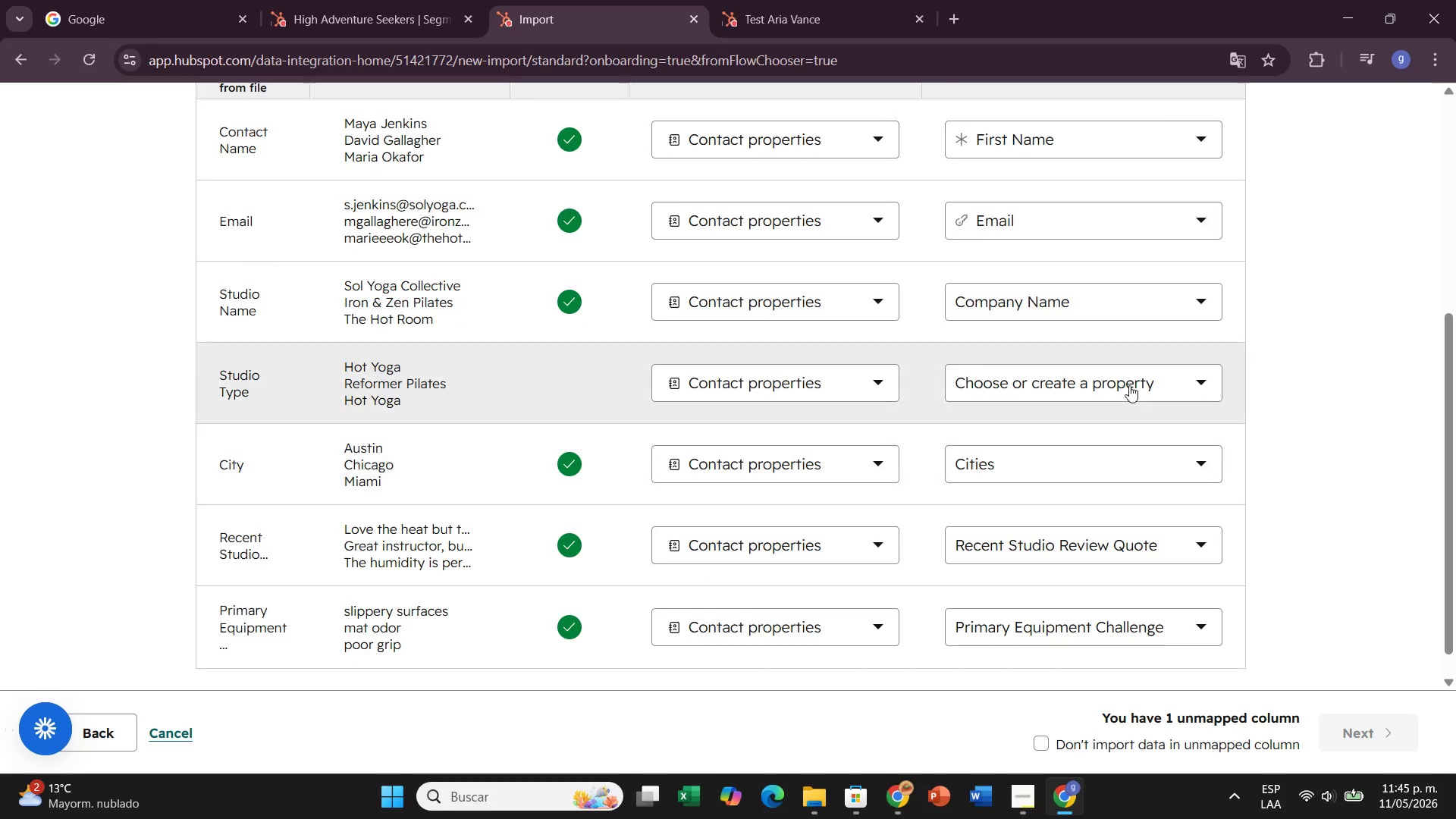 
left_click([1129, 384])
 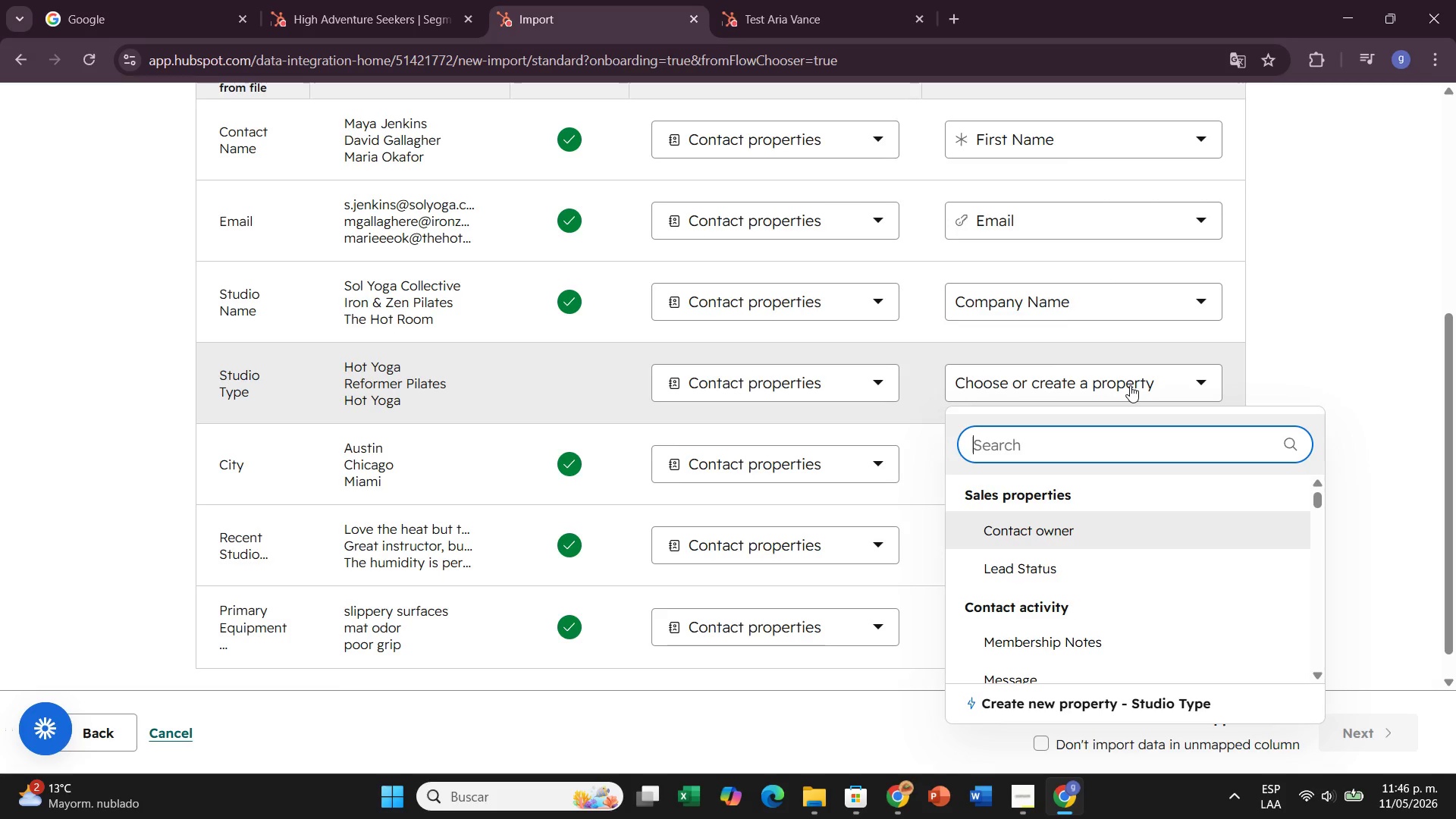 
wait(26.99)
 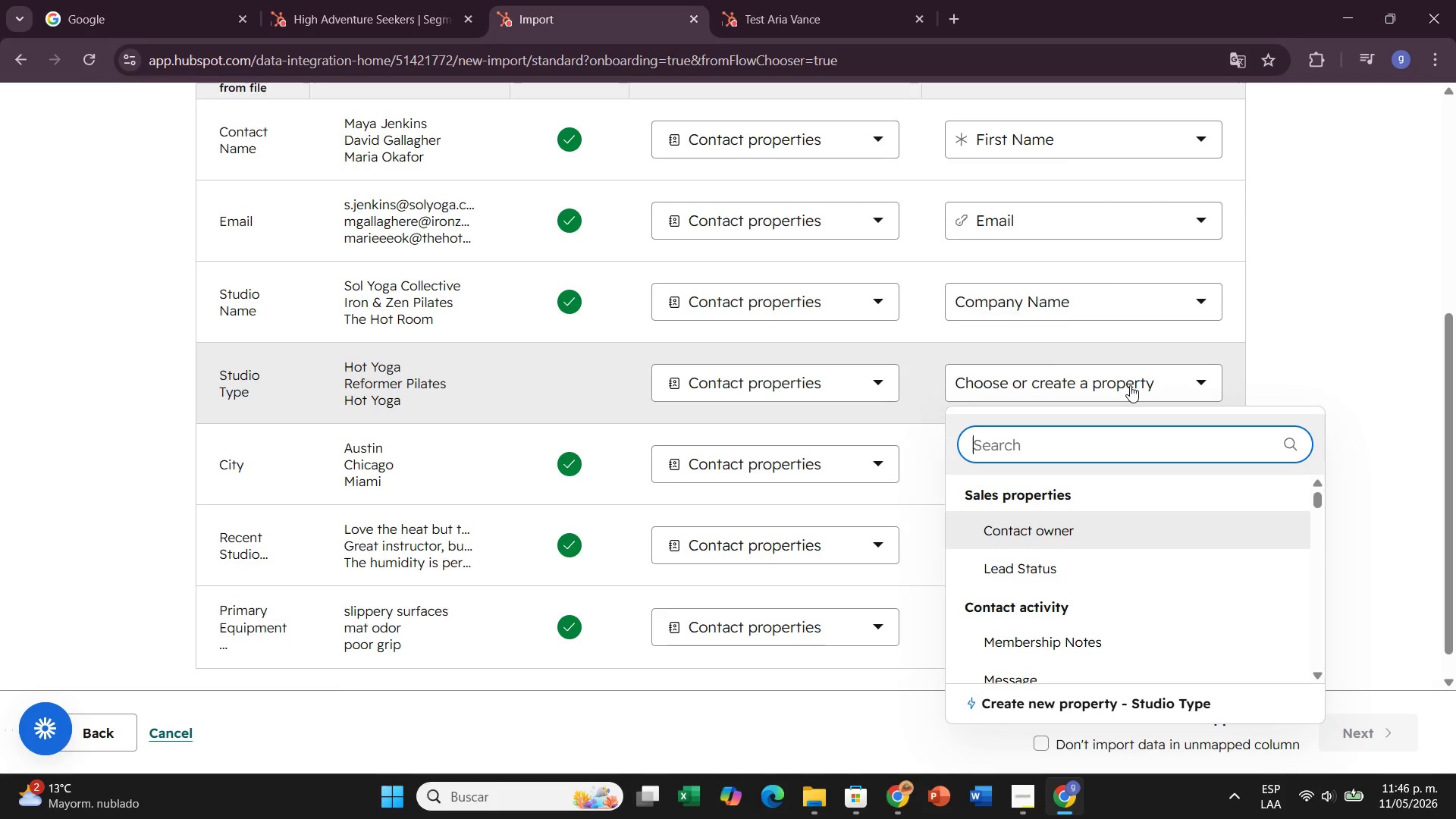 
left_click([1052, 698])
 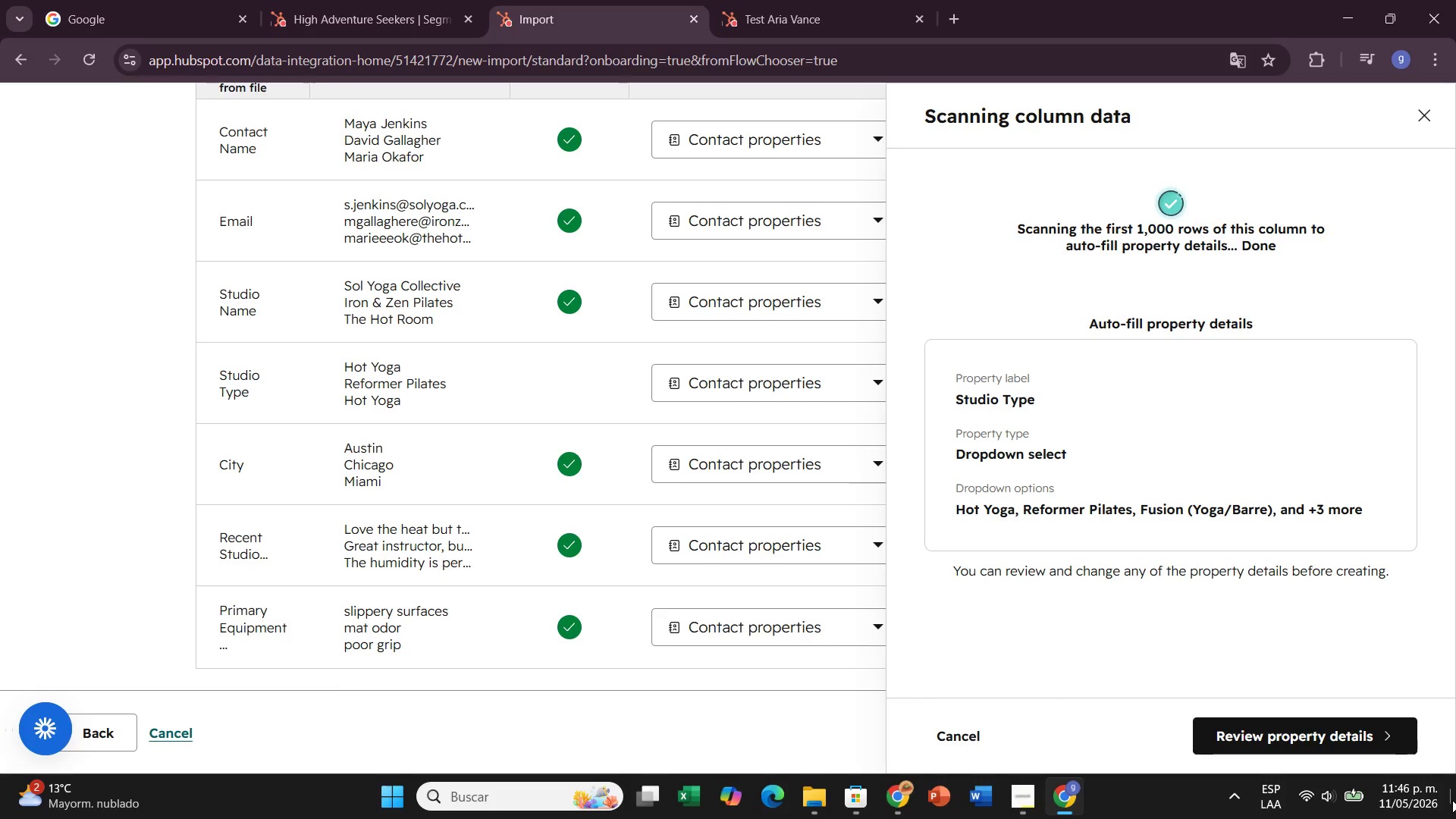 
left_click([1338, 724])
 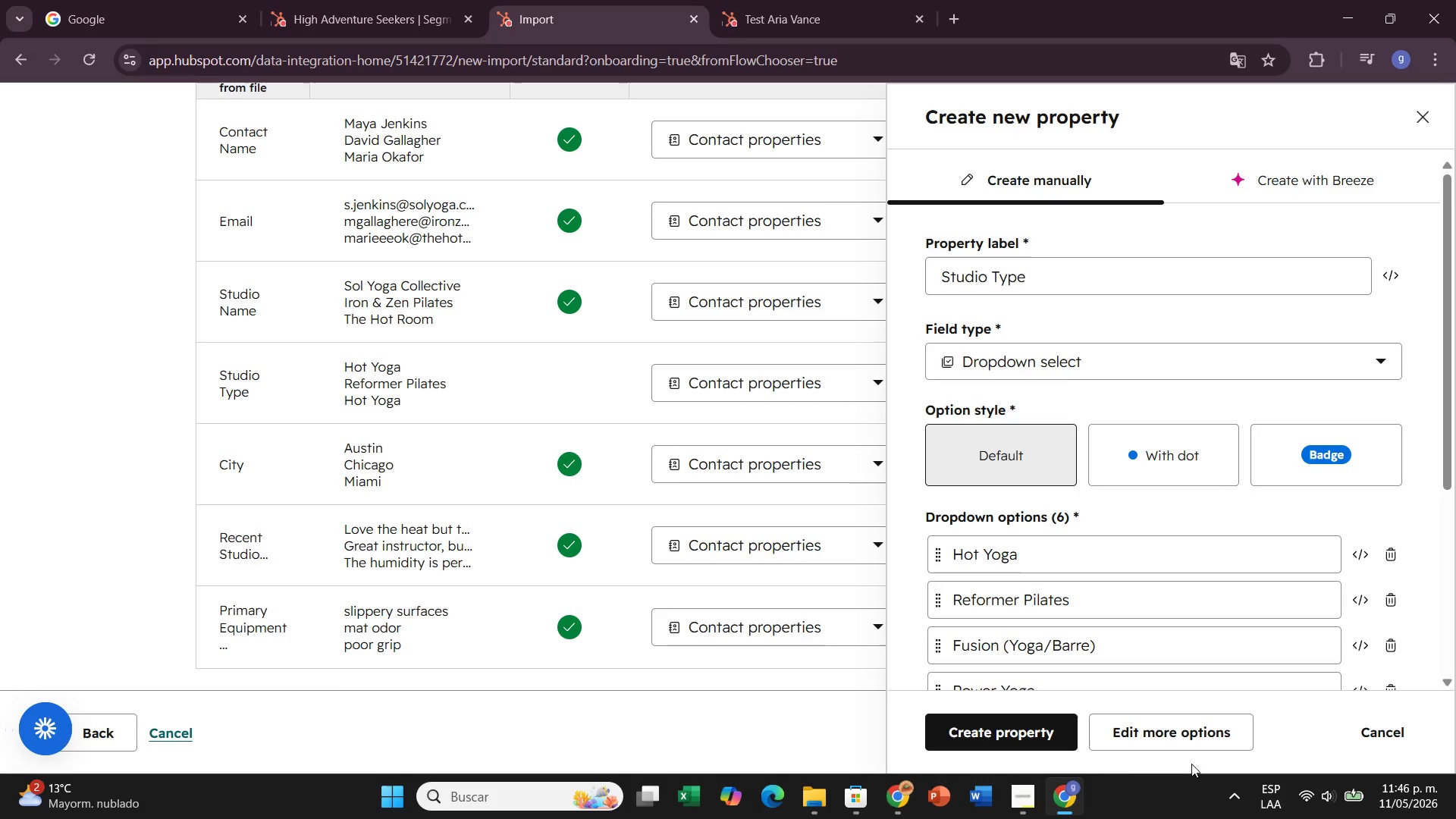 
left_click([1021, 719])
 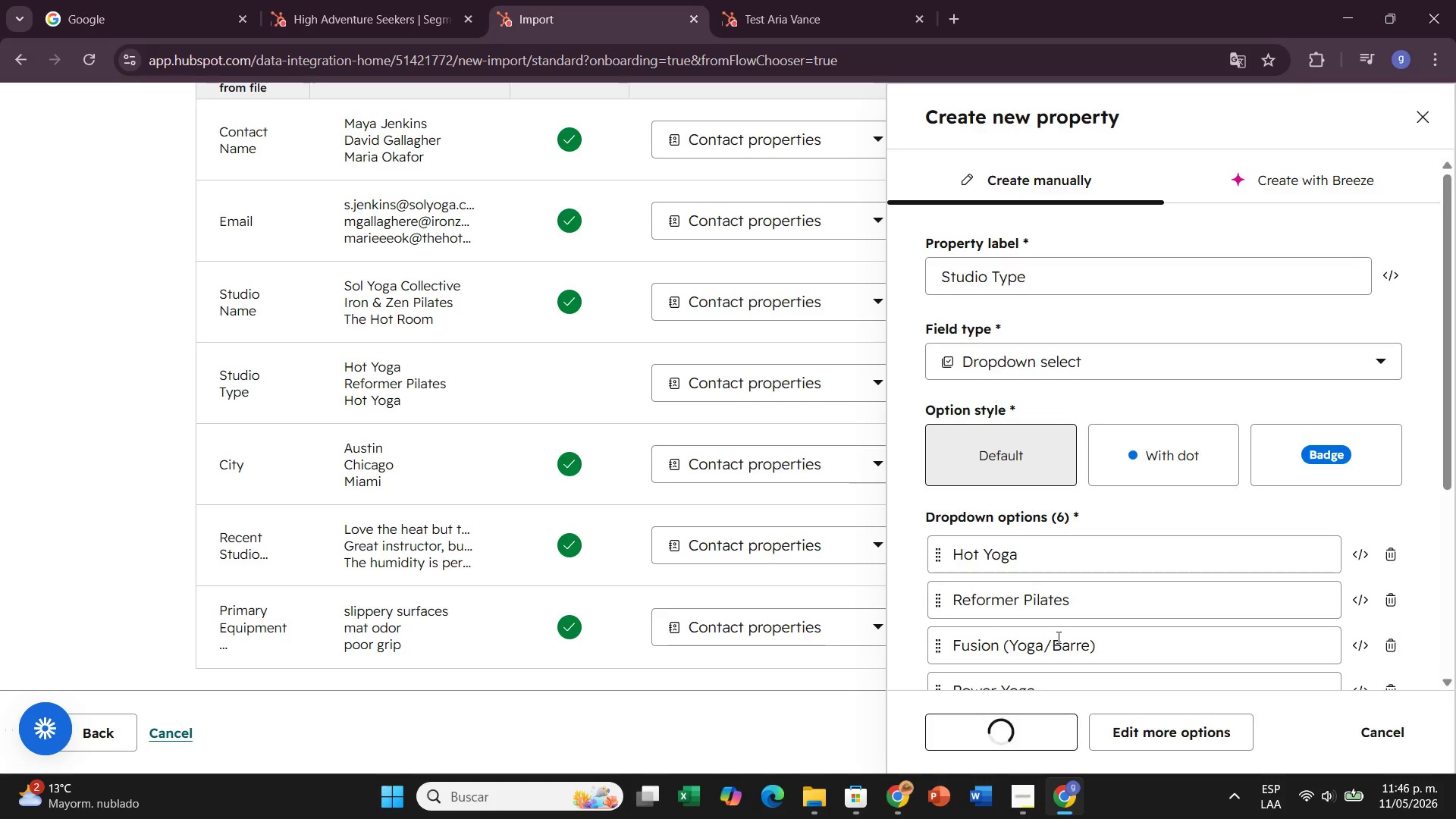 
scroll: coordinate [1273, 642], scroll_direction: down, amount: 9.0
 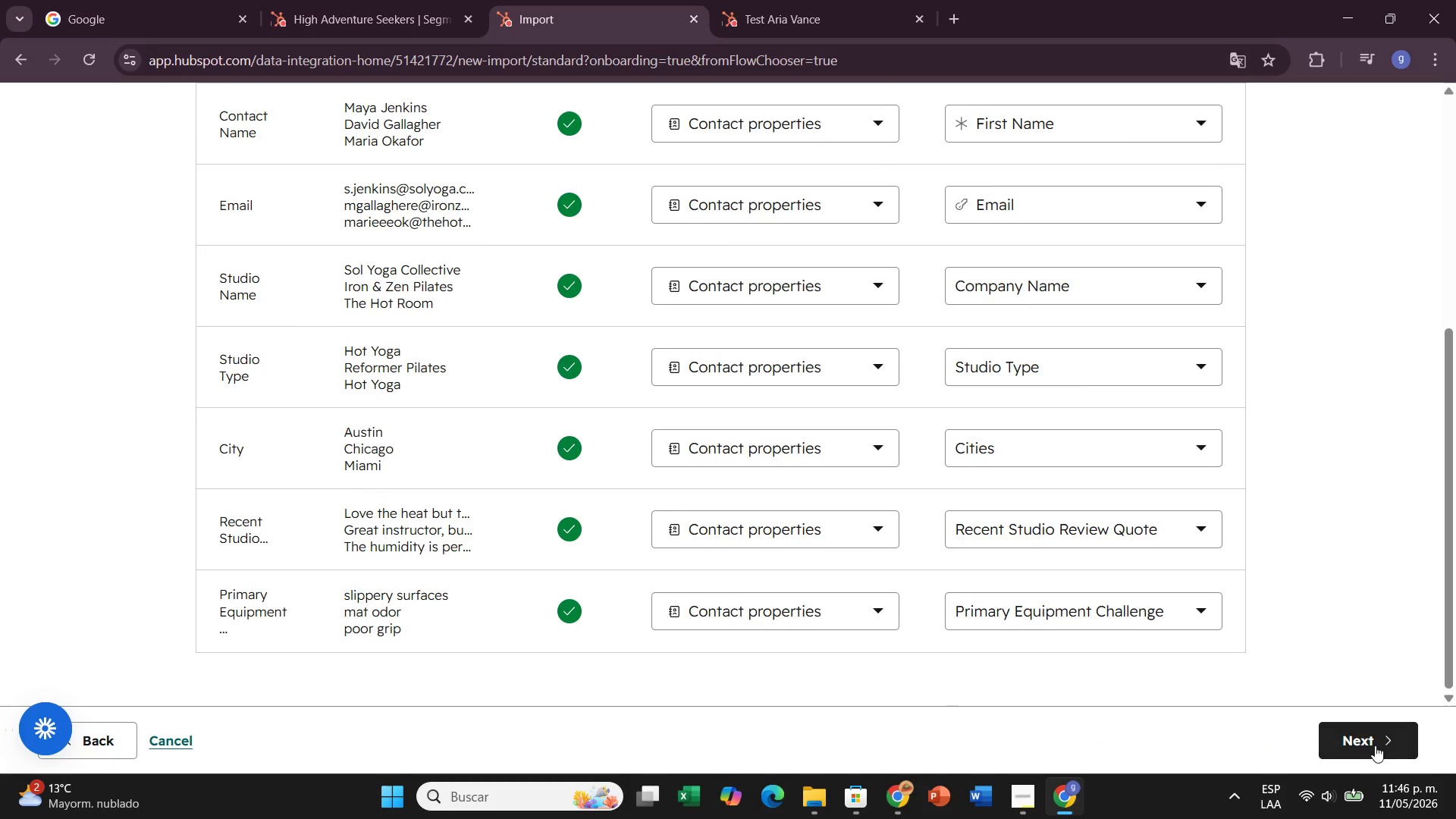 
left_click([1376, 740])
 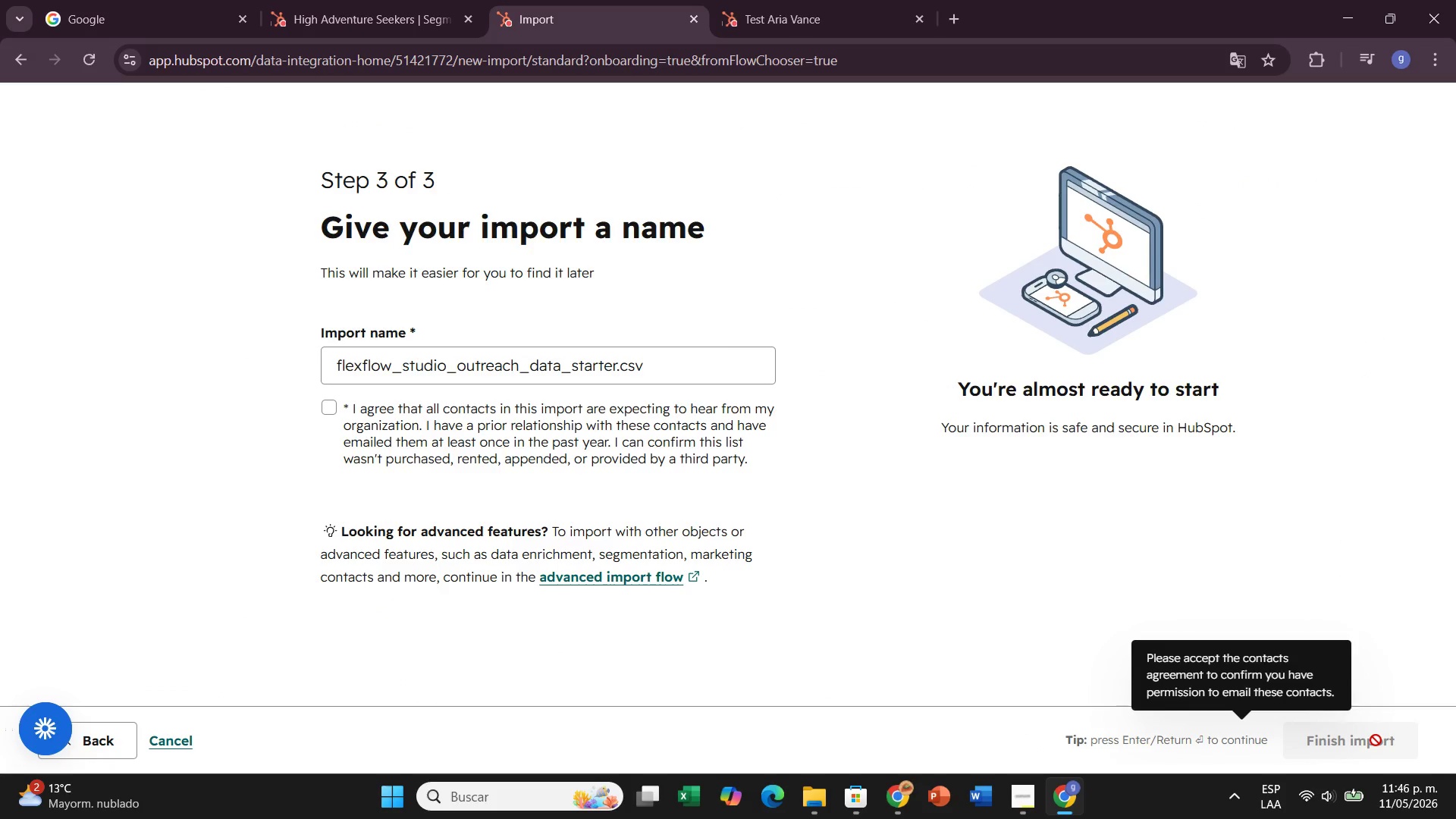 
wait(13.53)
 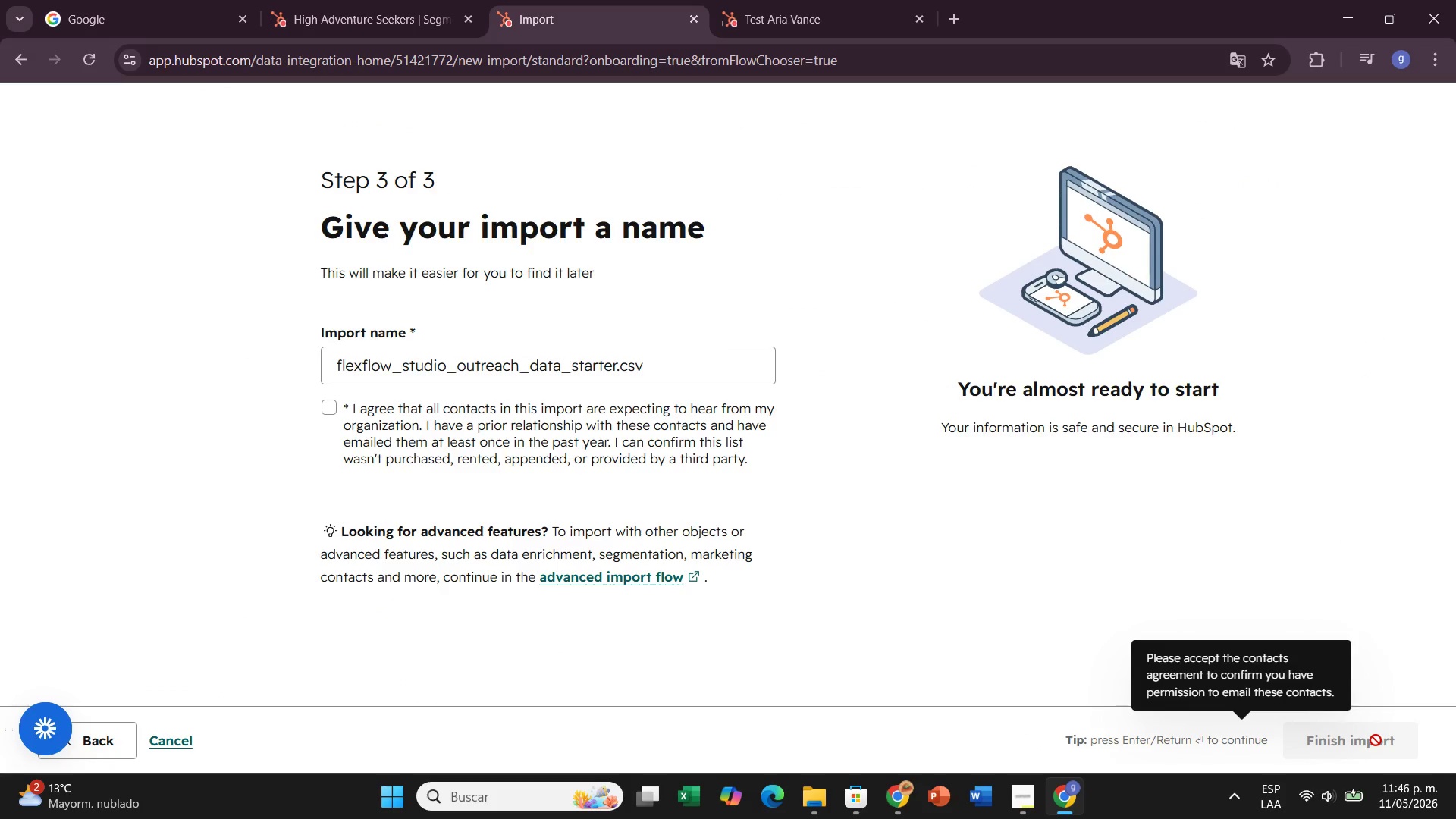 
left_click([324, 416])
 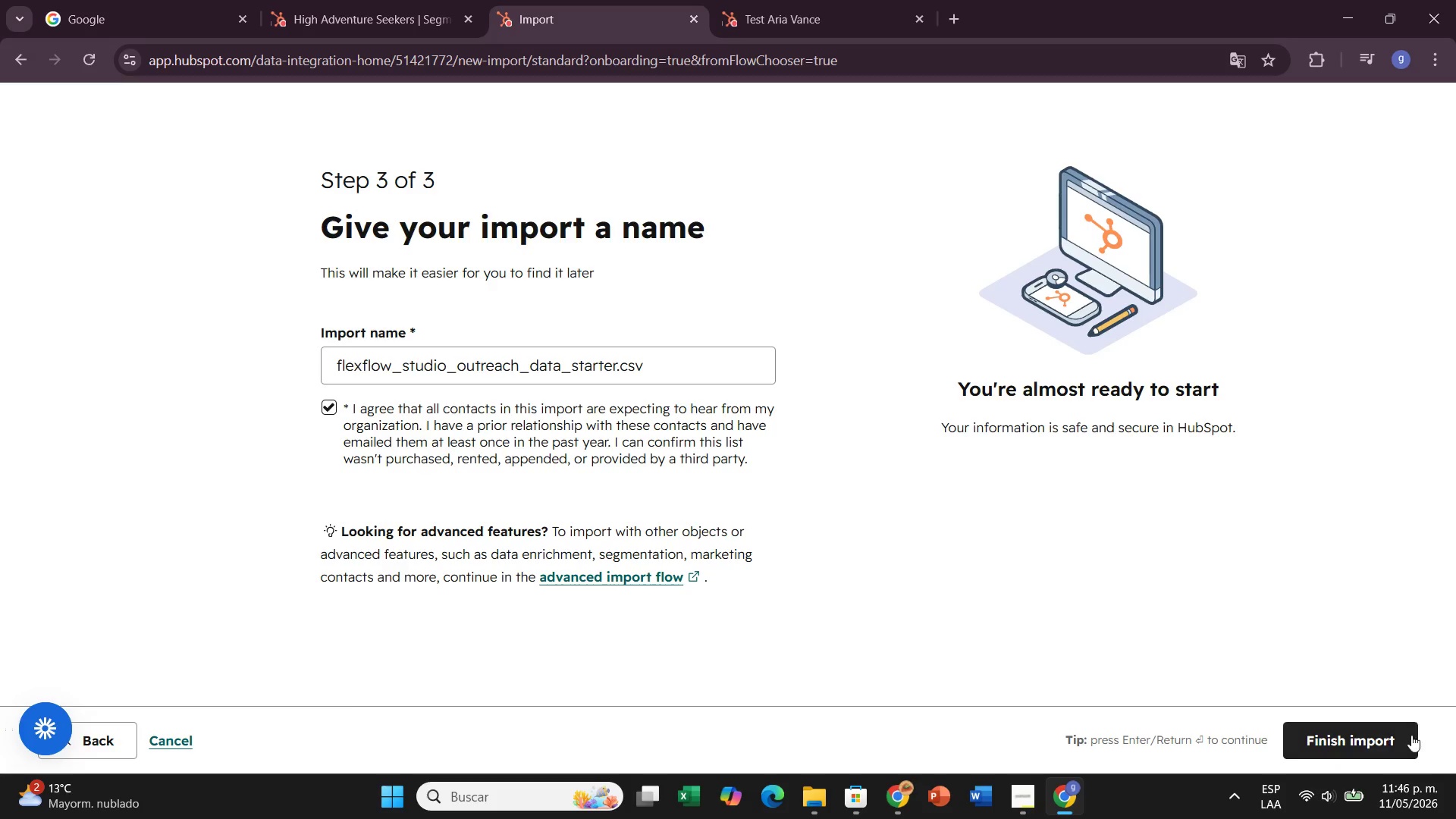 
left_click([1407, 737])
 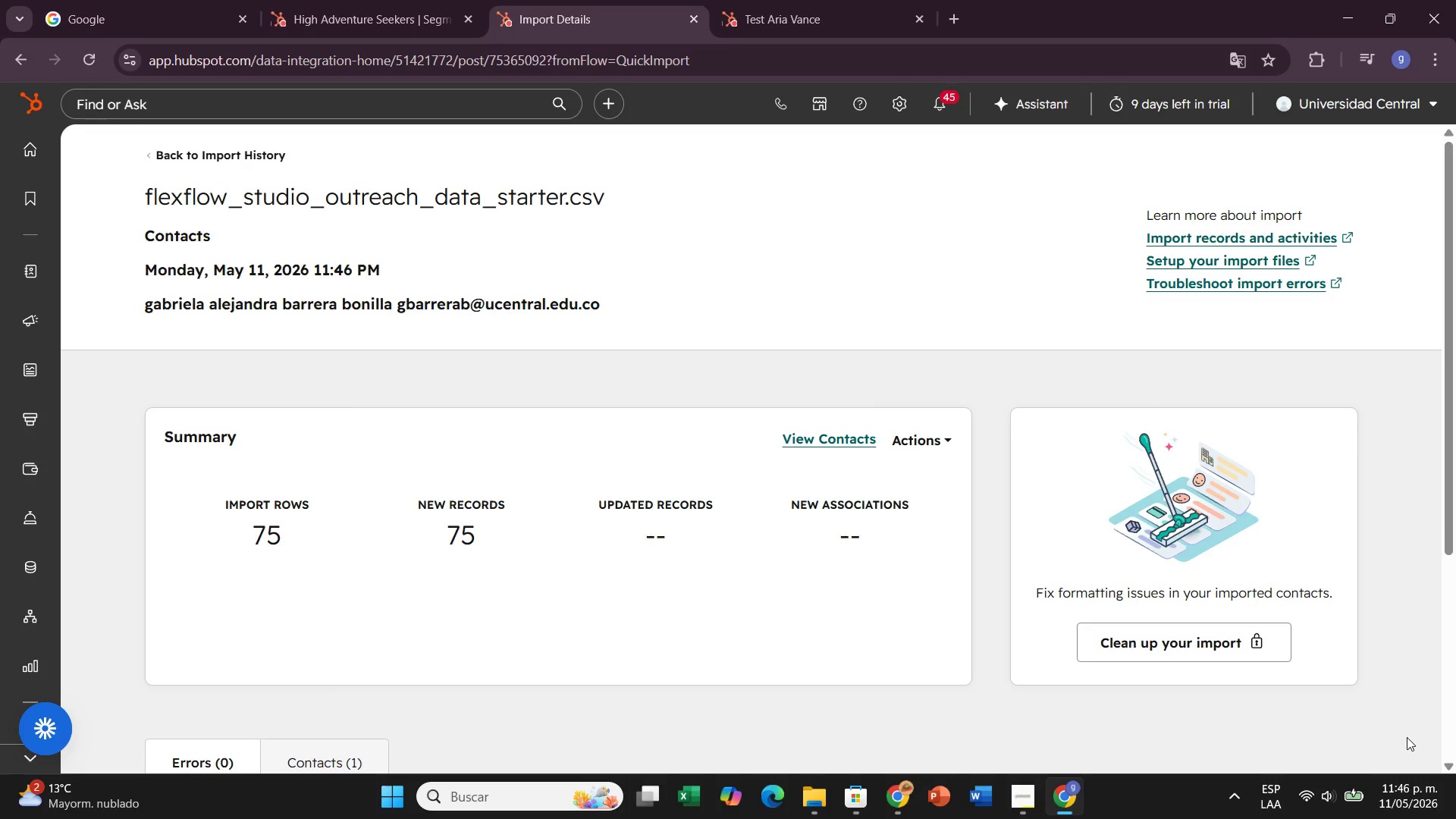 
wait(15.05)
 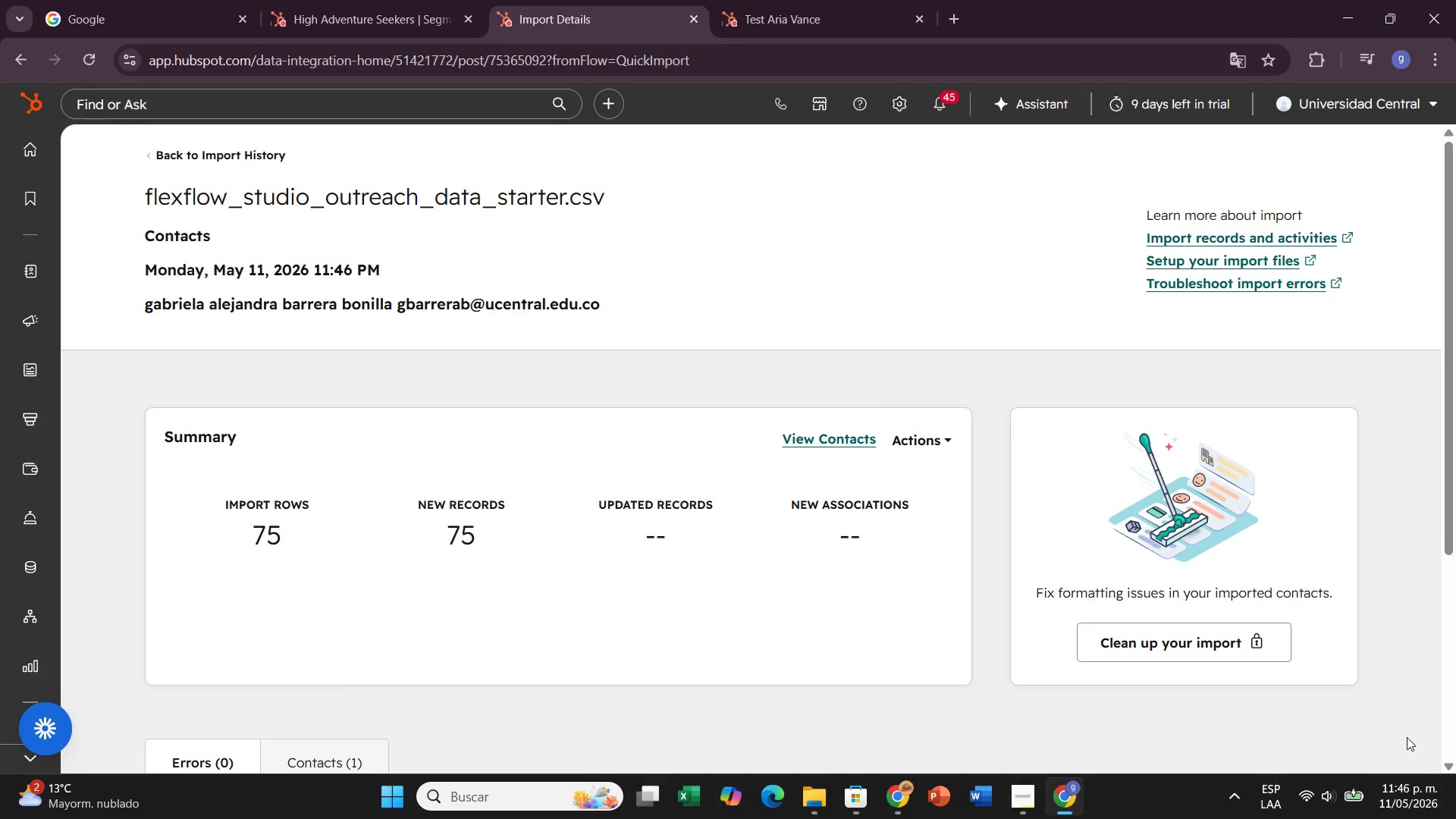 
scroll: coordinate [1040, 671], scroll_direction: down, amount: 2.0
 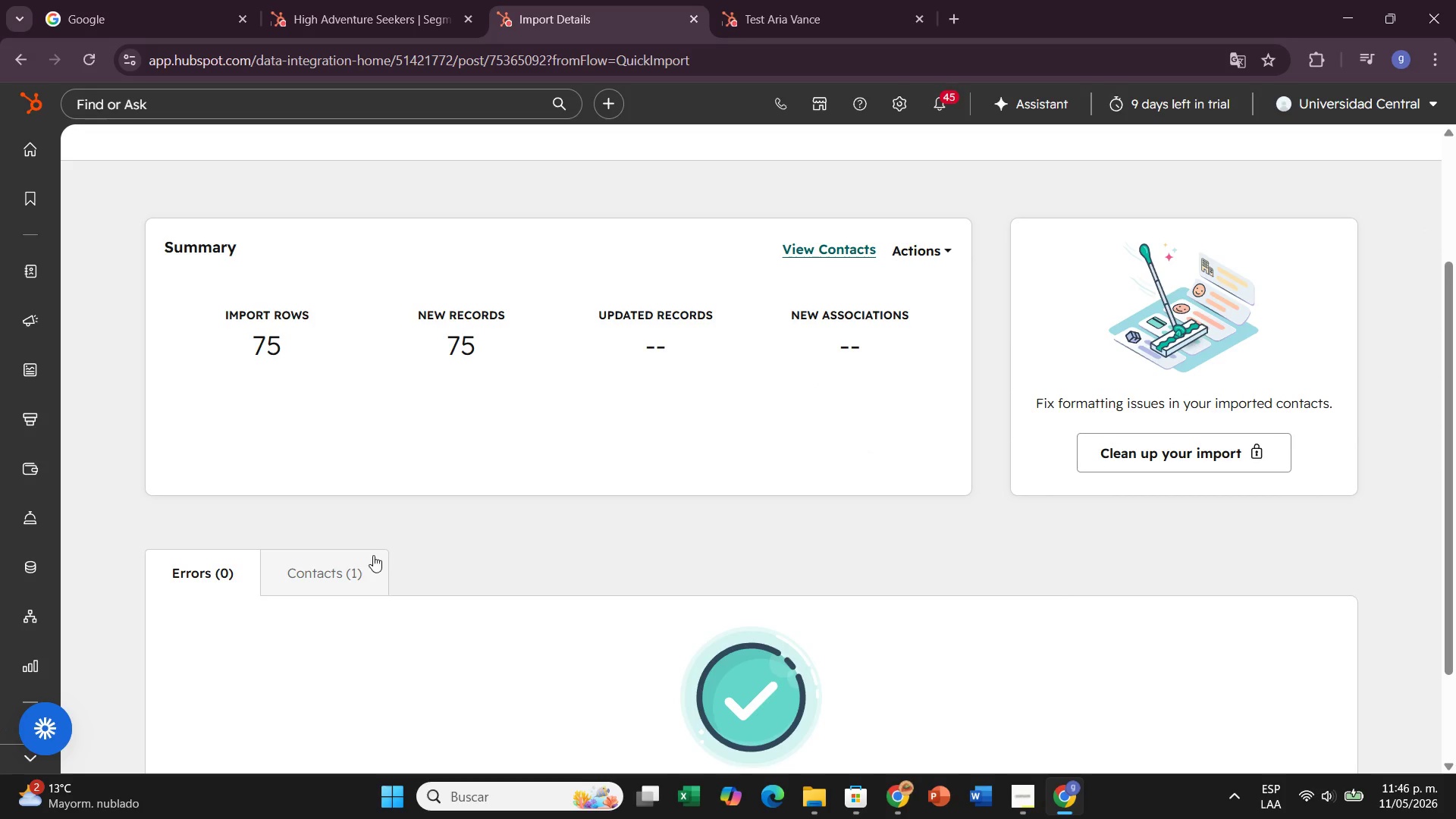 
left_click([366, 563])
 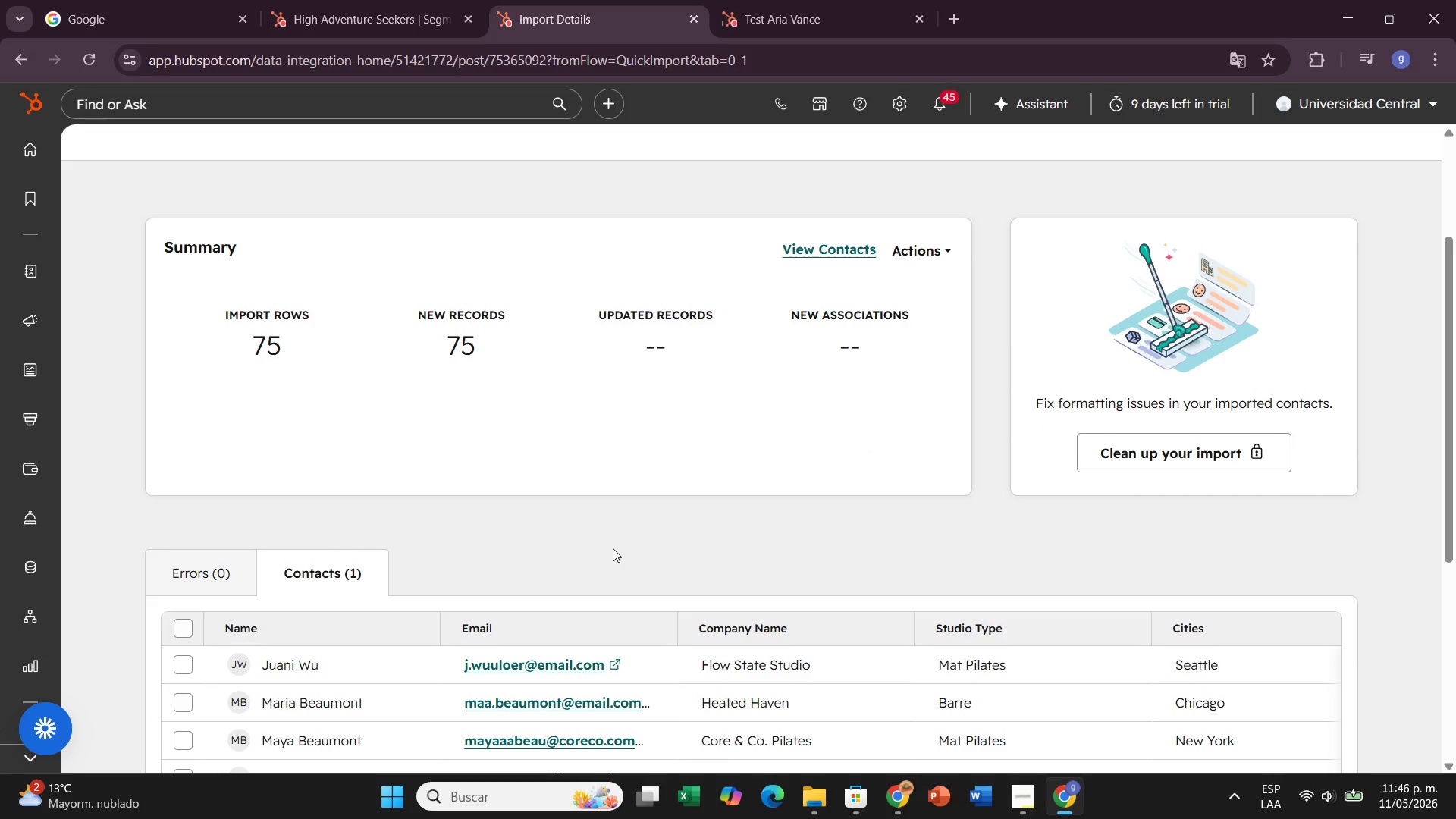 
scroll: coordinate [615, 548], scroll_direction: down, amount: 5.0
 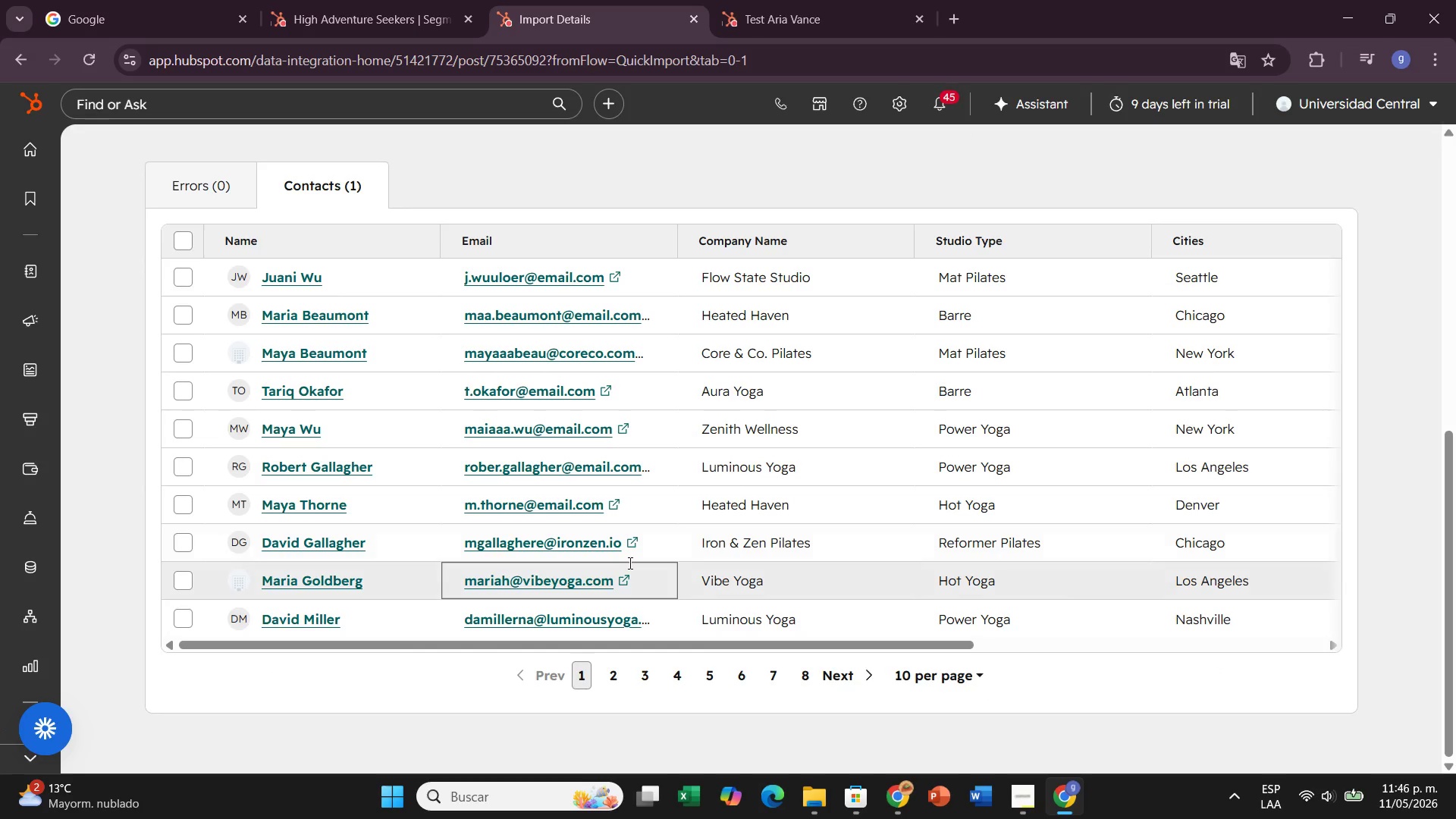 
scroll: coordinate [635, 529], scroll_direction: up, amount: 5.0
 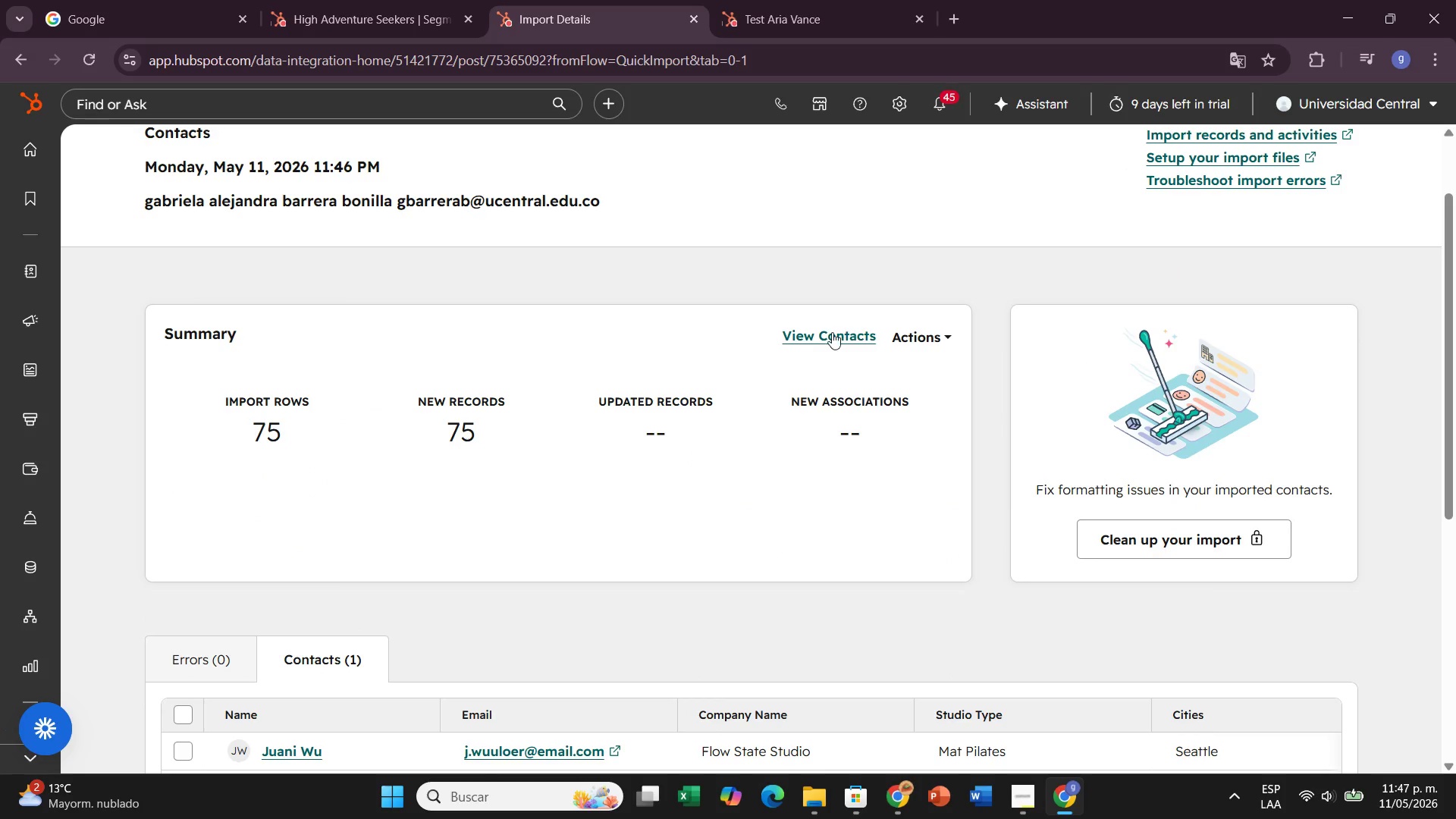 
left_click([833, 332])
 